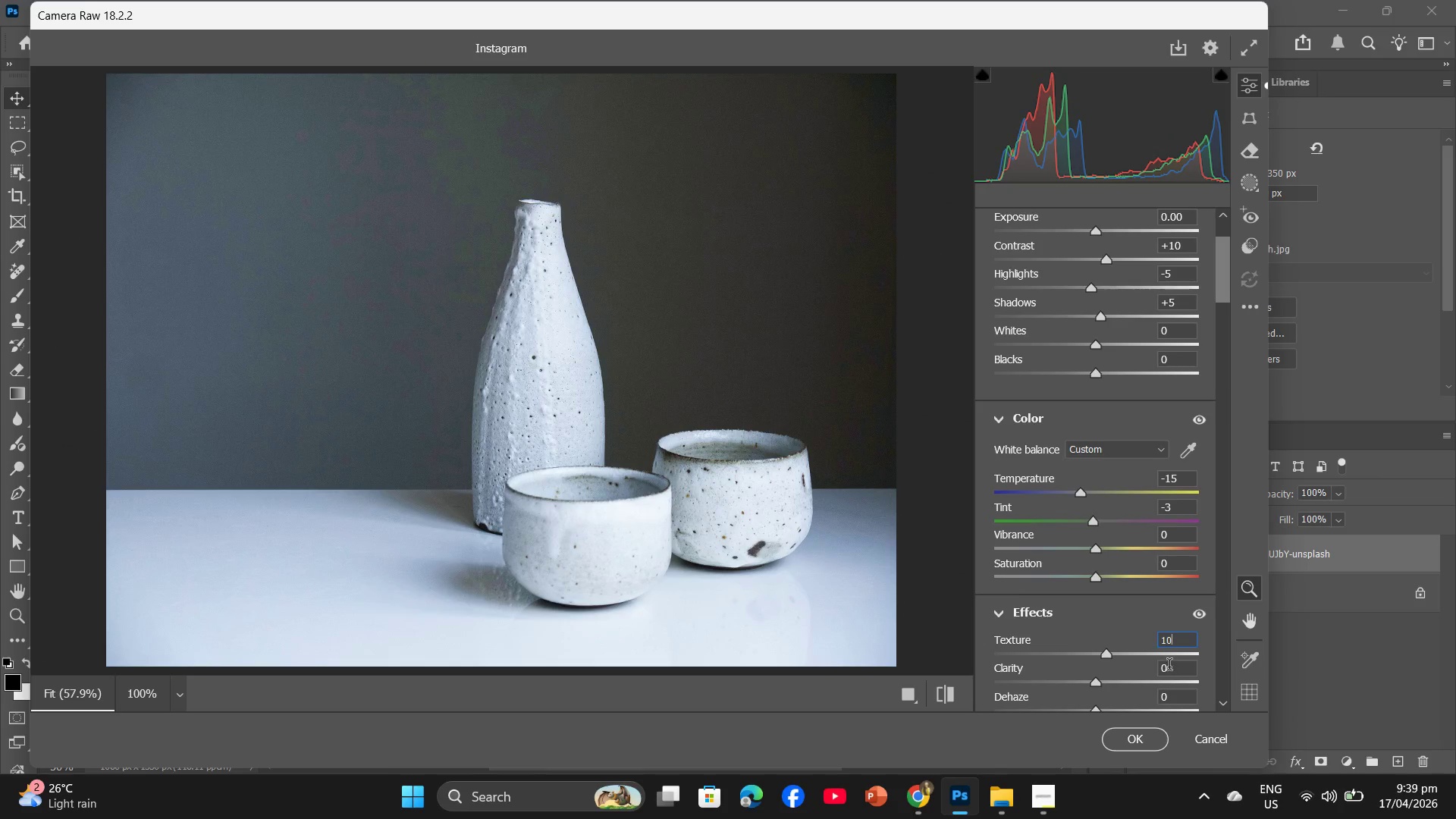 
left_click([1169, 667])
 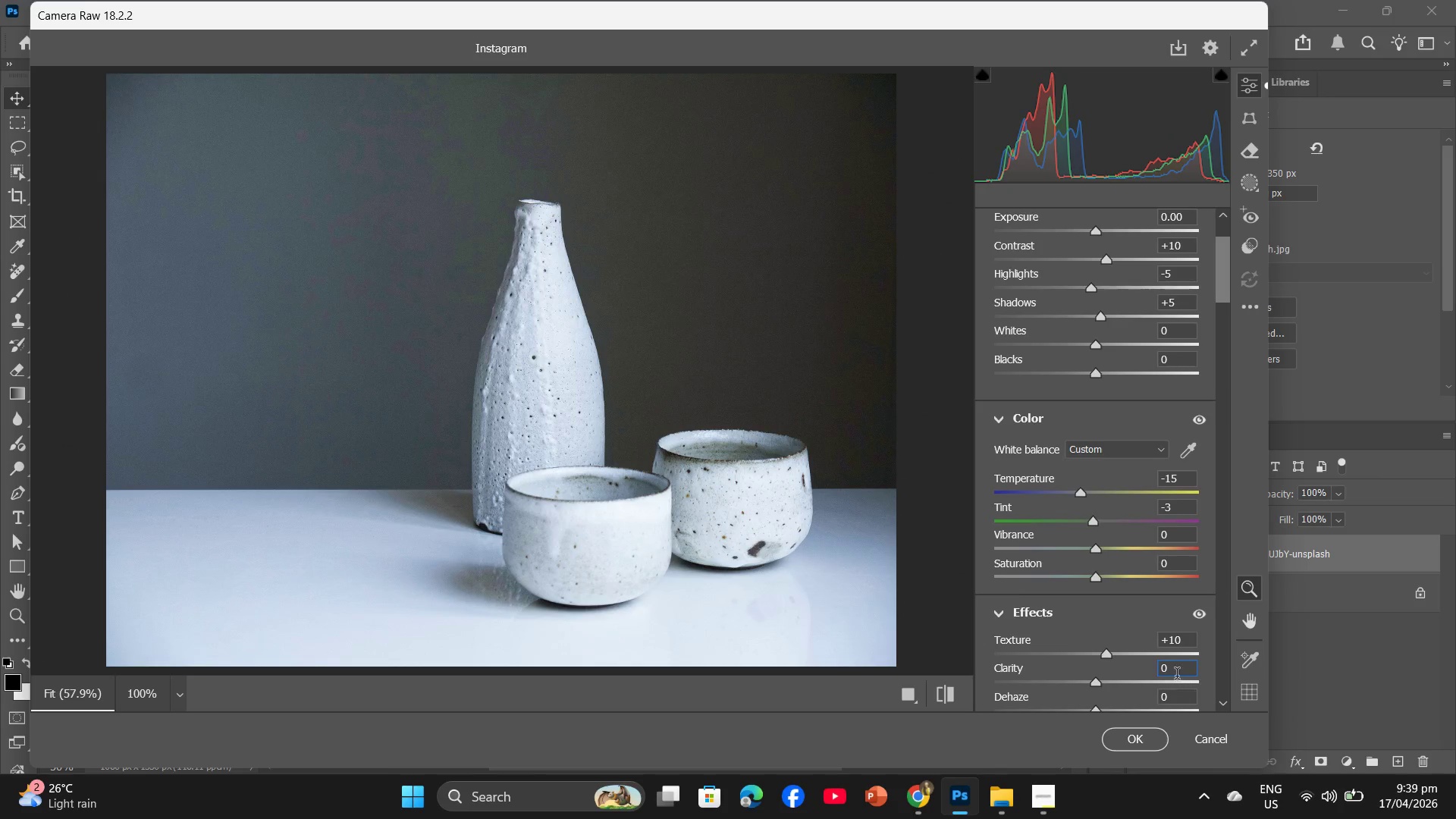 
key(Numpad1)
 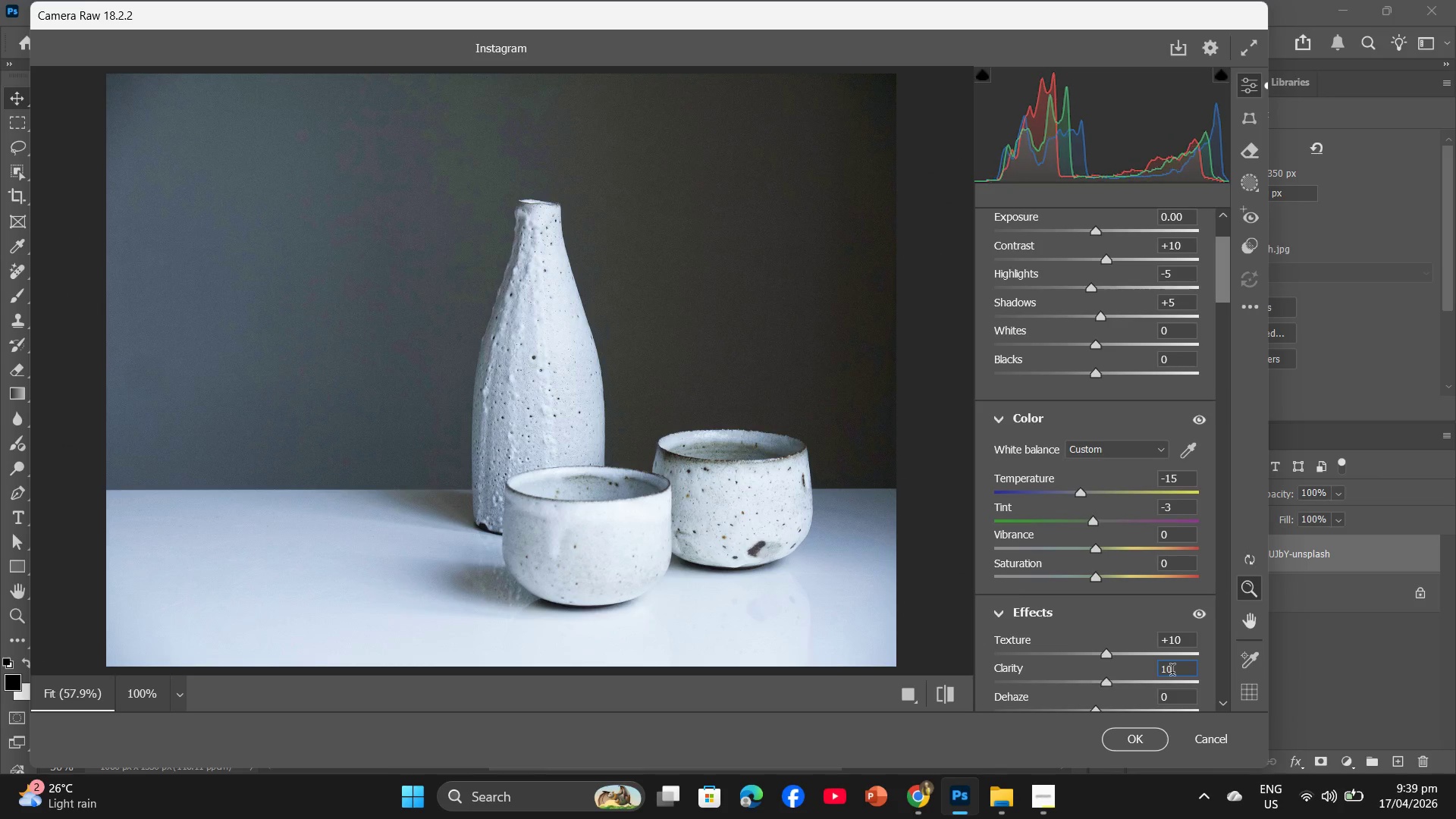 
key(Numpad0)
 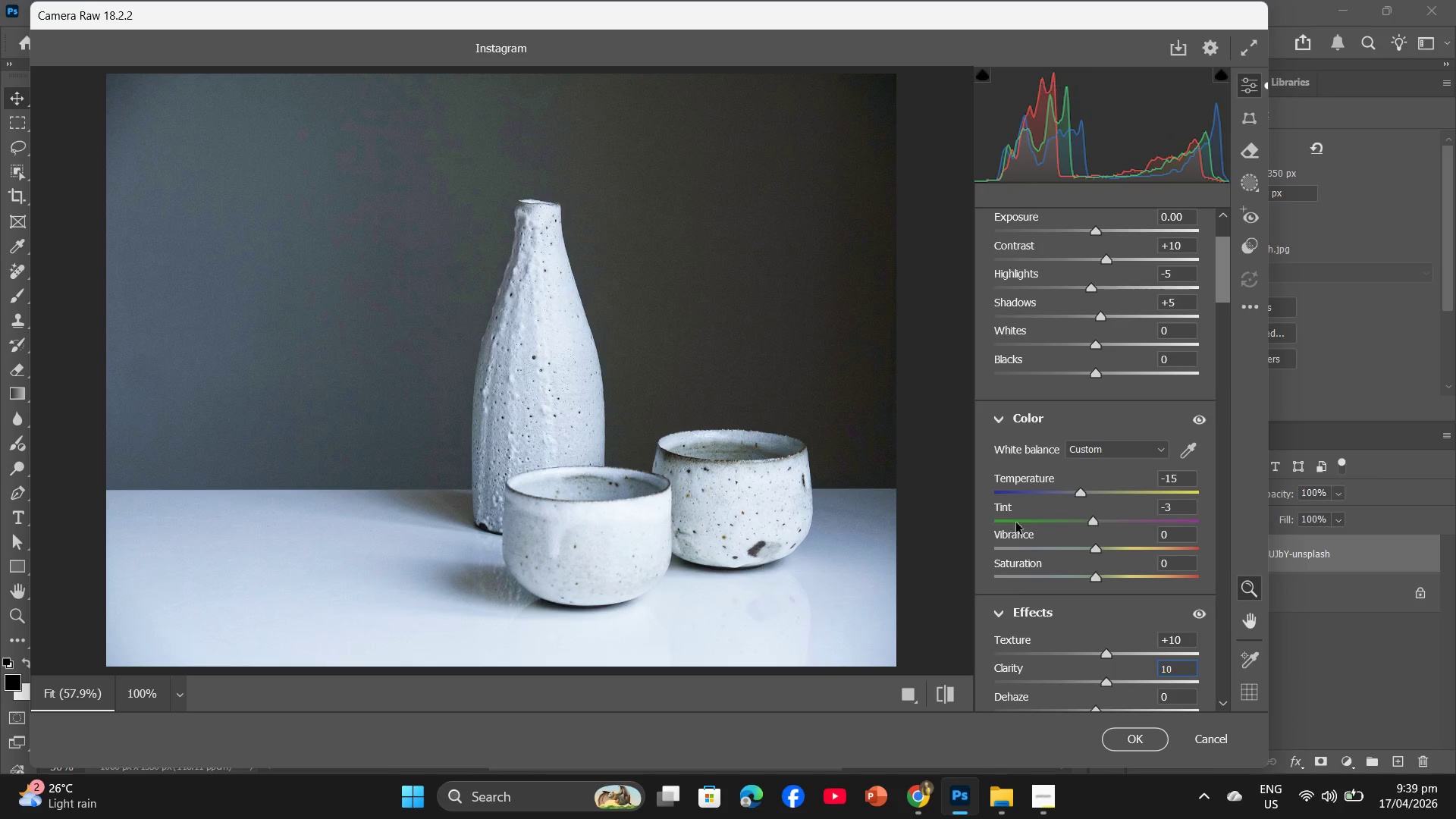 
scroll: coordinate [1089, 522], scroll_direction: up, amount: 6.0
 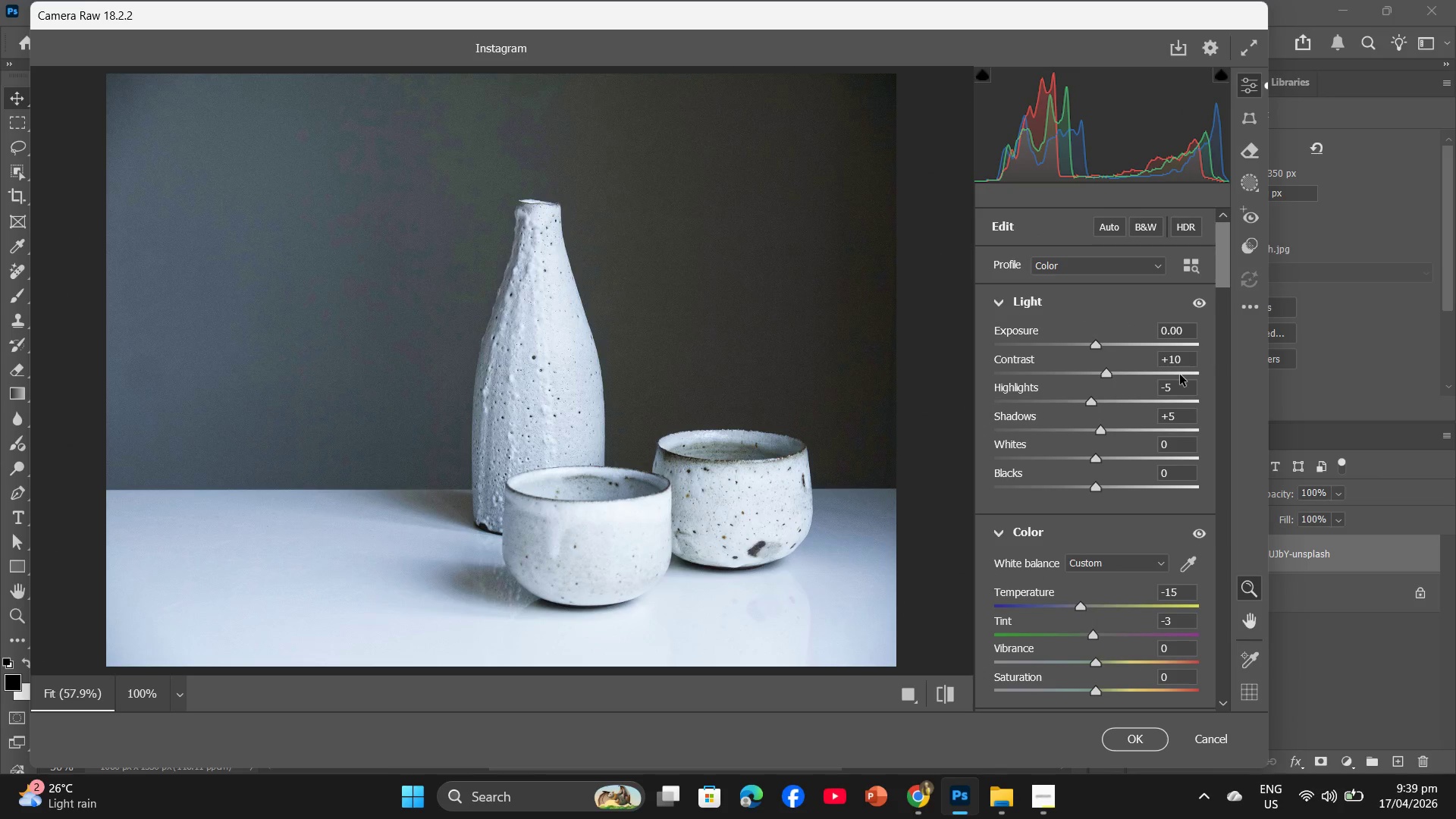 
scroll: coordinate [1178, 391], scroll_direction: down, amount: 2.0
 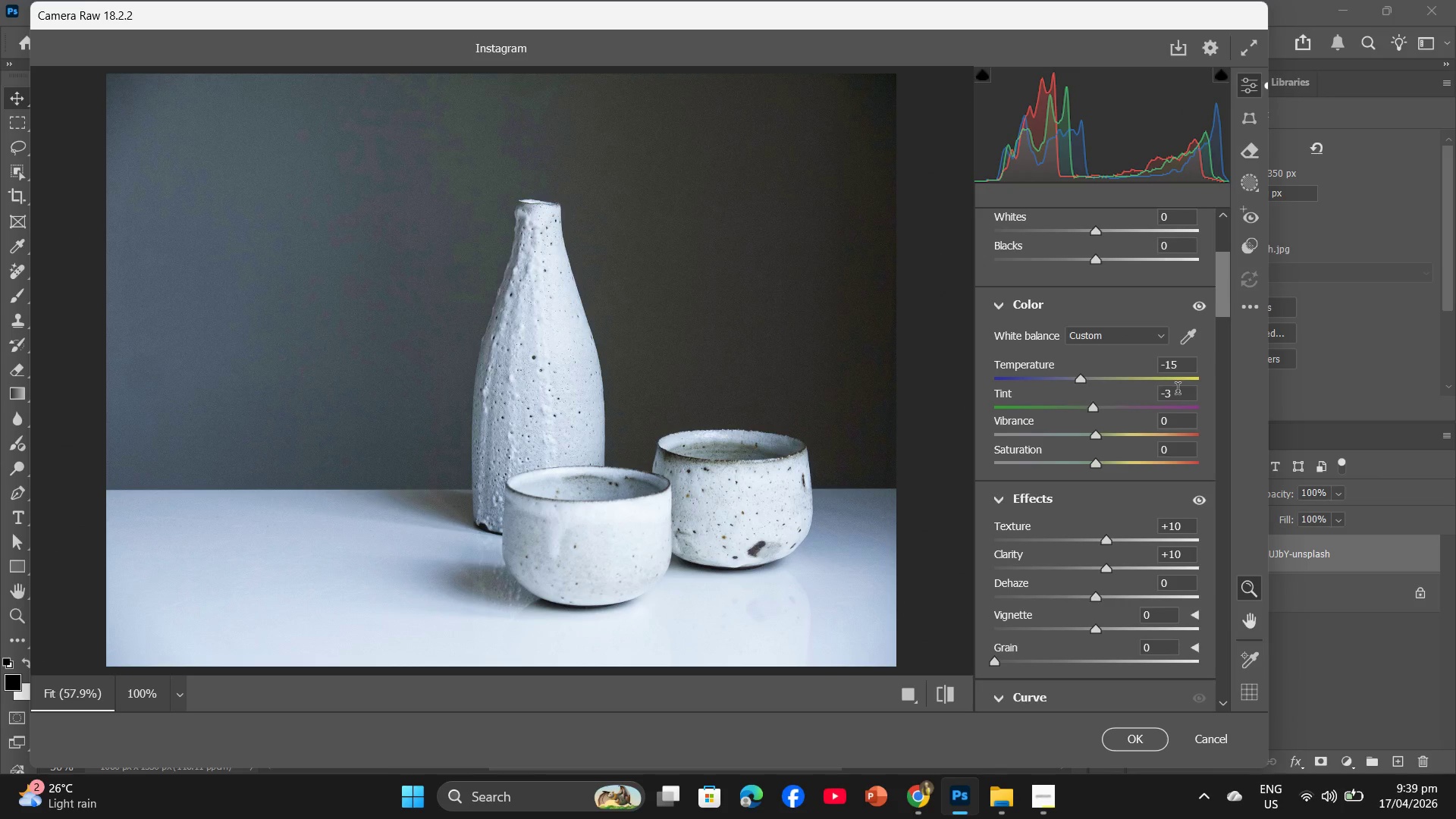 
scroll: coordinate [1166, 417], scroll_direction: up, amount: 4.0
 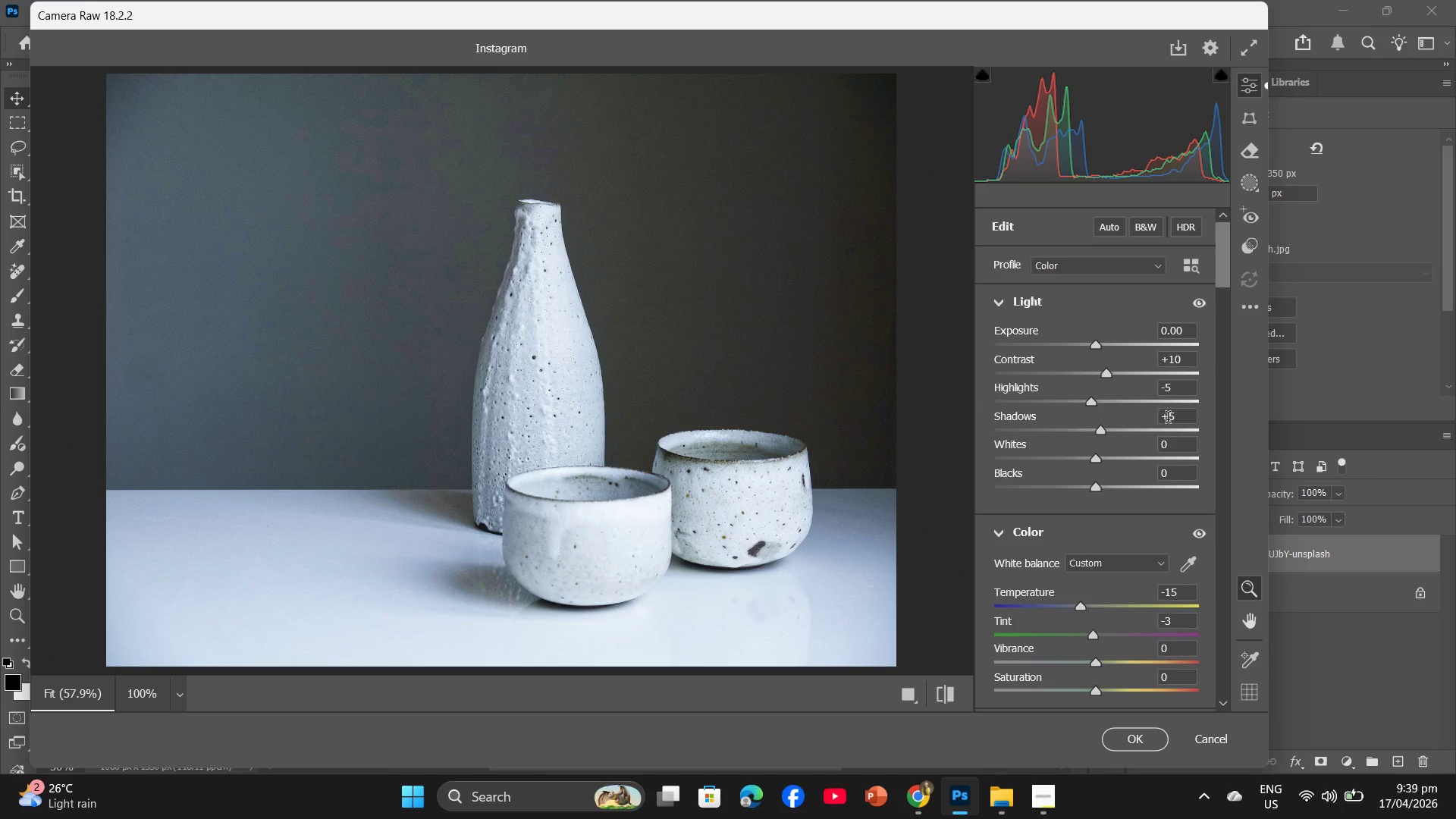 
scroll: coordinate [1168, 419], scroll_direction: down, amount: 1.0
 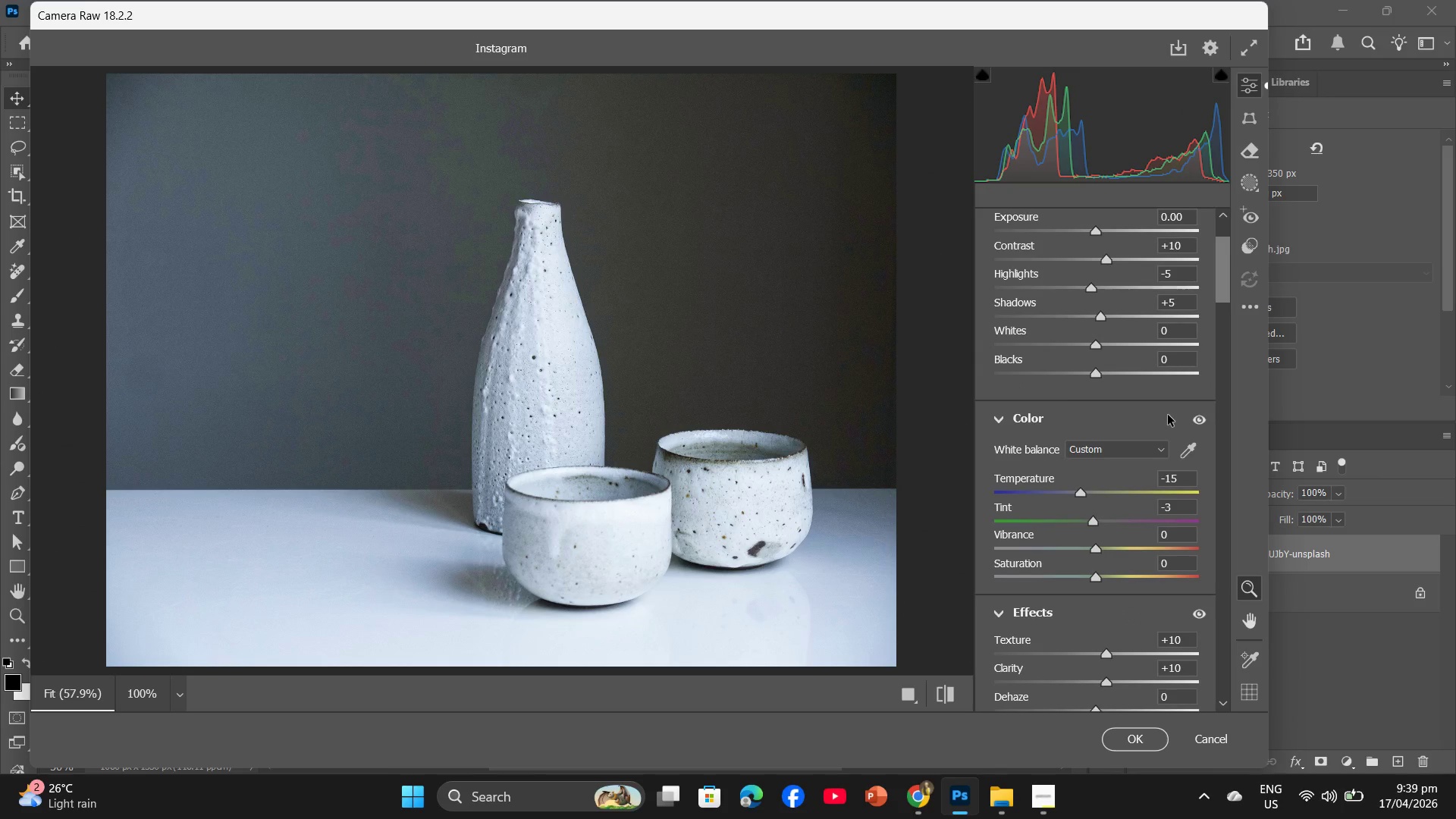 
scroll: coordinate [1168, 415], scroll_direction: up, amount: 3.0
 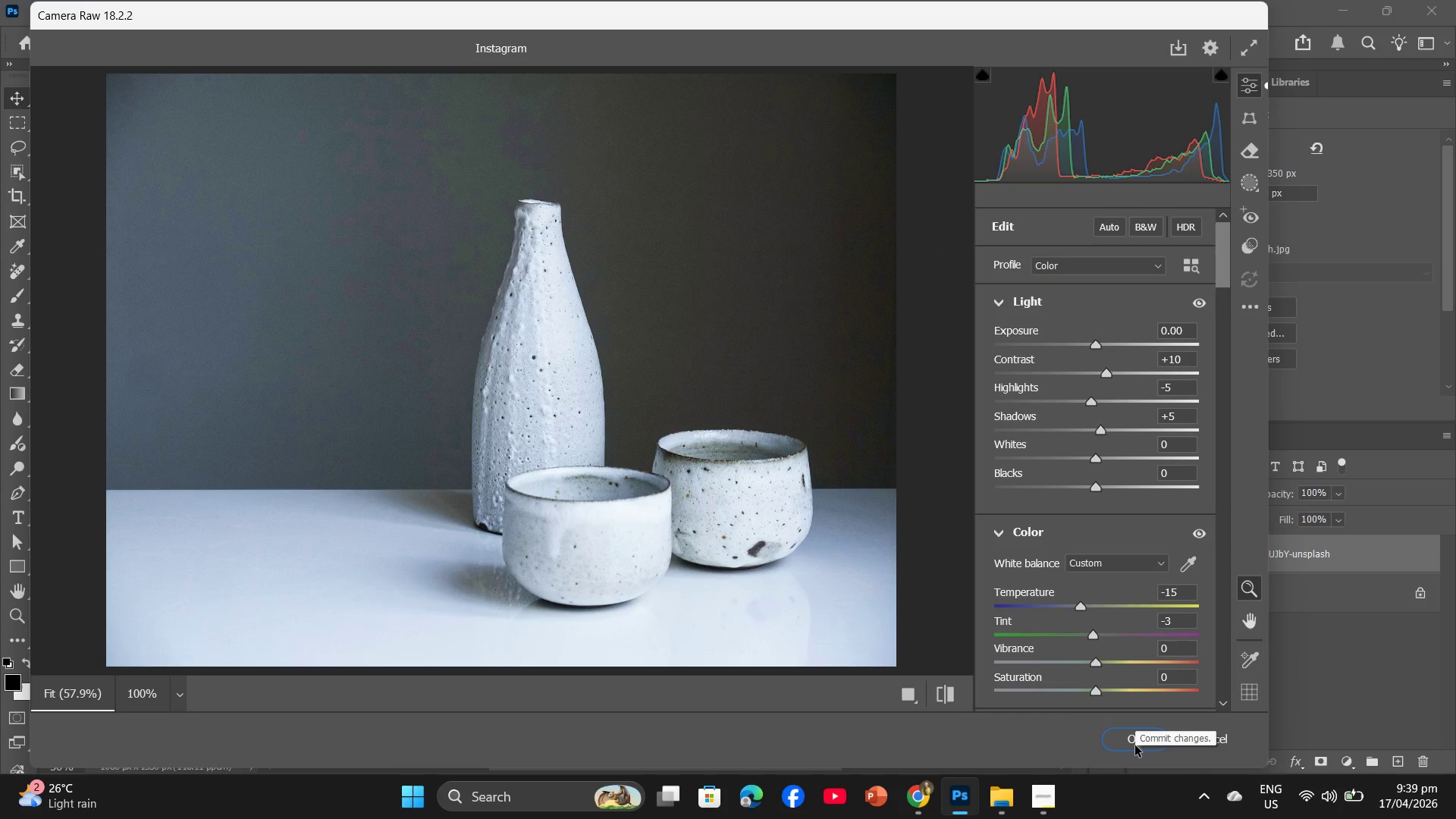 
left_click([1135, 745])
 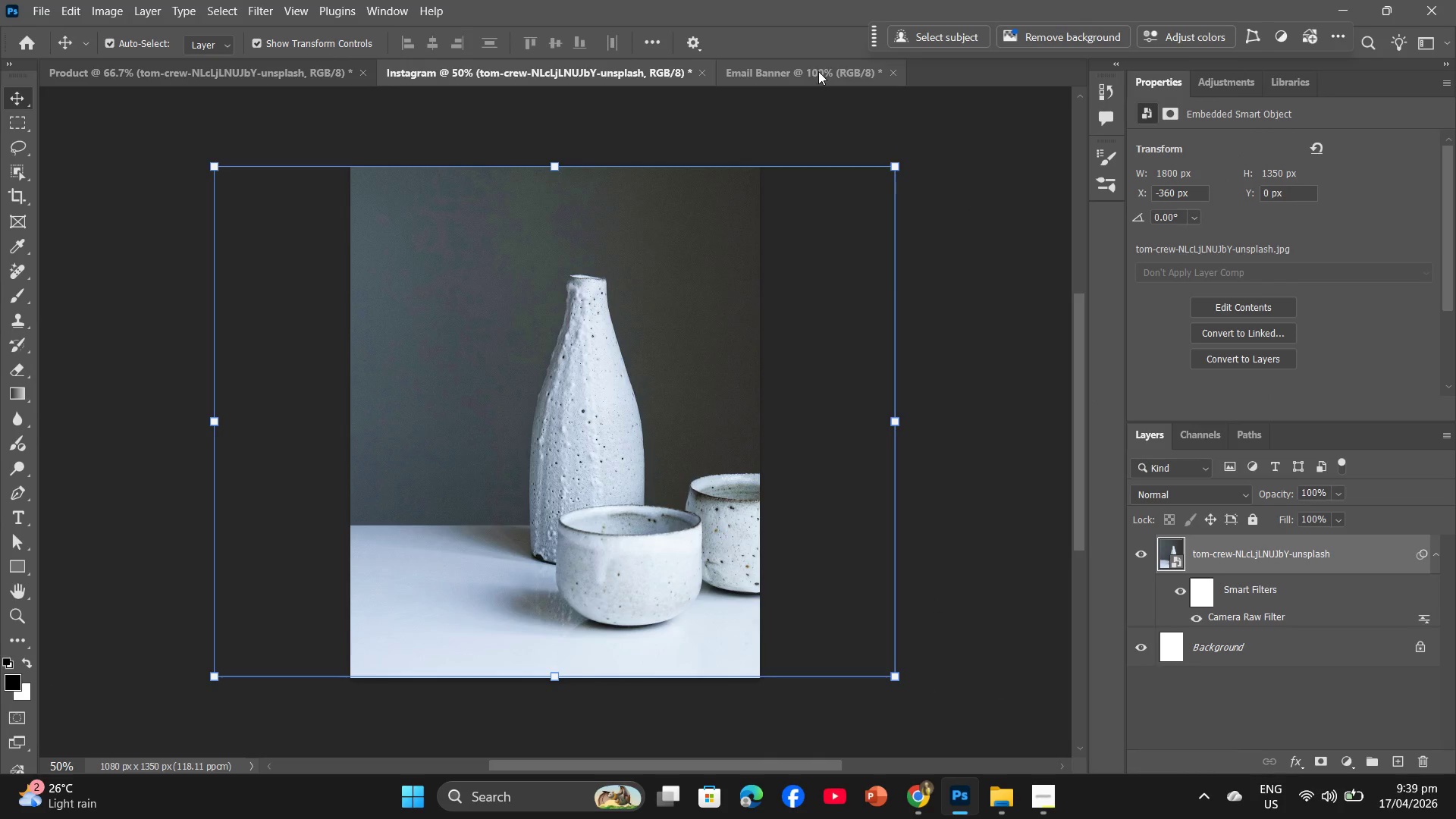 
left_click([818, 71])
 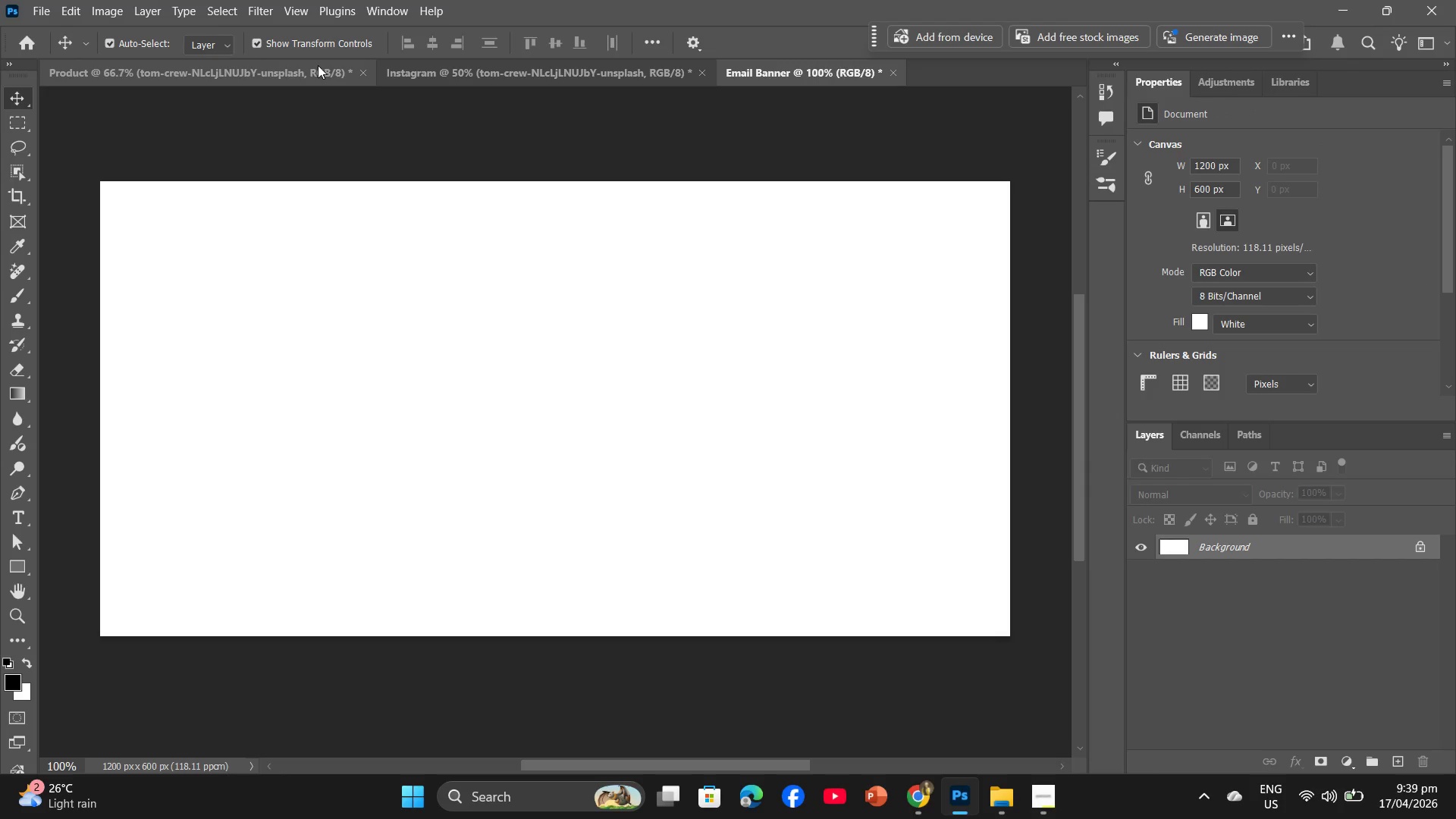 
left_click([318, 65])
 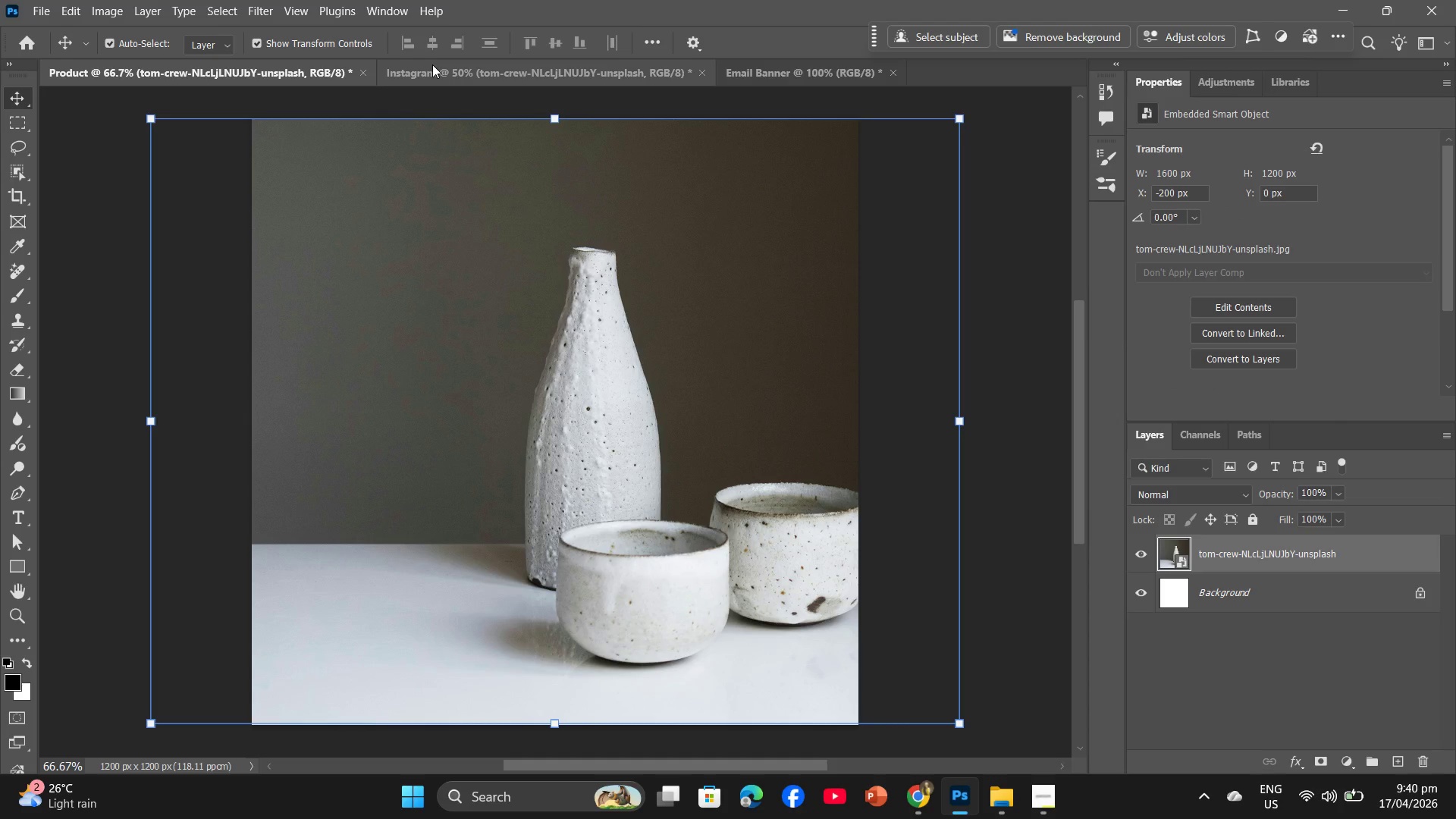 
left_click([432, 64])
 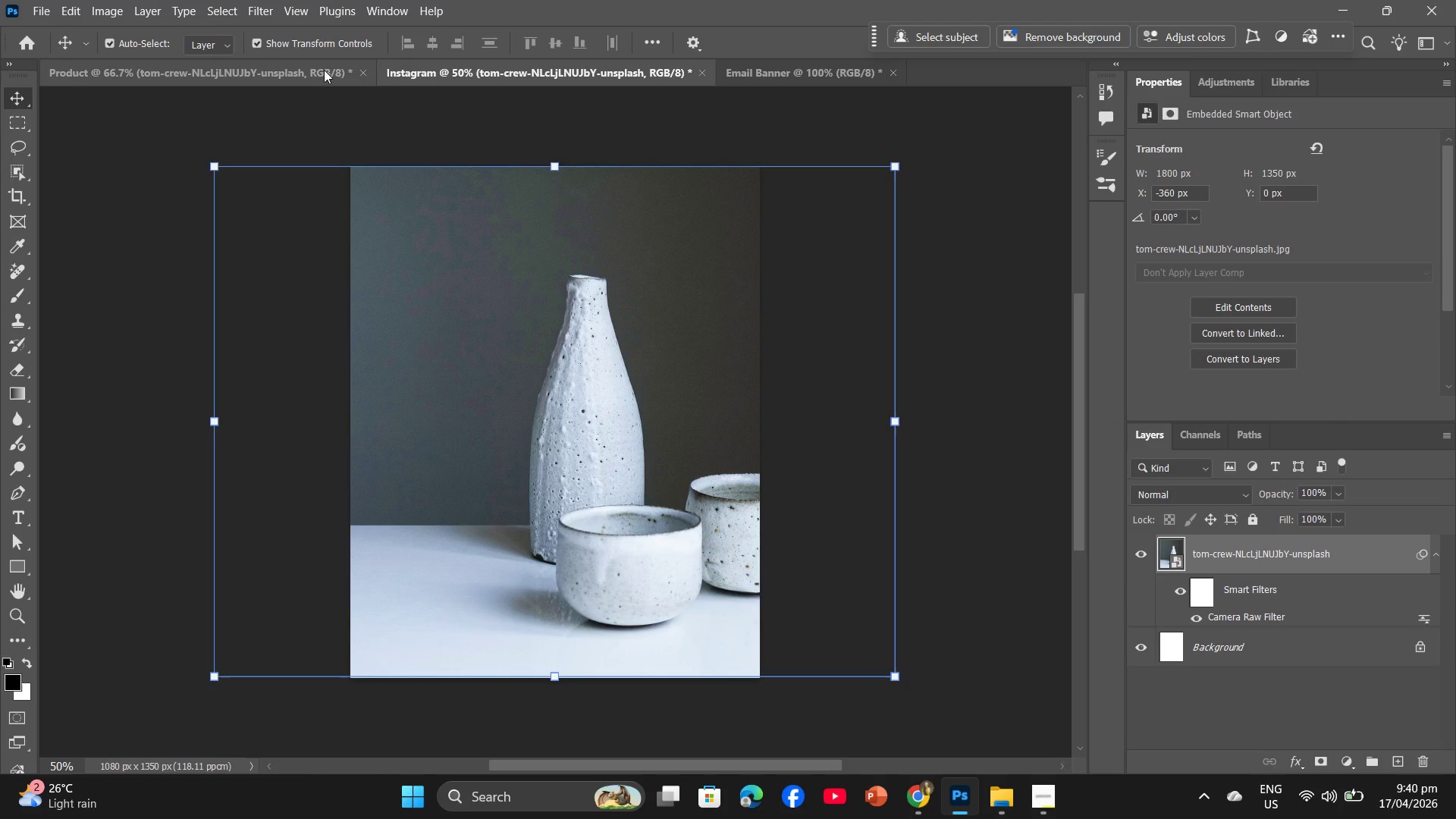 
left_click([324, 70])
 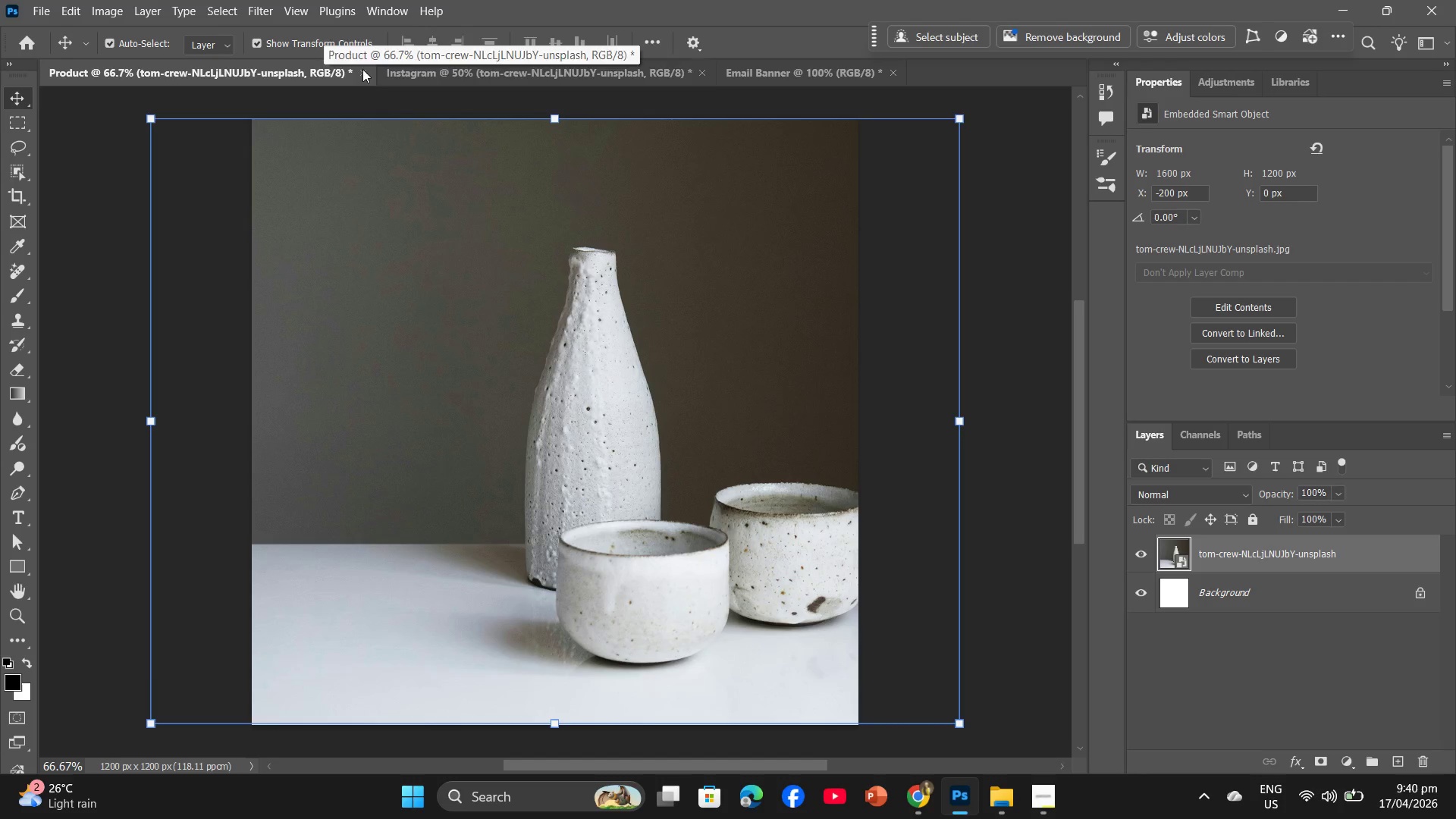 
left_click([767, 66])
 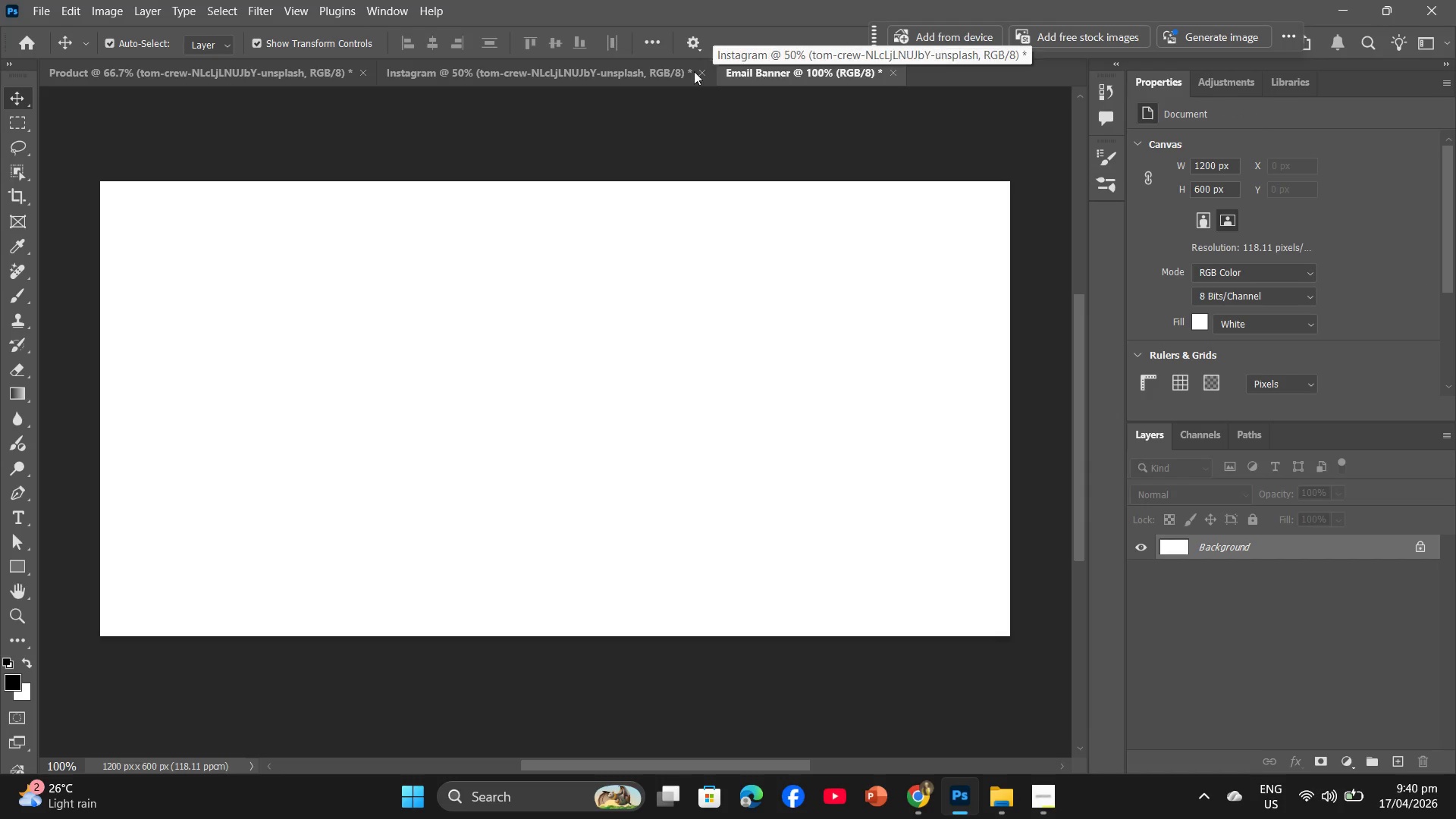 
left_click([560, 65])
 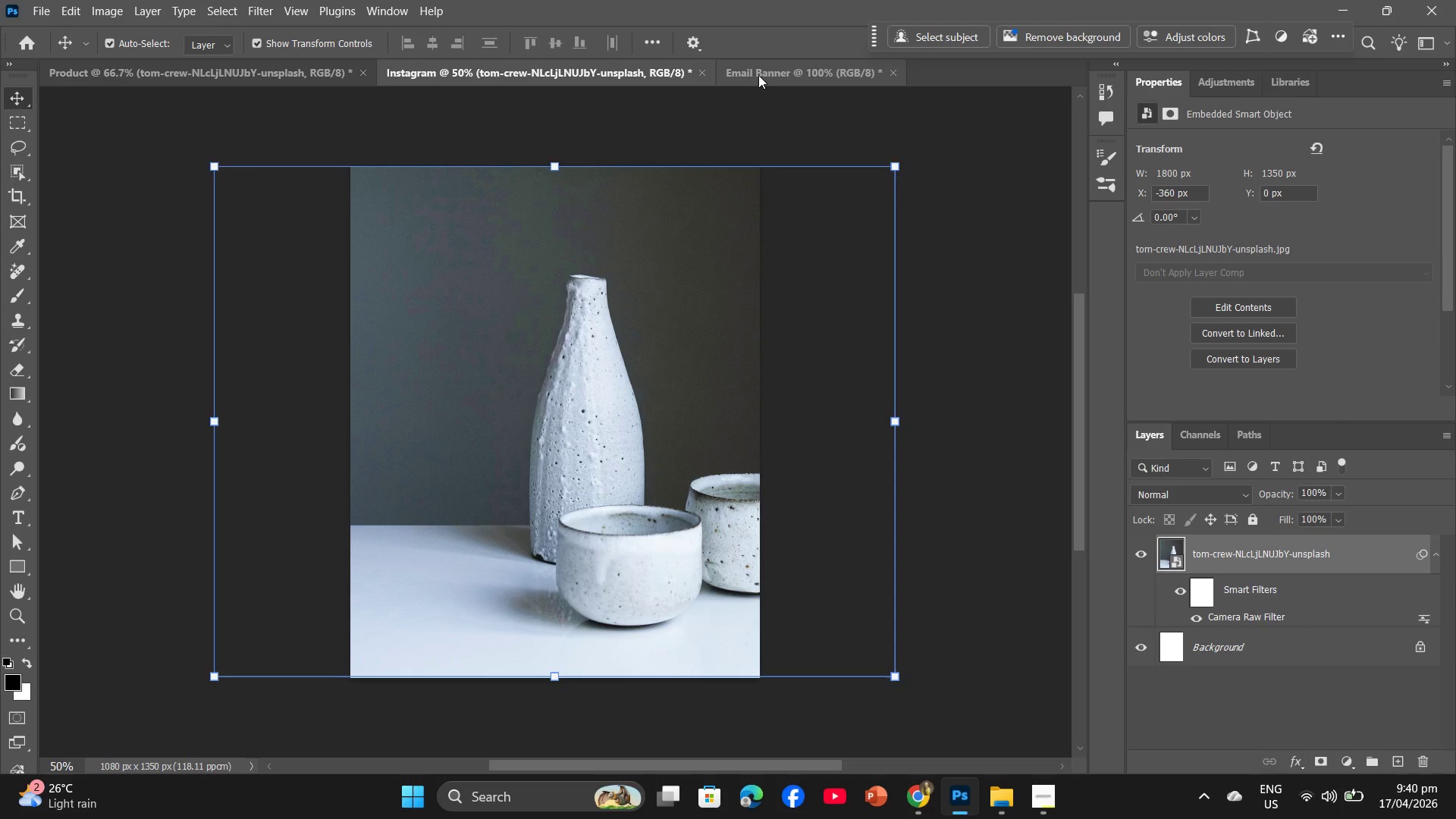 
left_click([758, 75])
 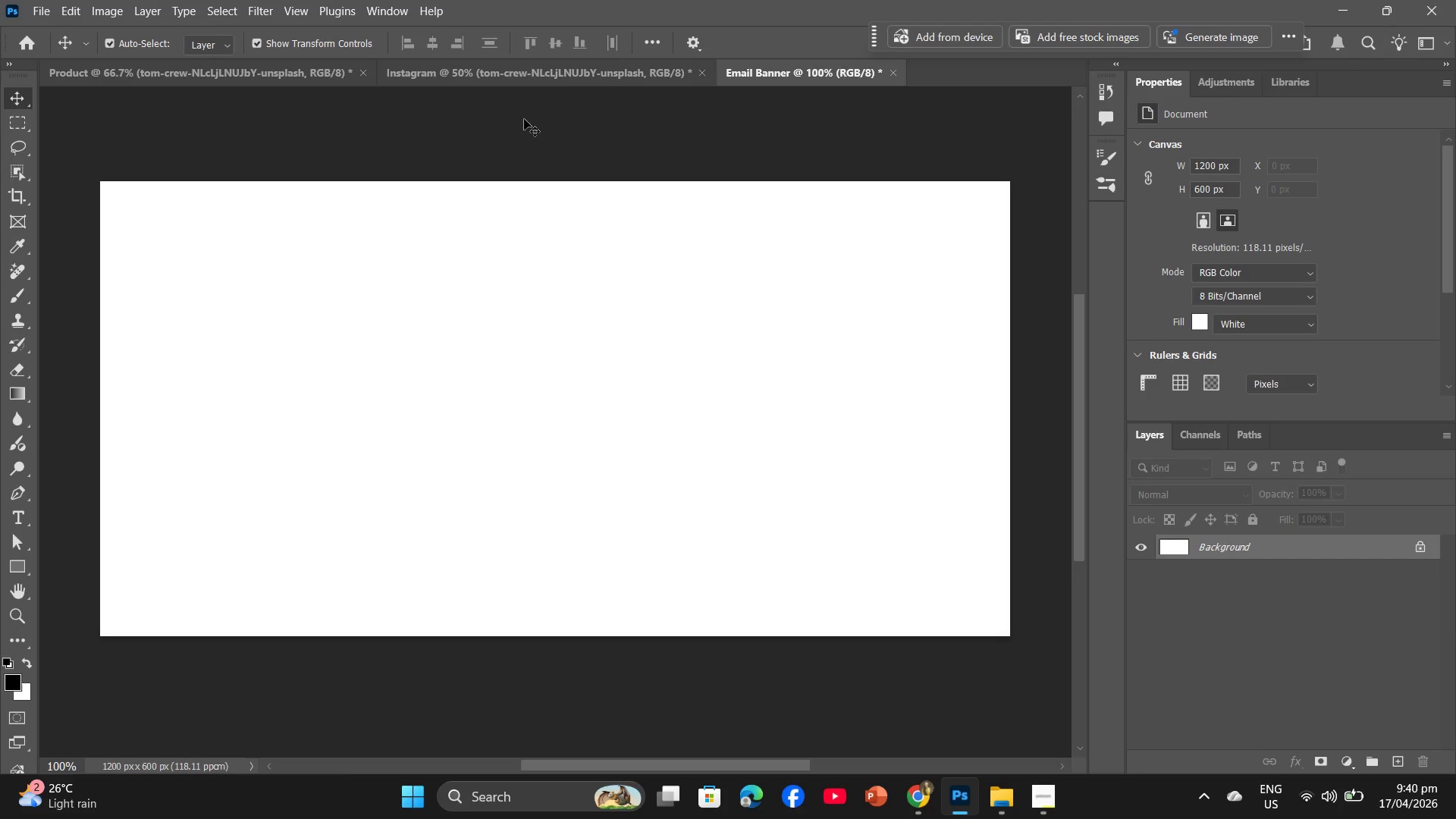 
left_click([560, 71])
 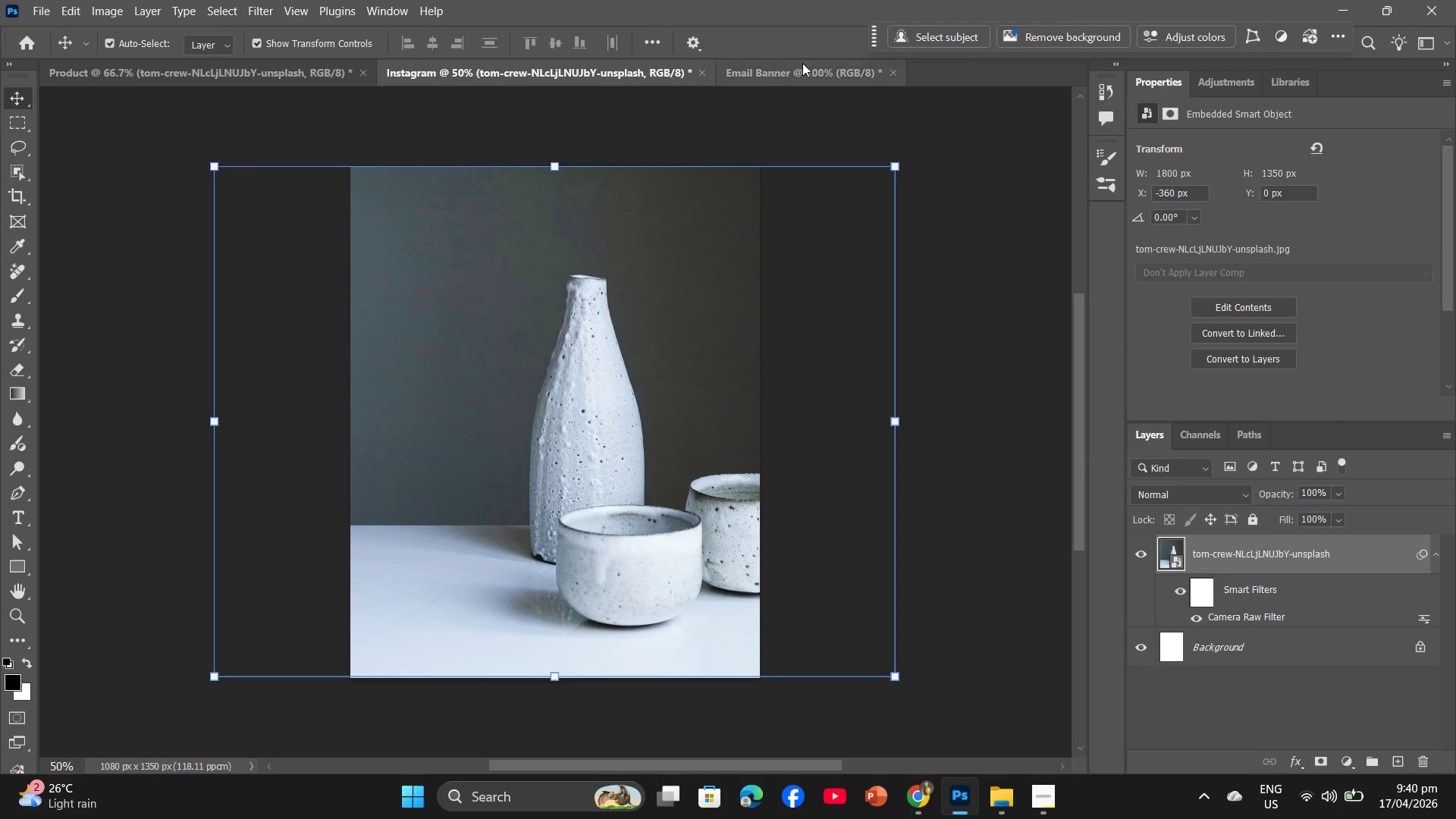 
left_click([802, 63])
 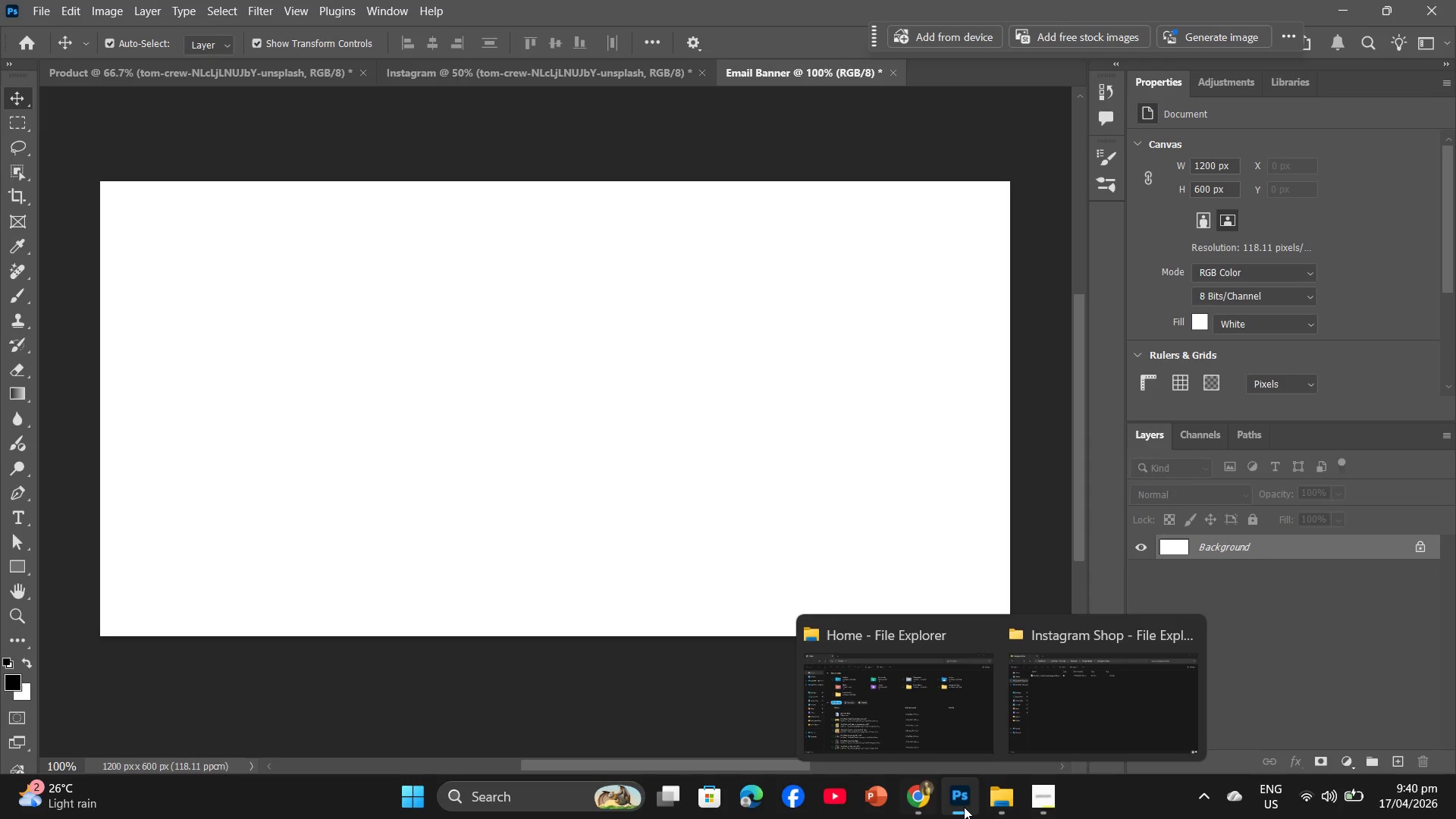 
left_click([919, 798])
 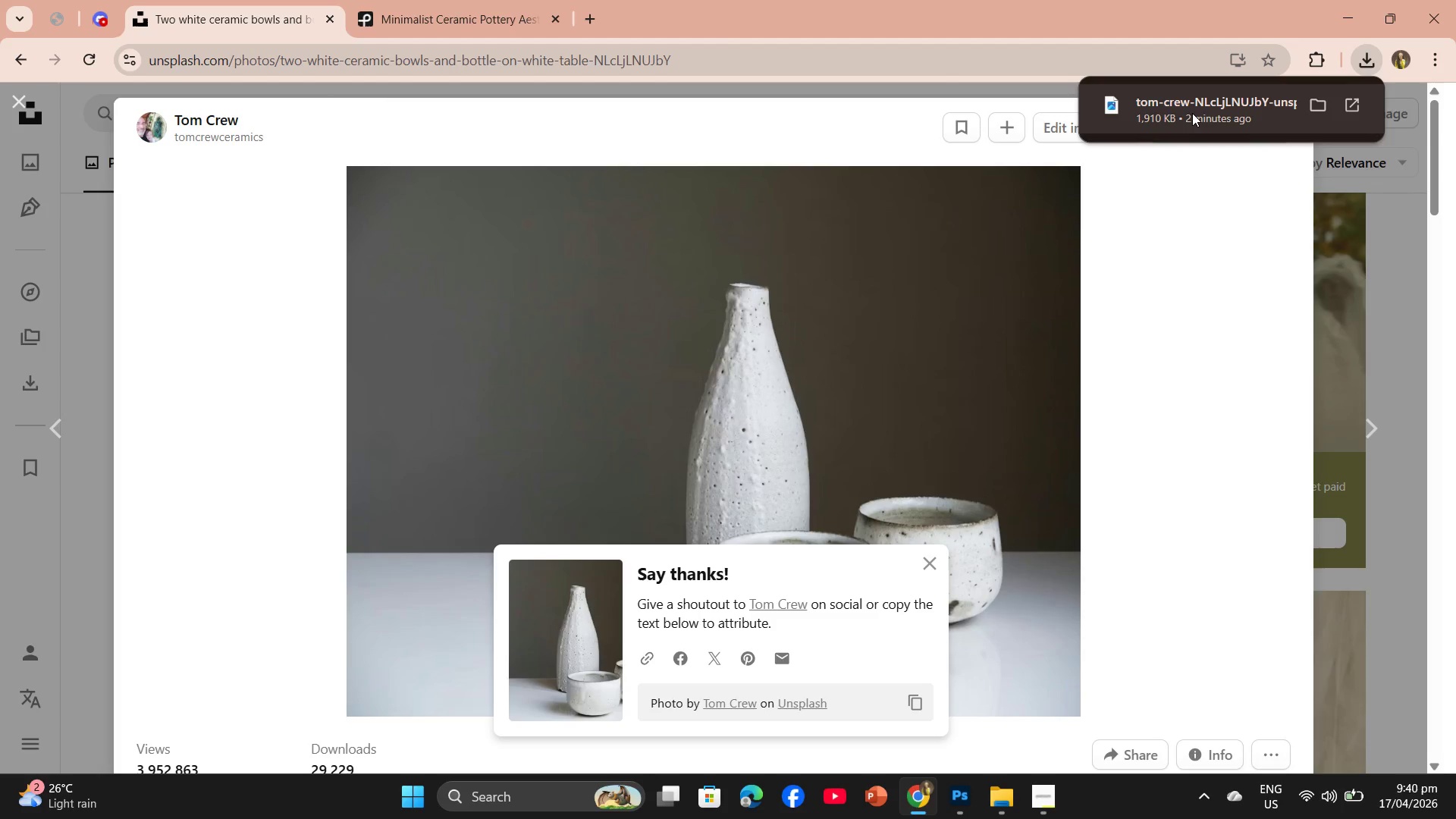 
left_click_drag(start_coordinate=[1193, 112], to_coordinate=[639, 469])
 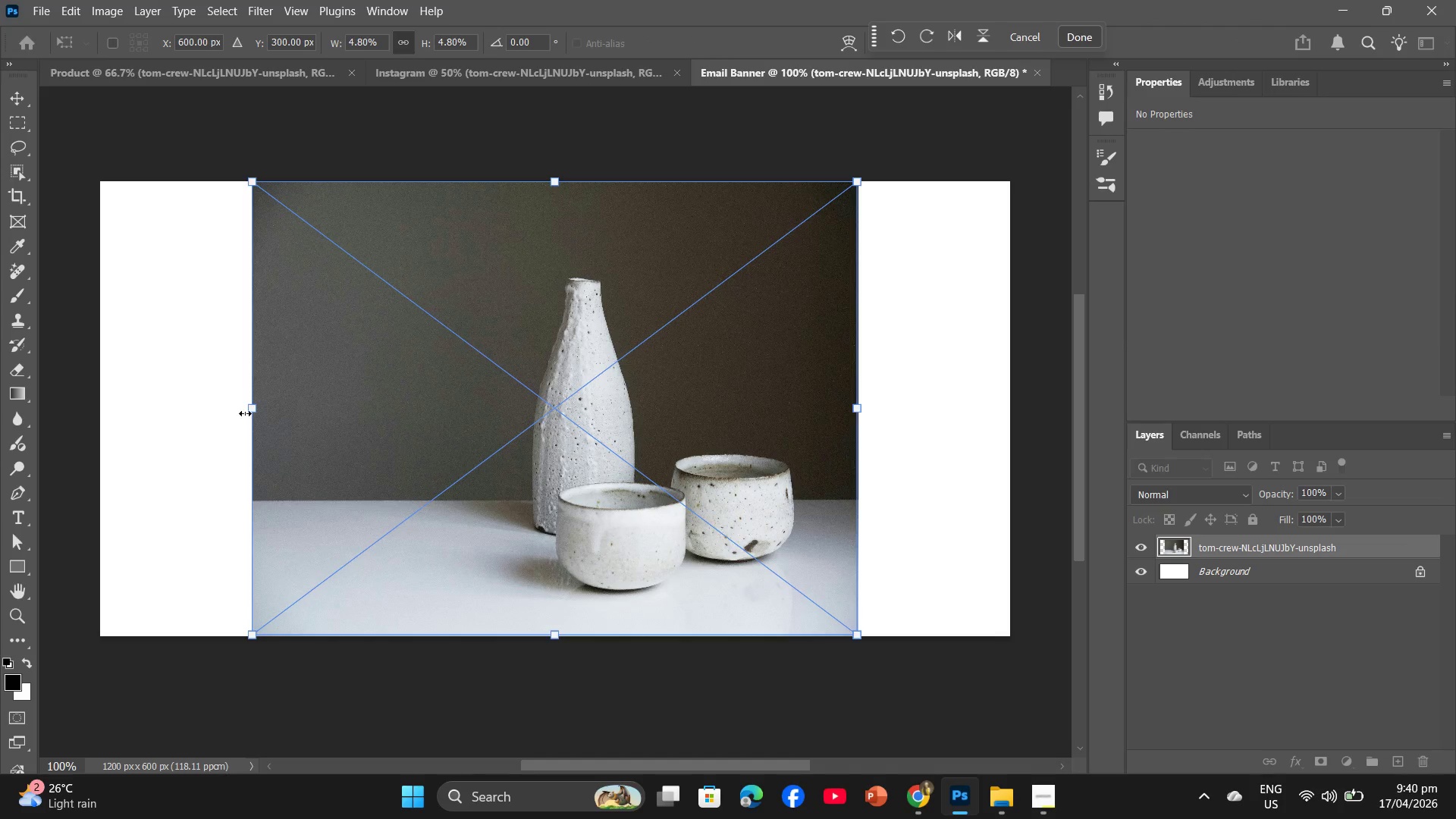 
left_click_drag(start_coordinate=[253, 410], to_coordinate=[105, 413])
 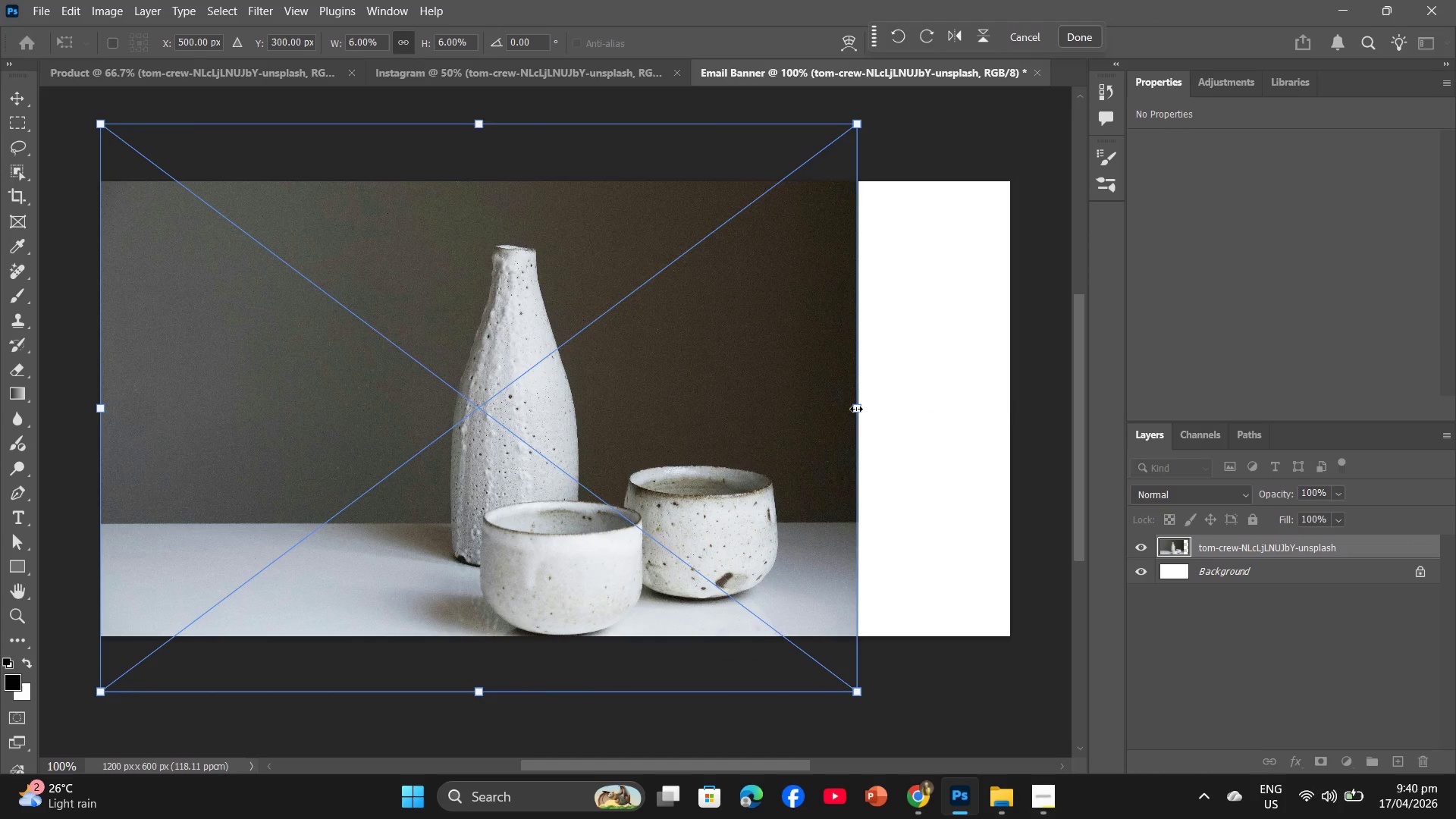 
left_click_drag(start_coordinate=[856, 409], to_coordinate=[1003, 413])
 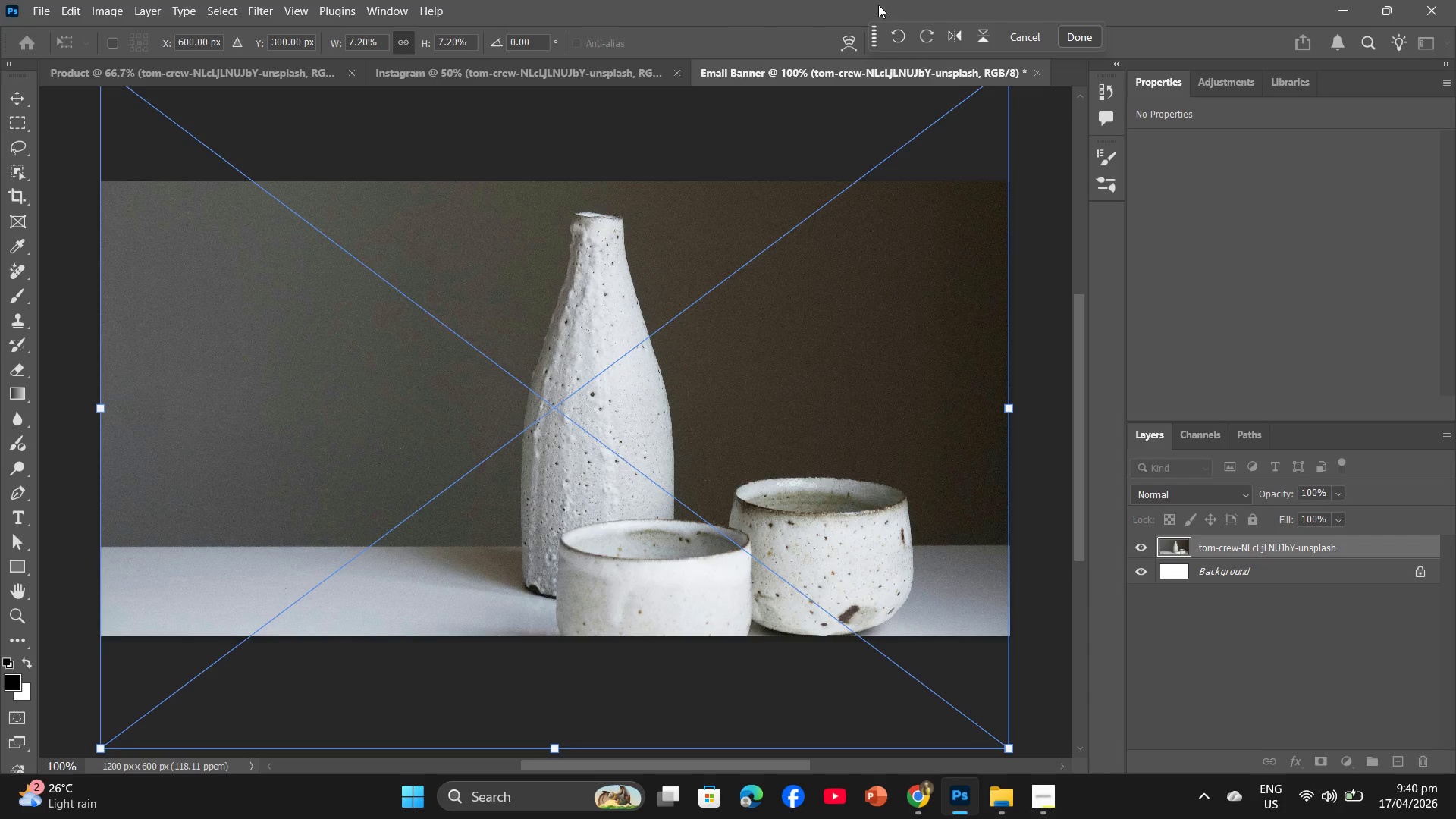 
left_click([1070, 34])
 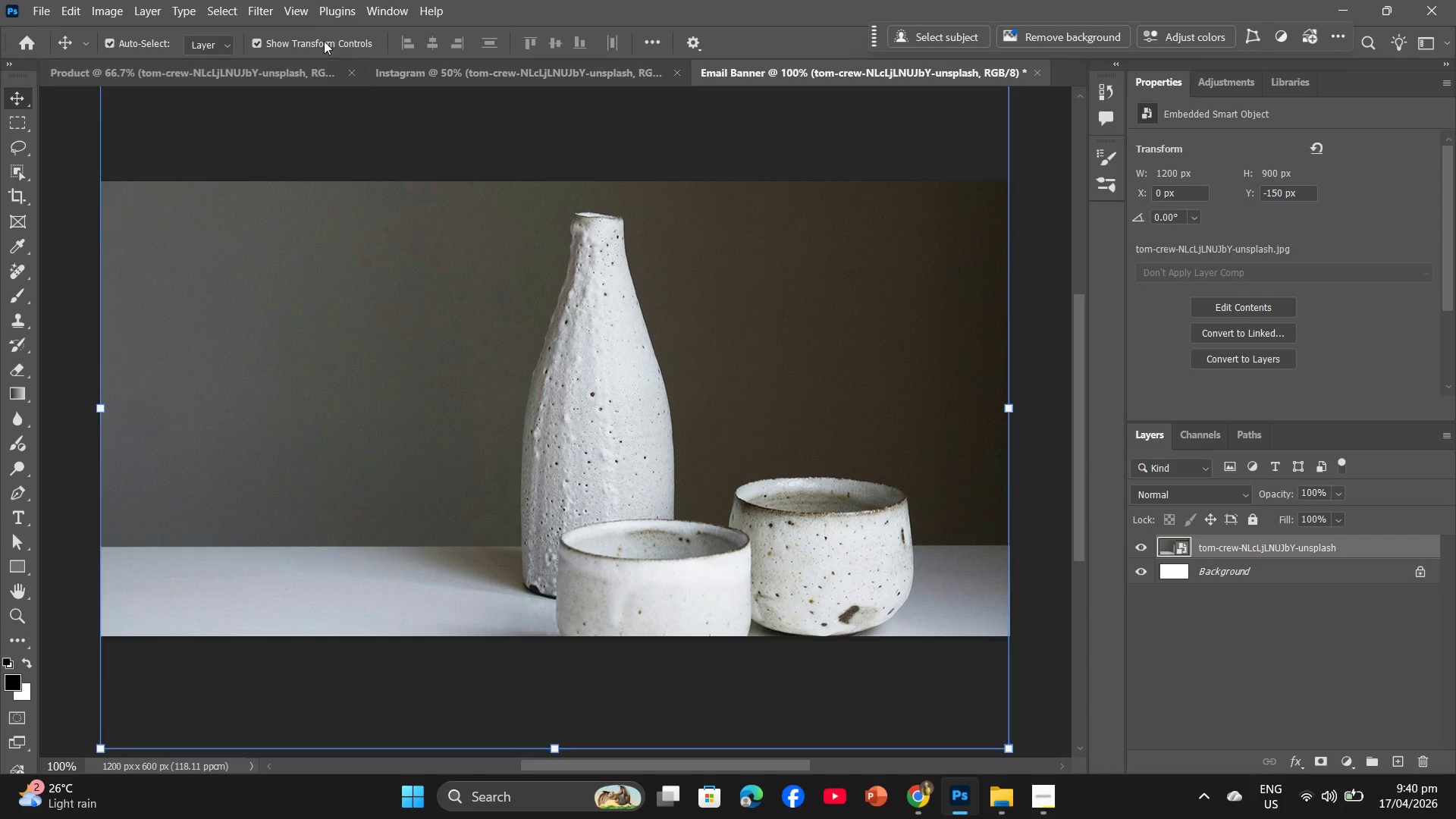 
left_click([269, 5])
 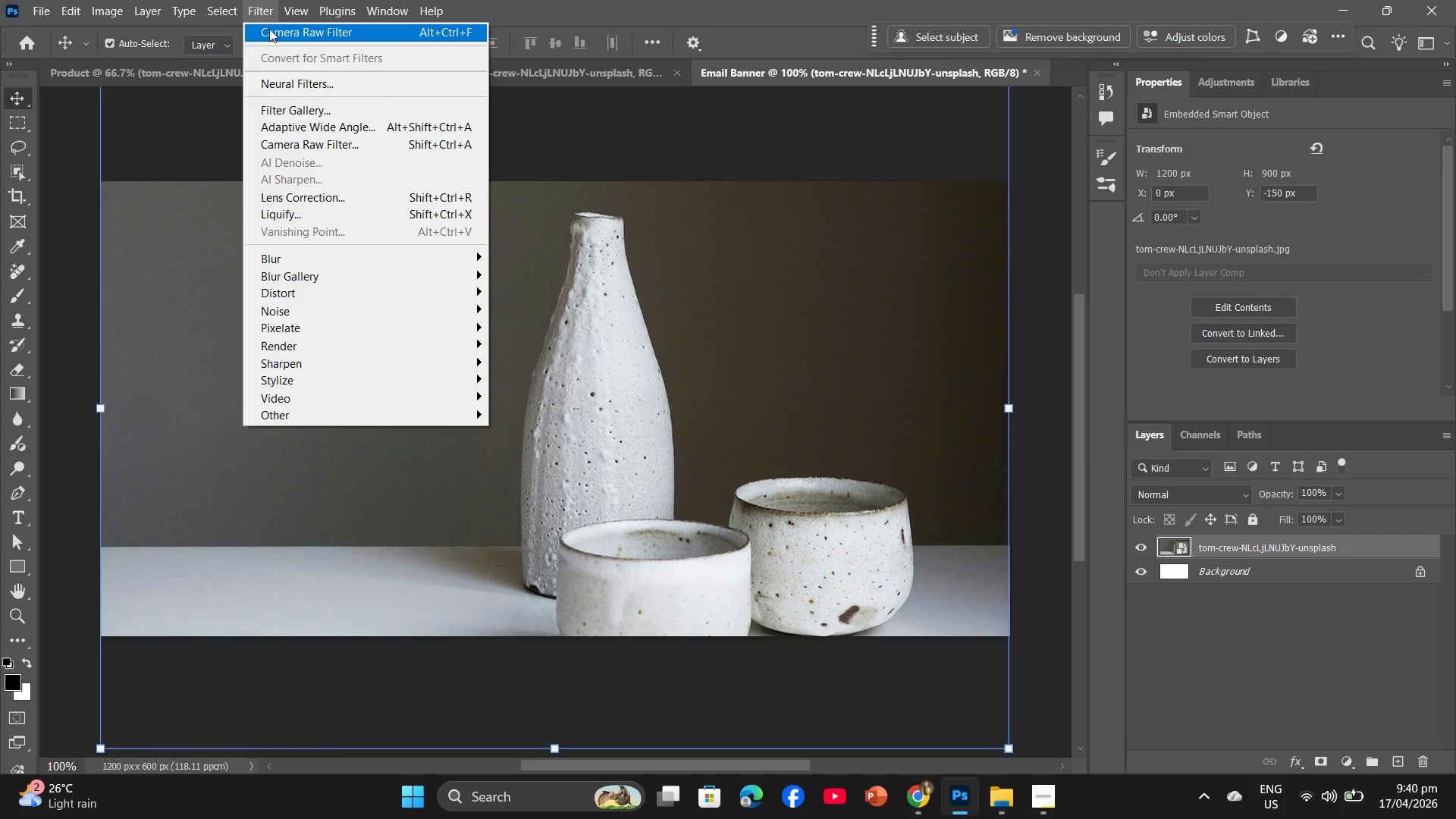 
left_click([270, 33])
 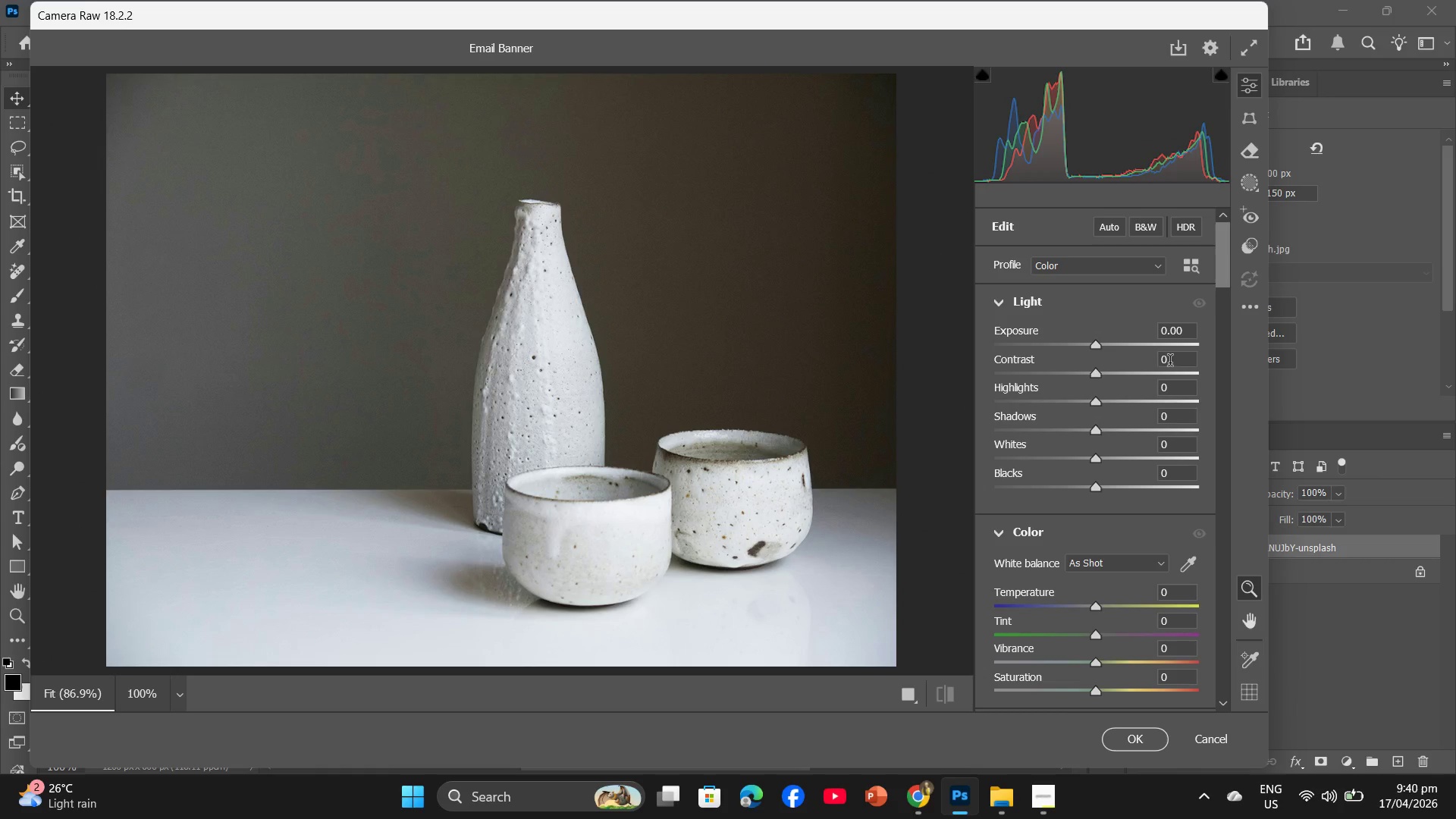 
left_click([1165, 362])
 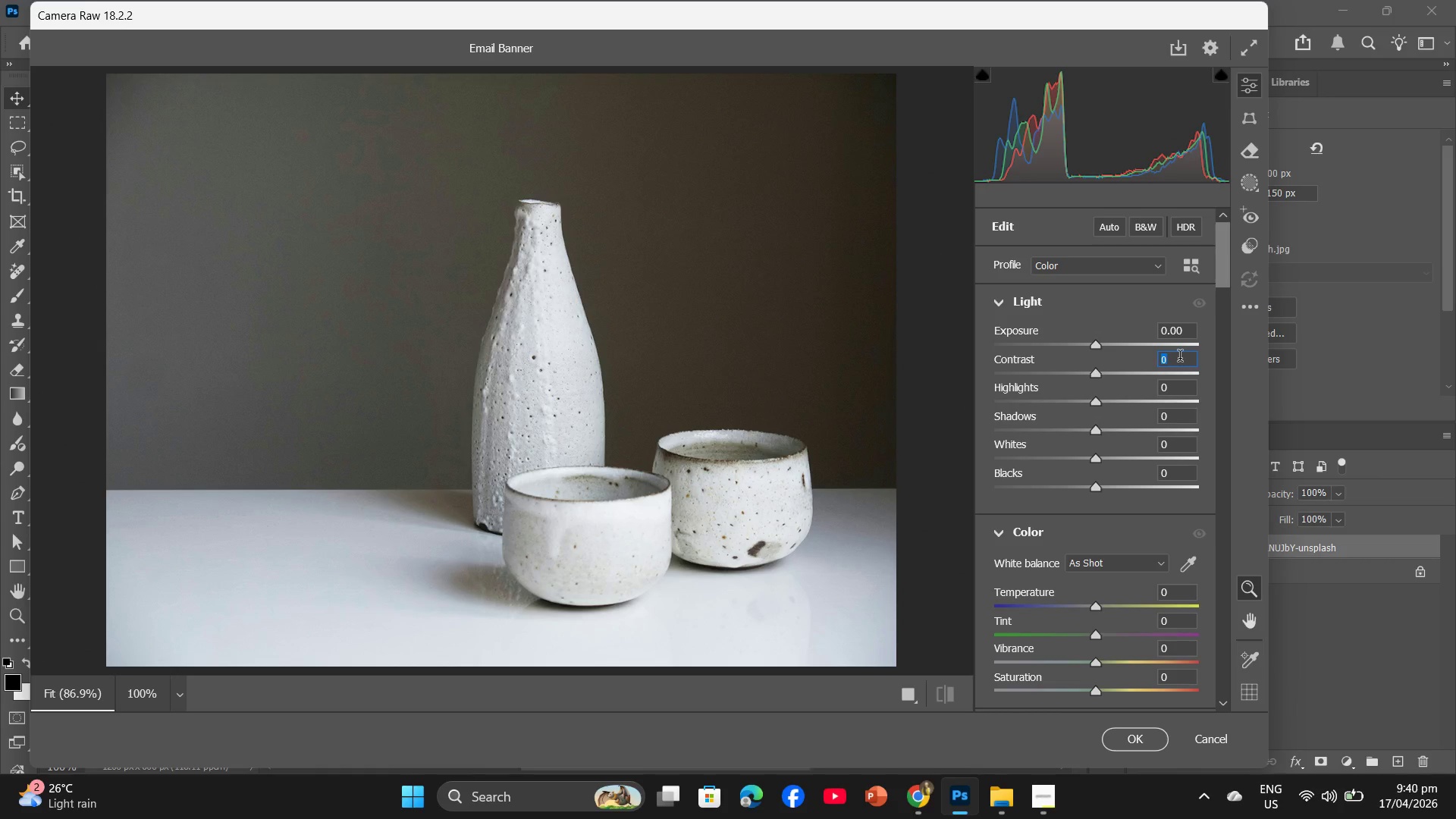 
key(Numpad1)
 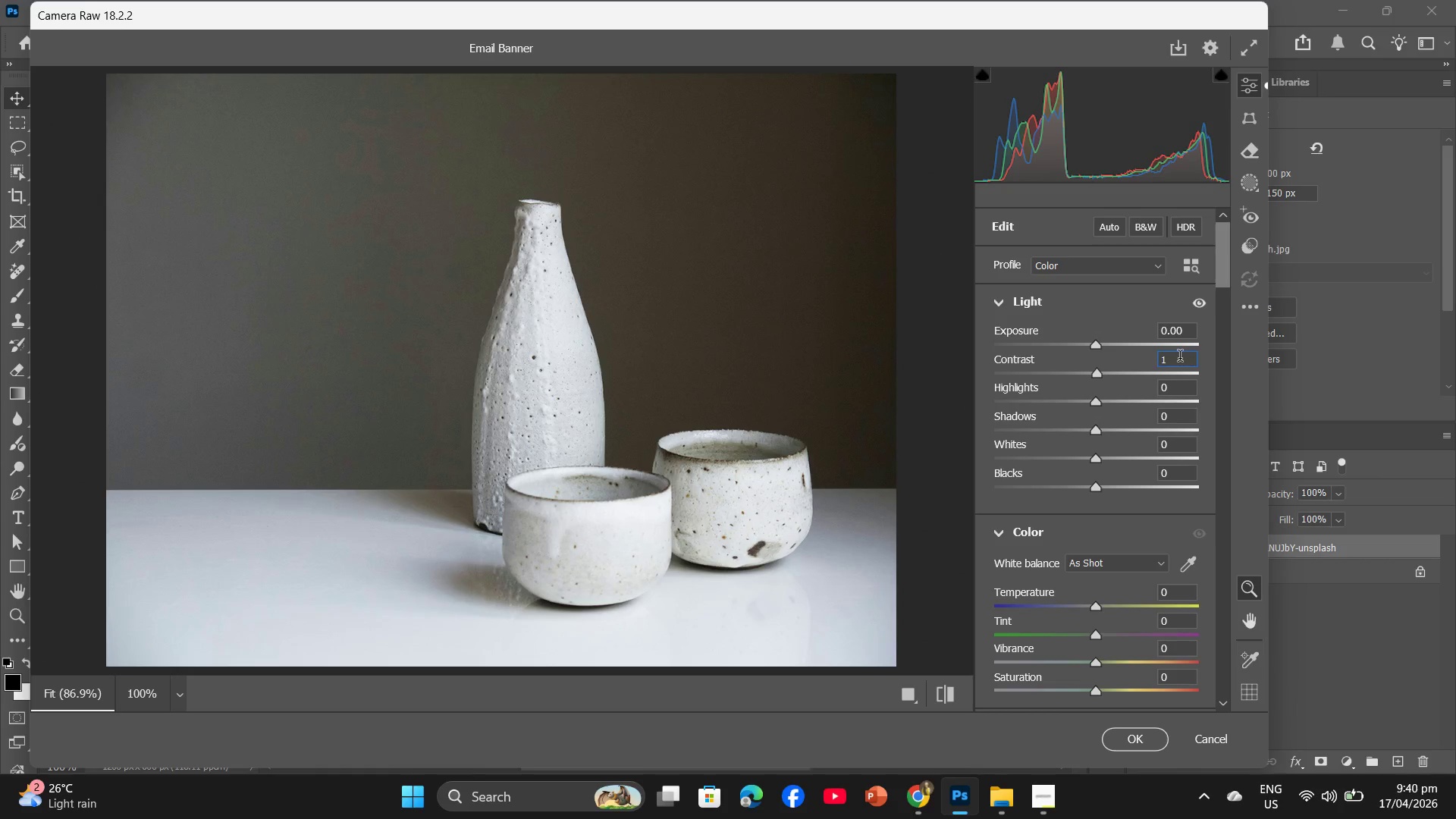 
key(Numpad0)
 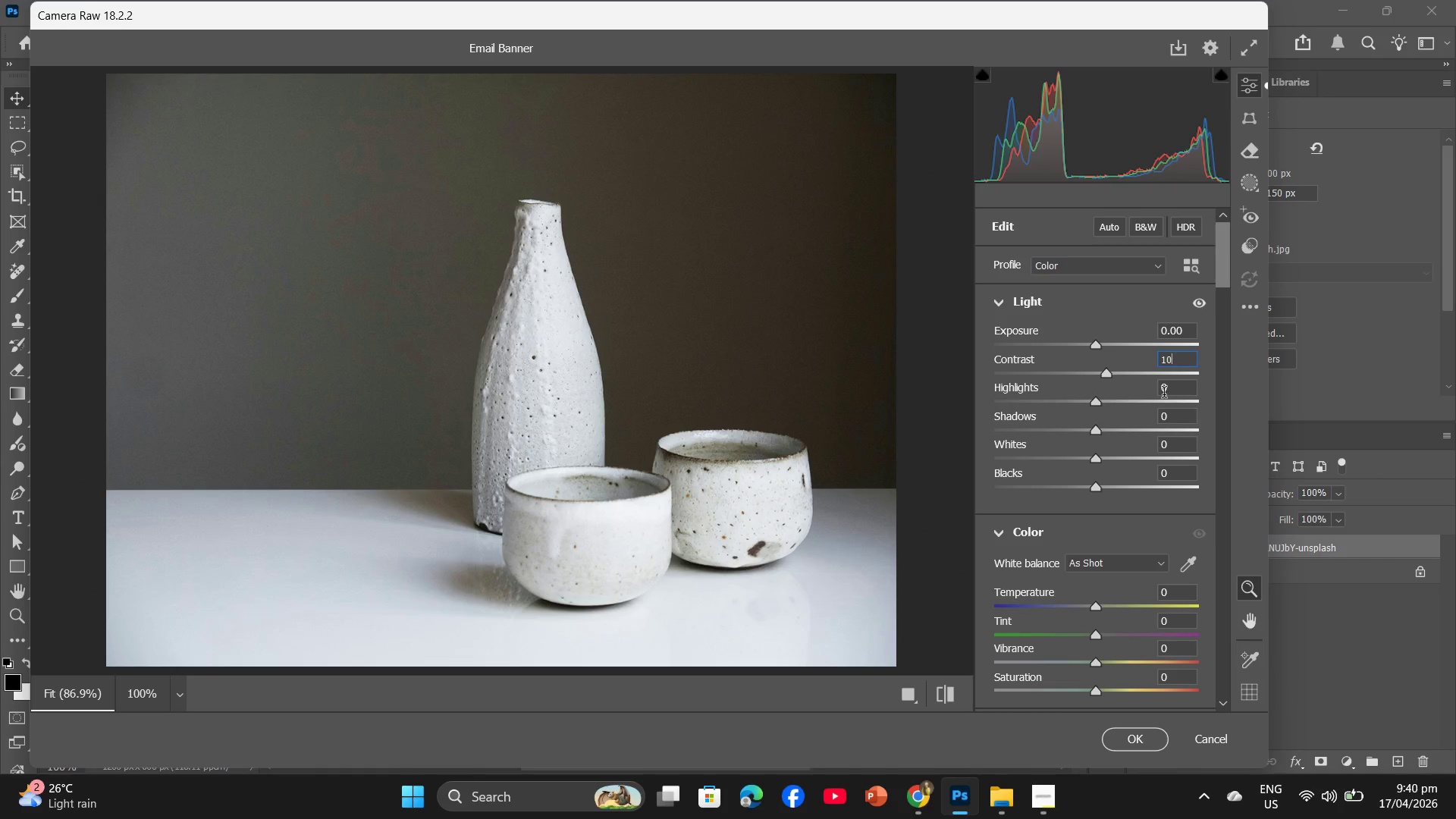 
left_click([1164, 394])
 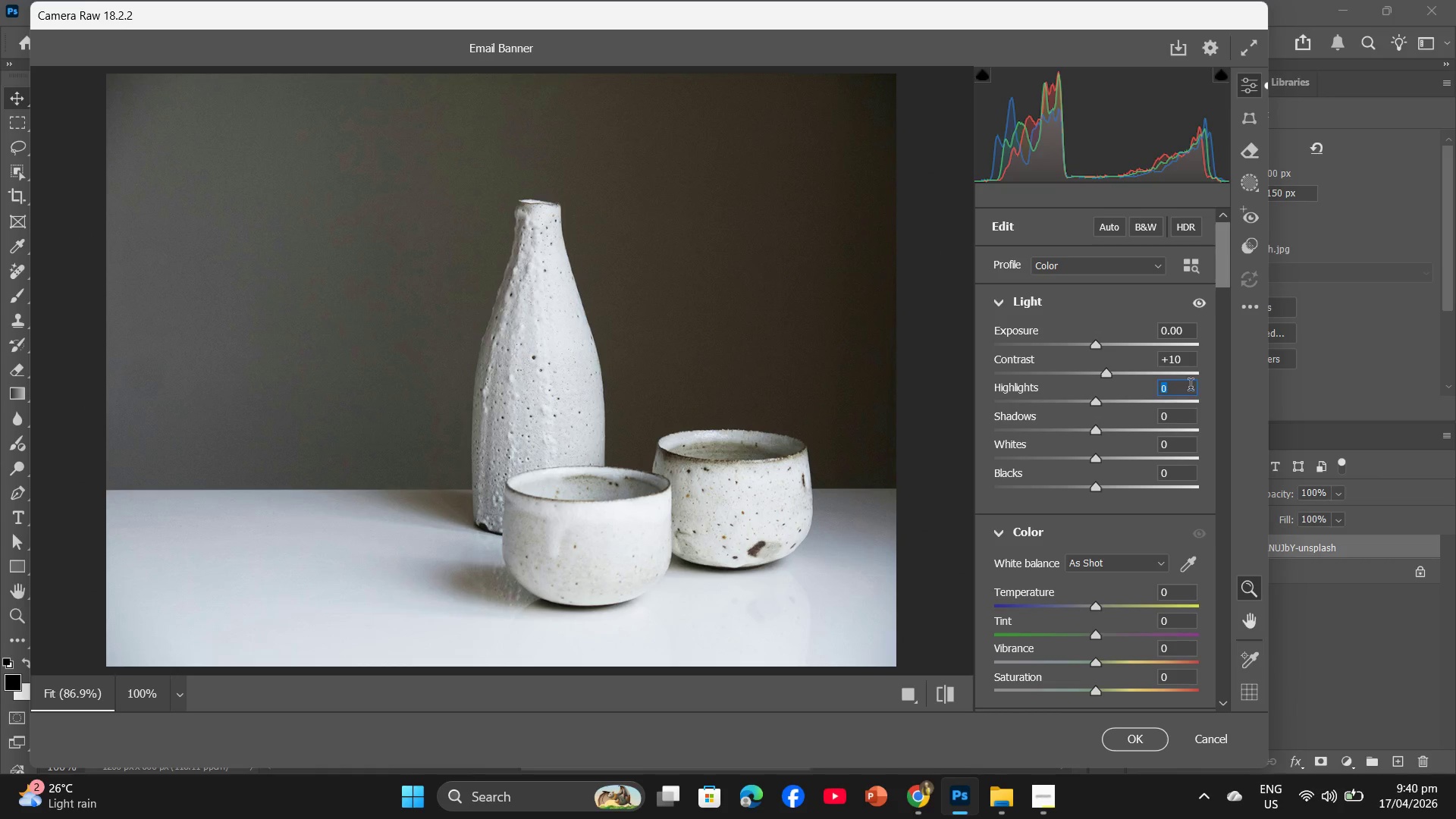 
key(Minus)
 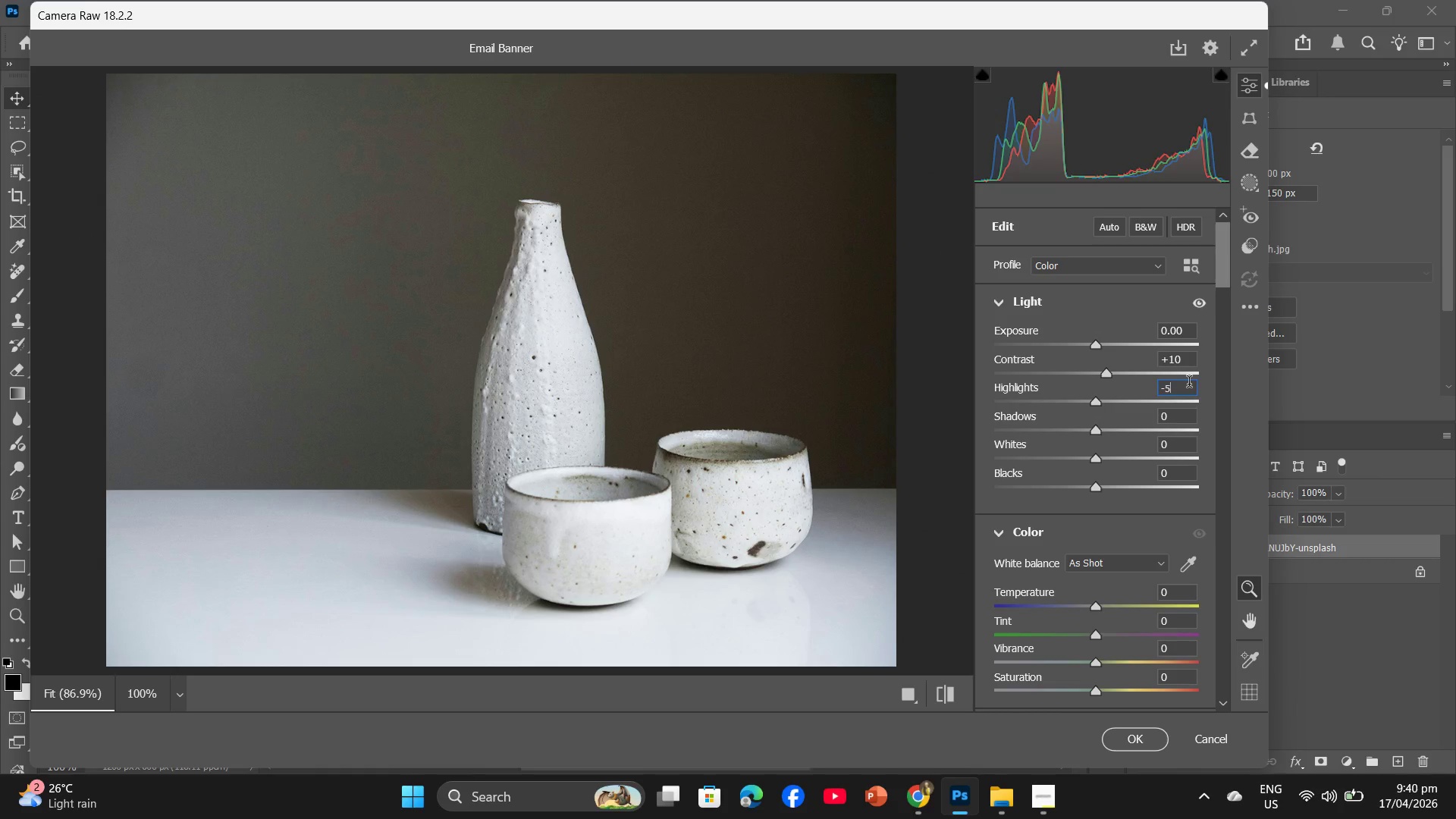 
key(Numpad5)
 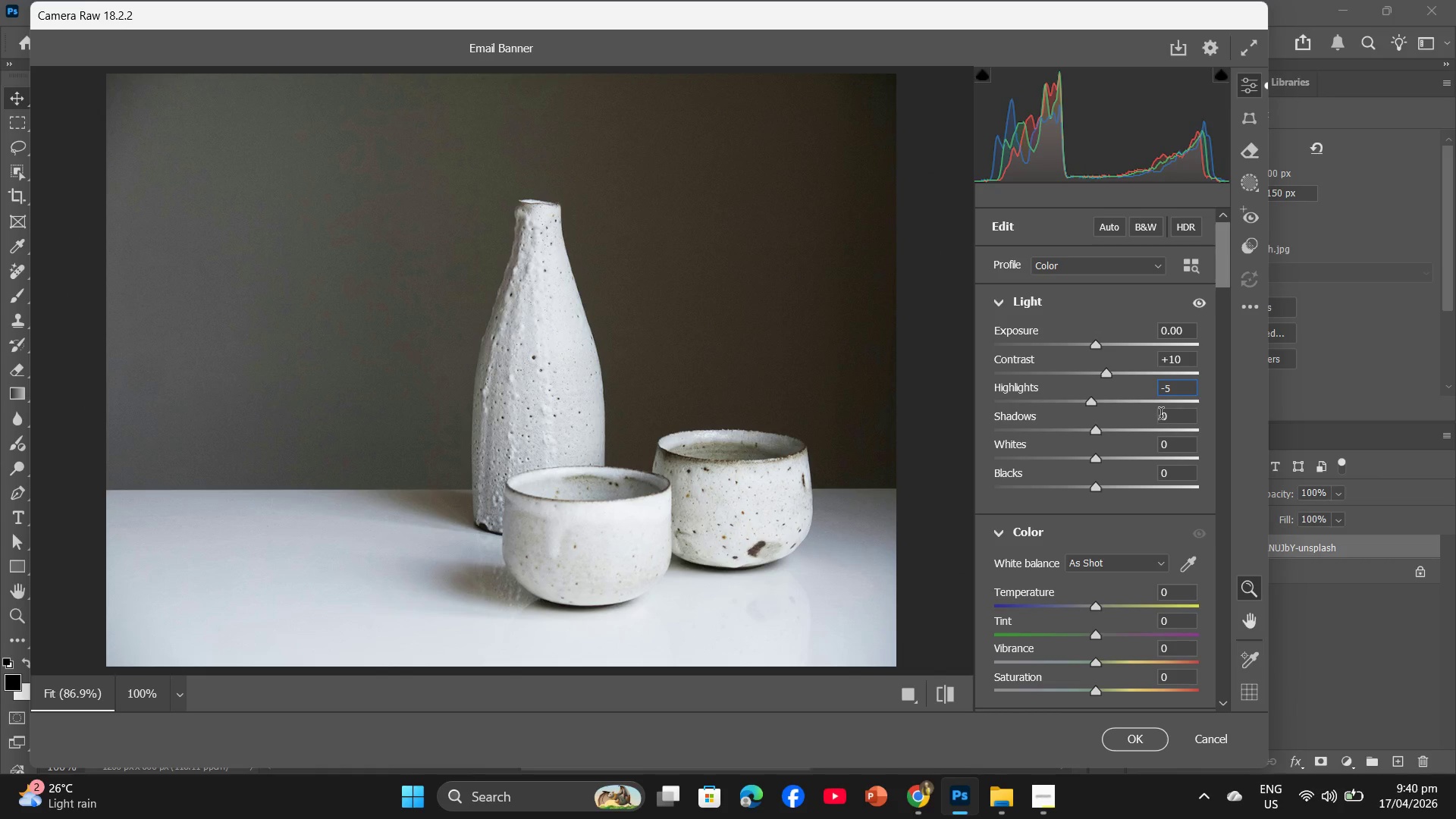 
left_click([1161, 418])
 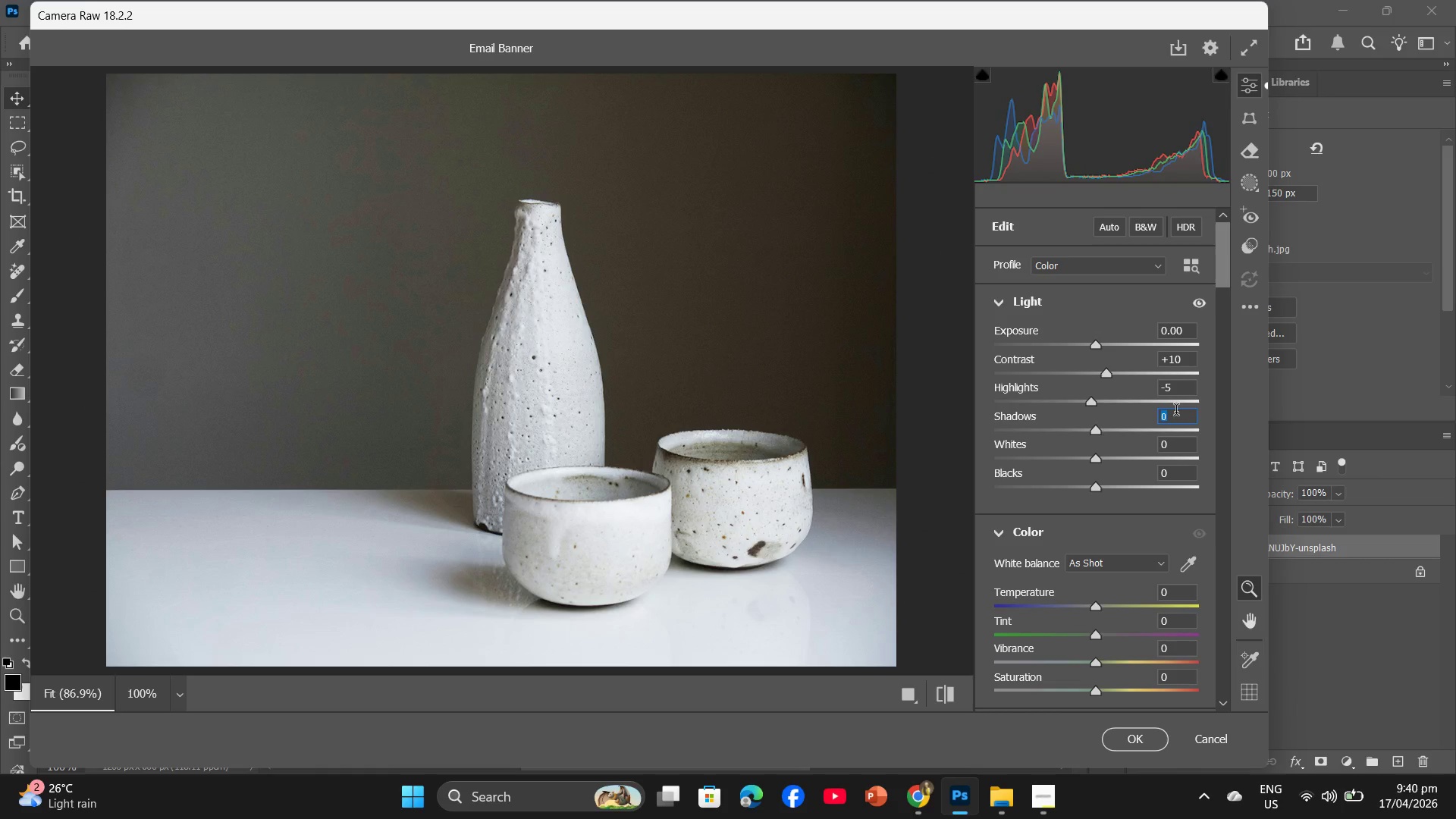 
key(Numpad5)
 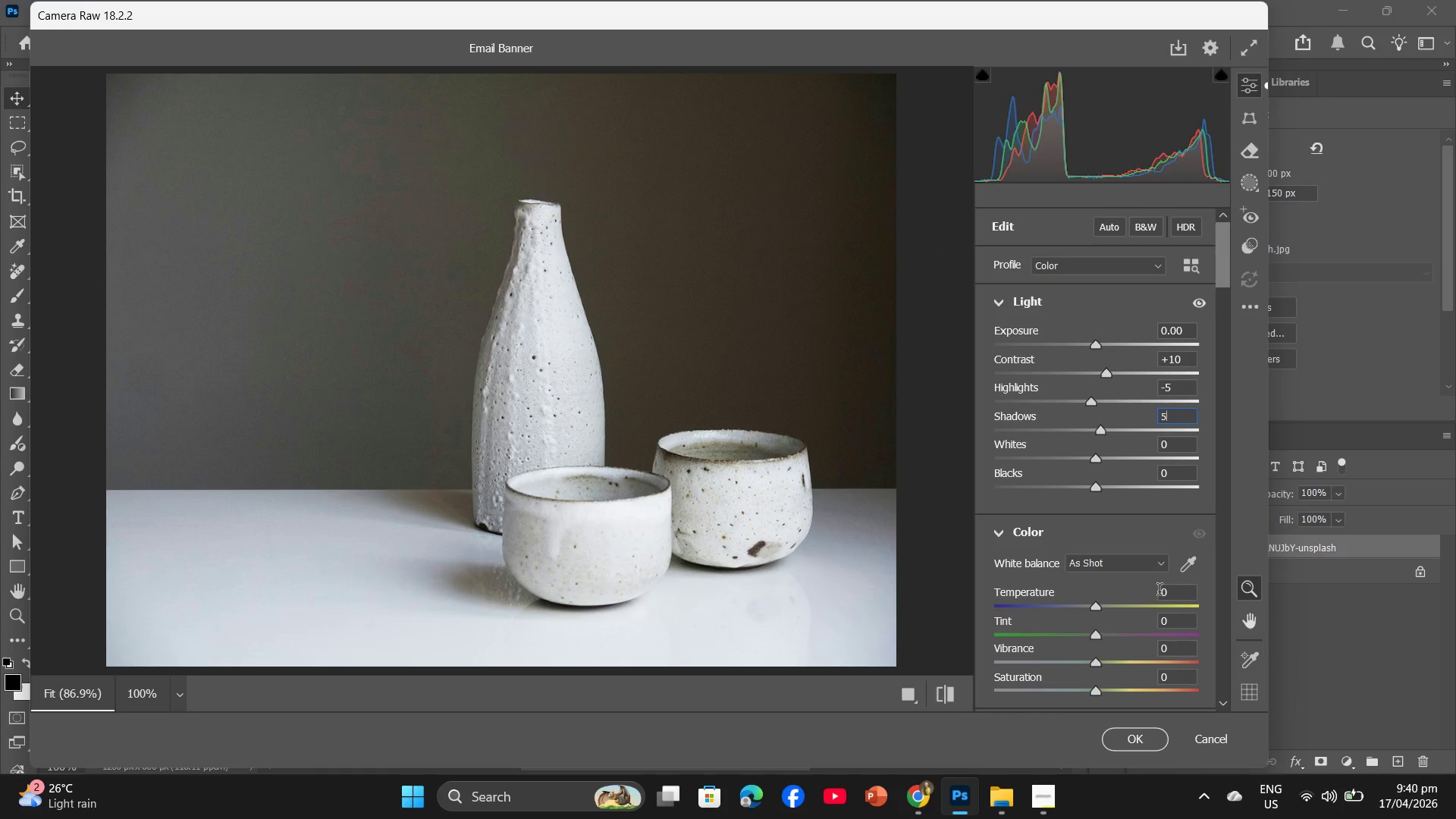 
left_click([1166, 593])
 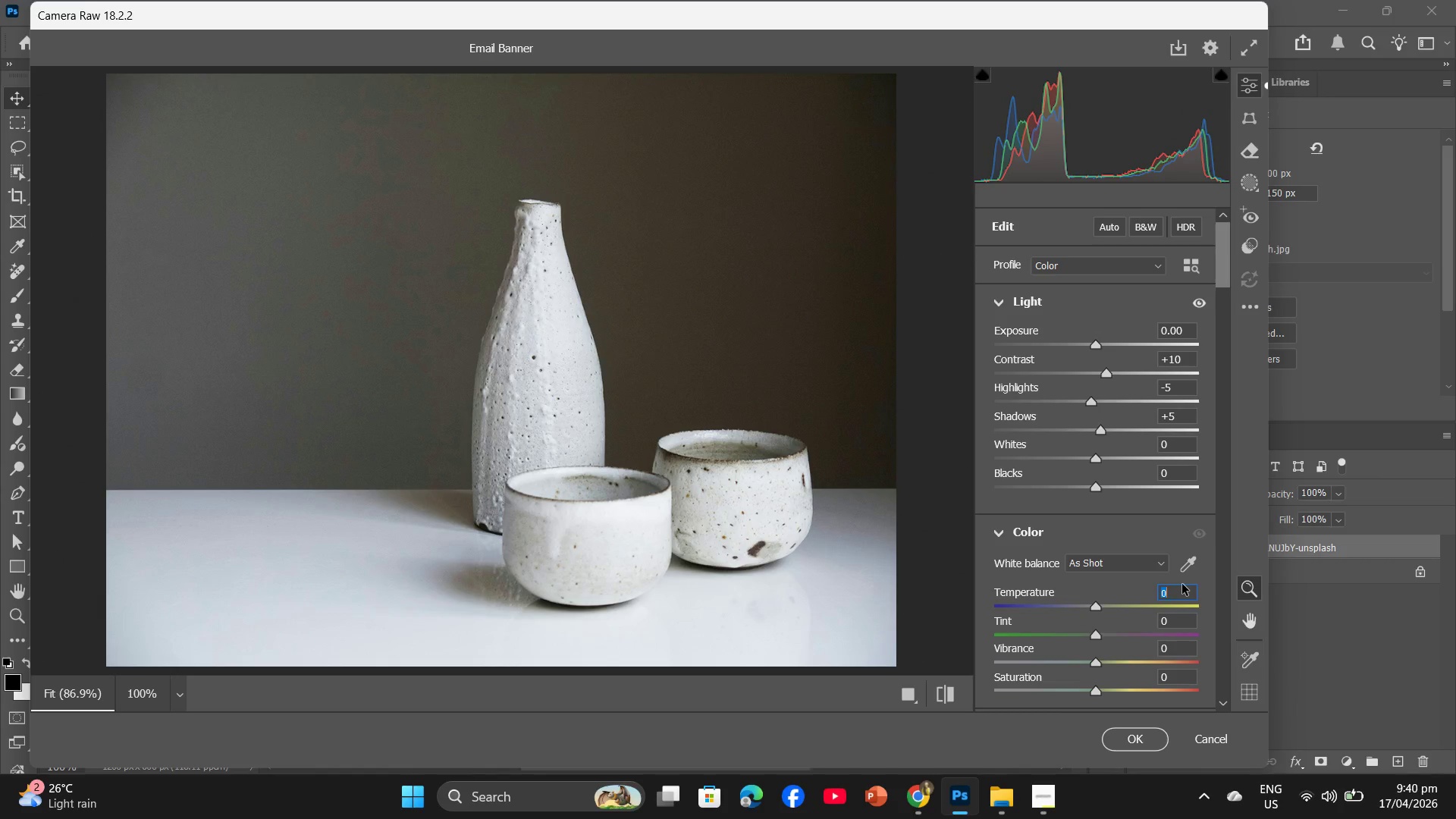 
key(Minus)
 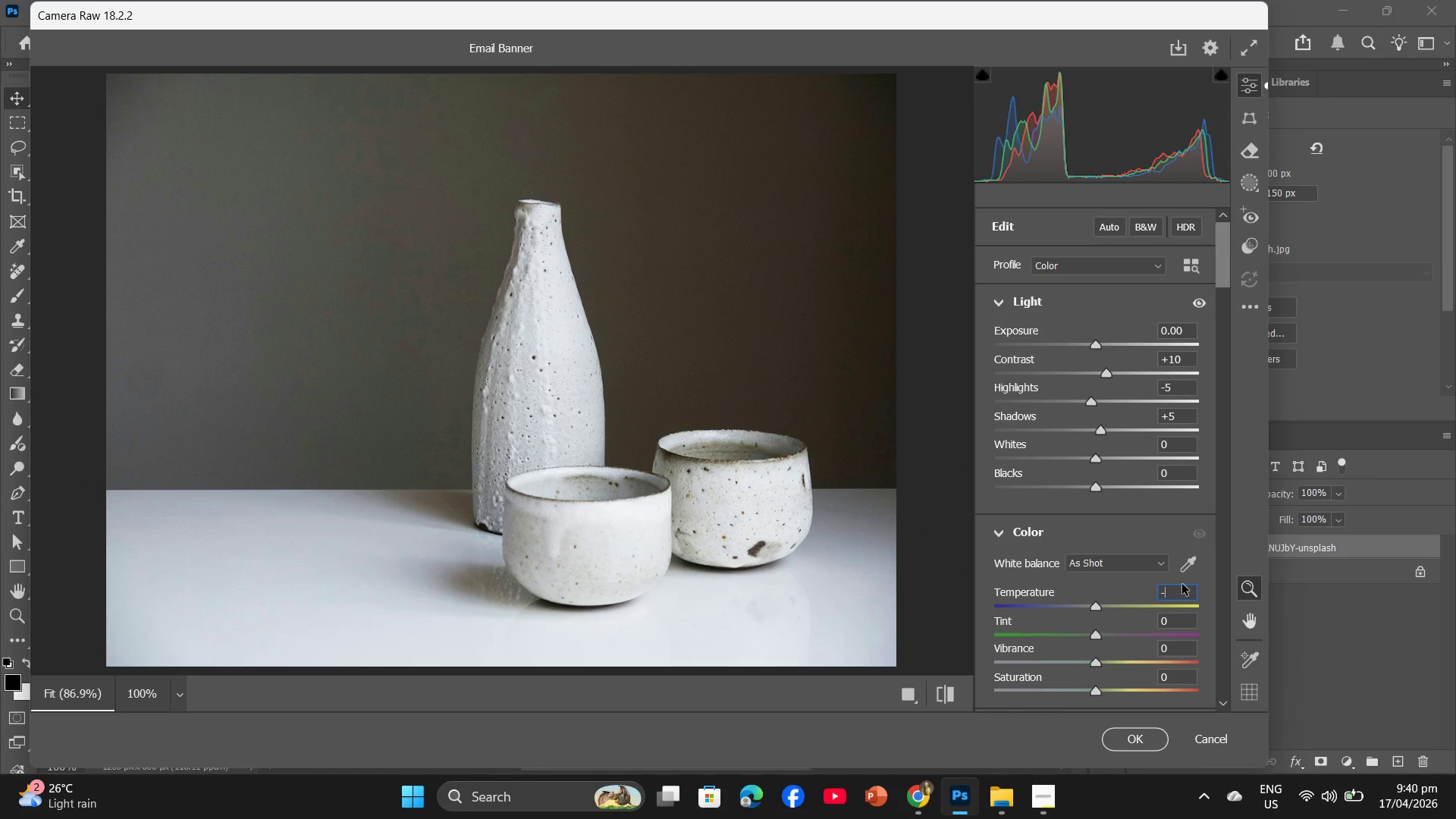 
key(Numpad1)
 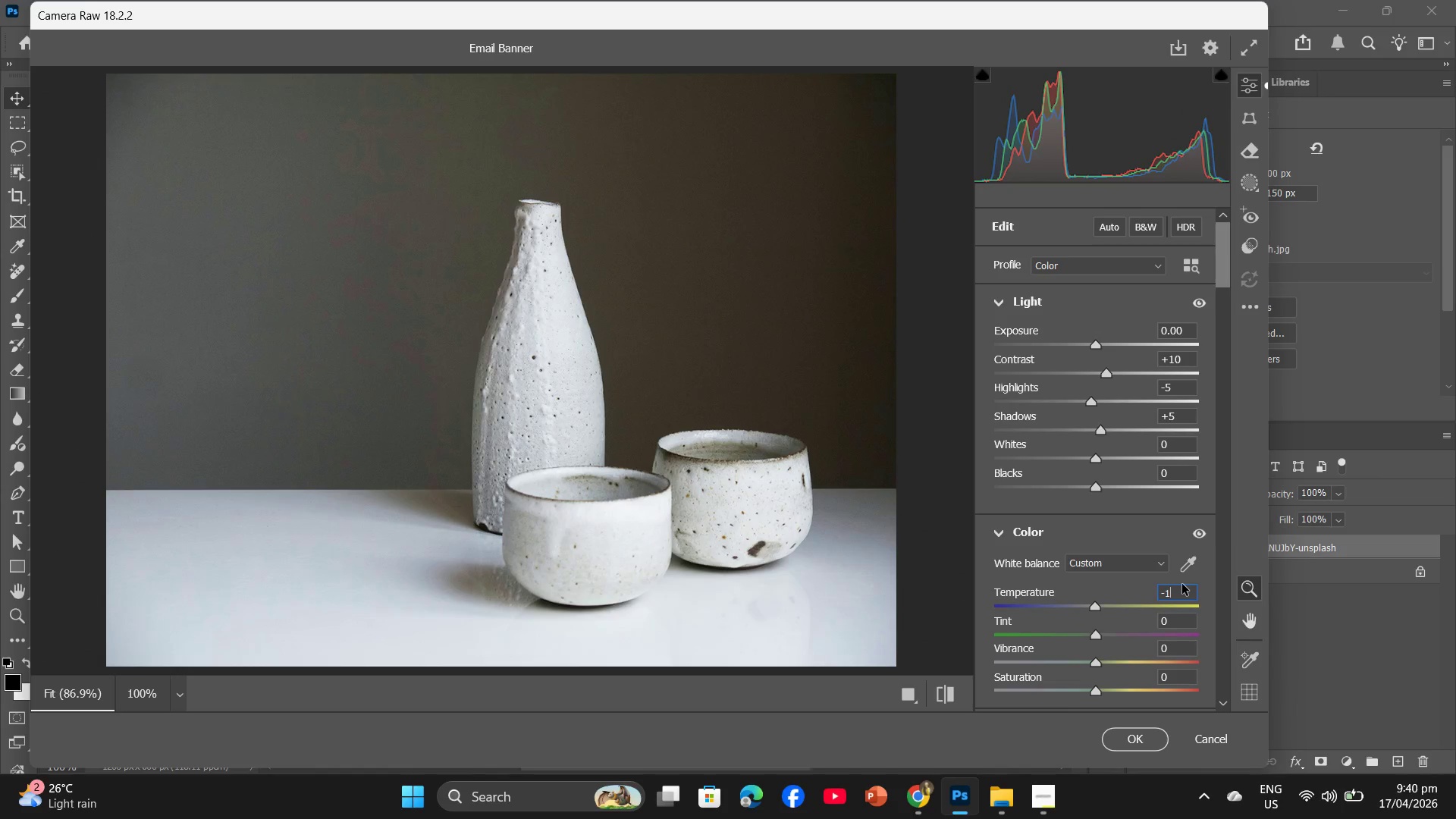 
key(Numpad5)
 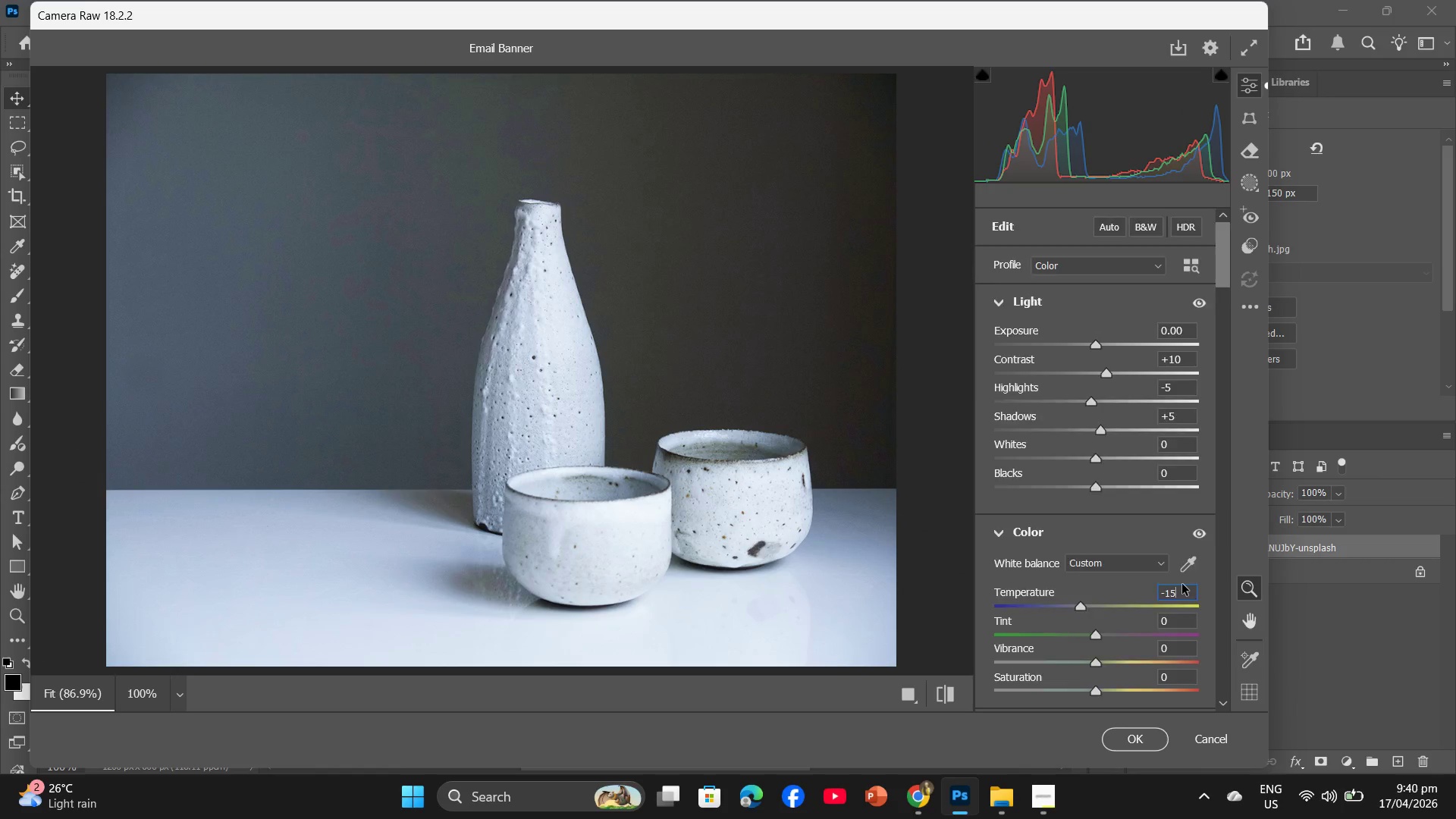 
scroll: coordinate [1182, 584], scroll_direction: down, amount: 1.0
 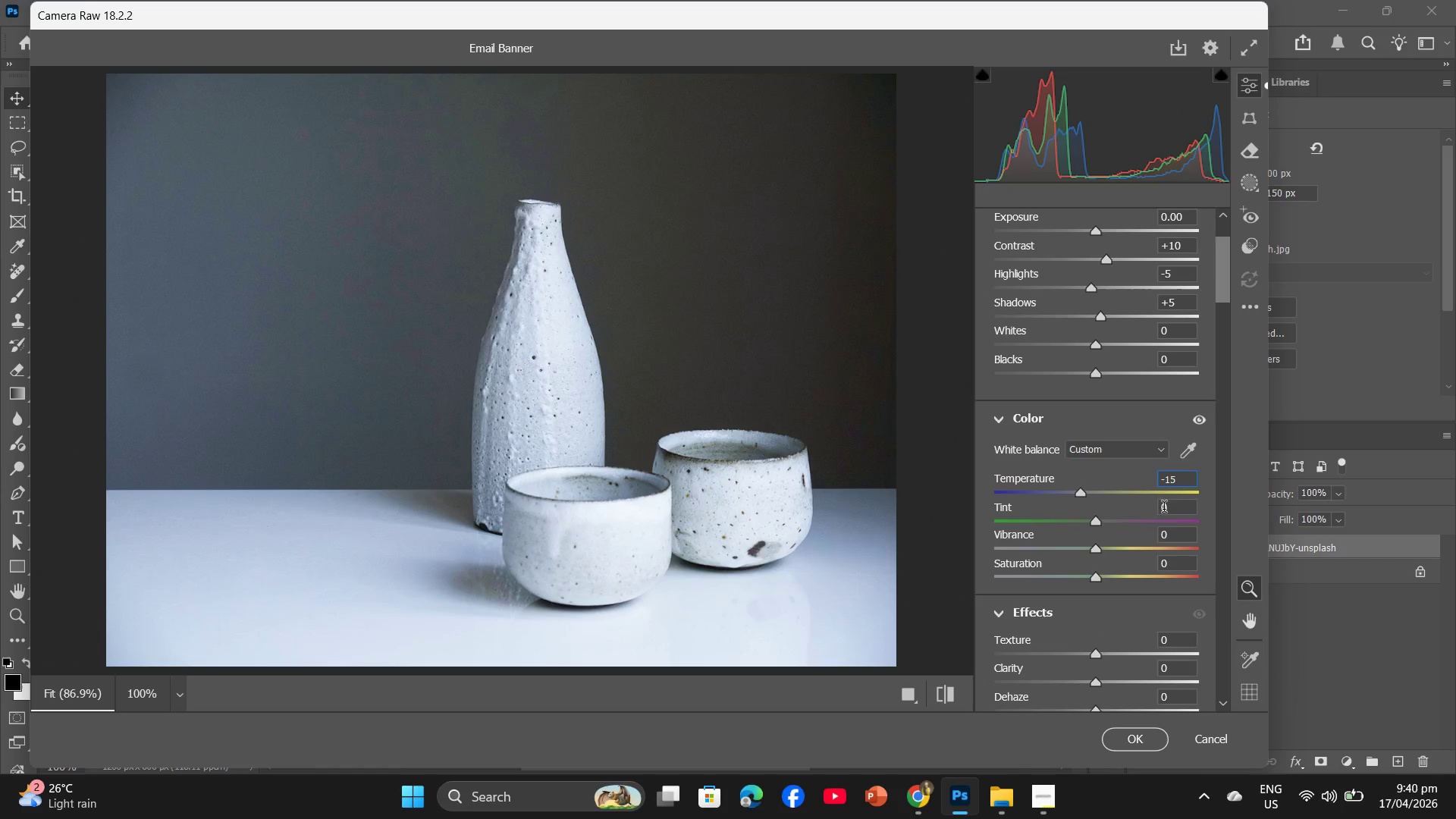 
left_click([1164, 510])
 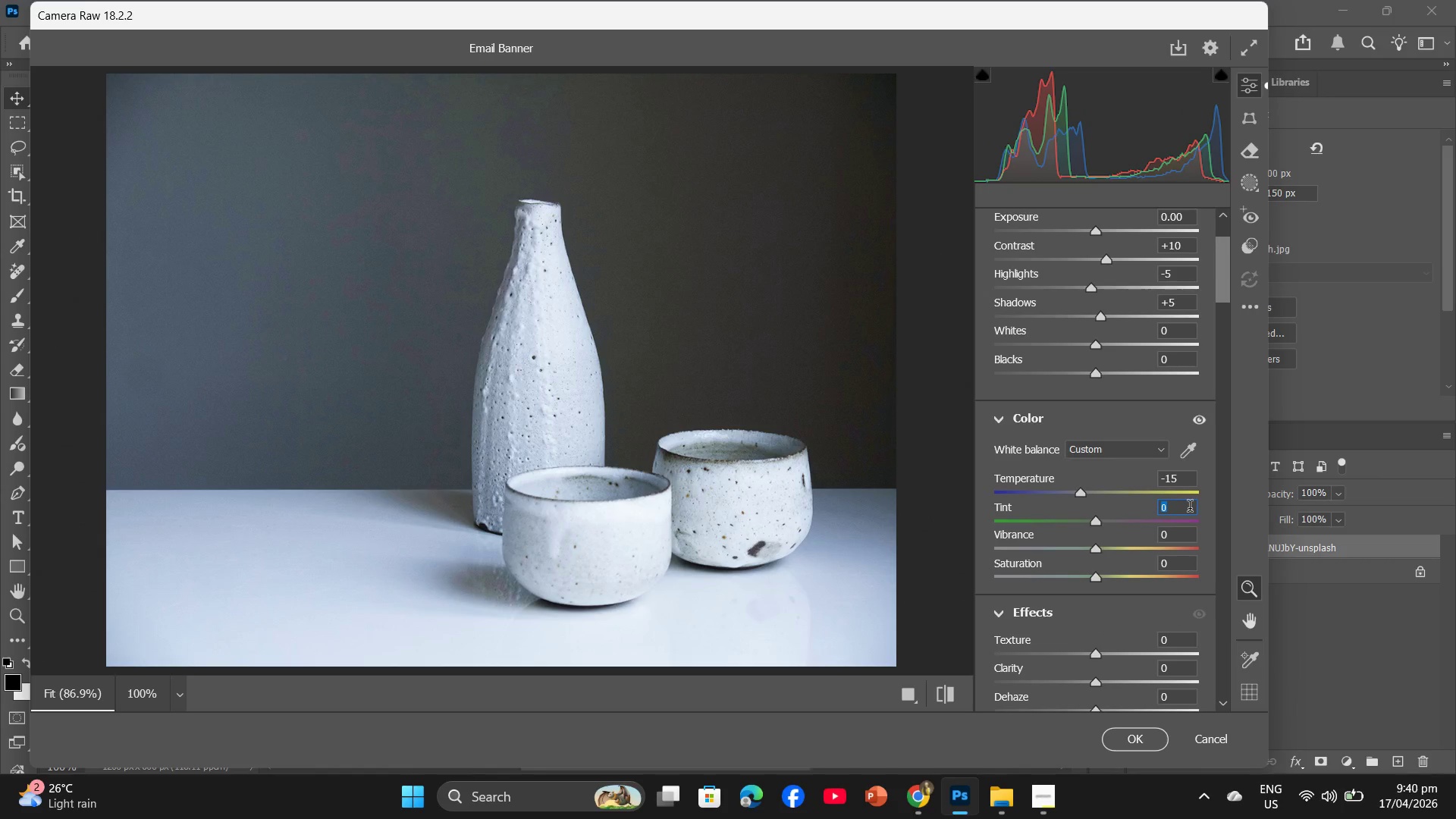 
key(Minus)
 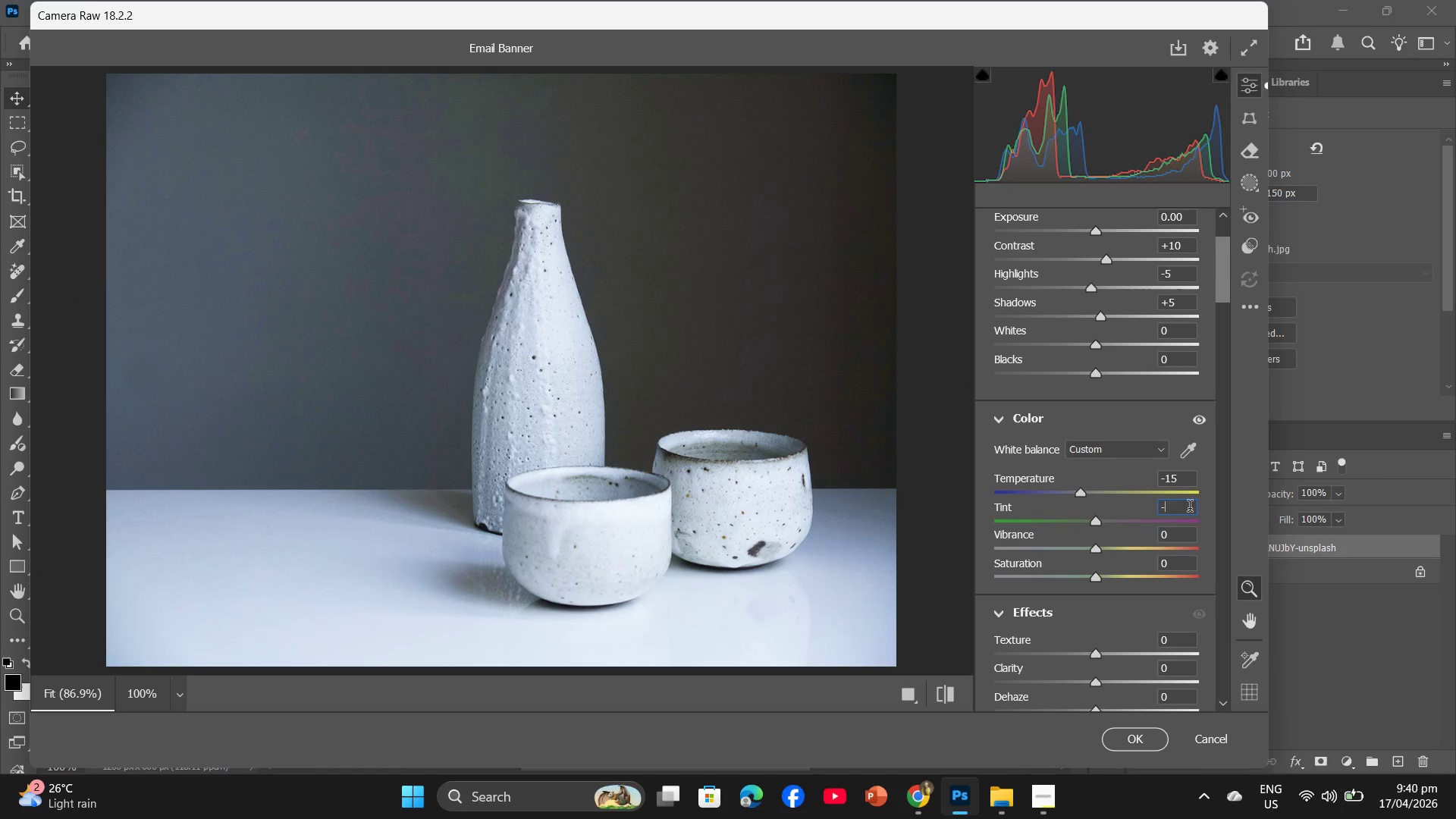 
key(Numpad3)
 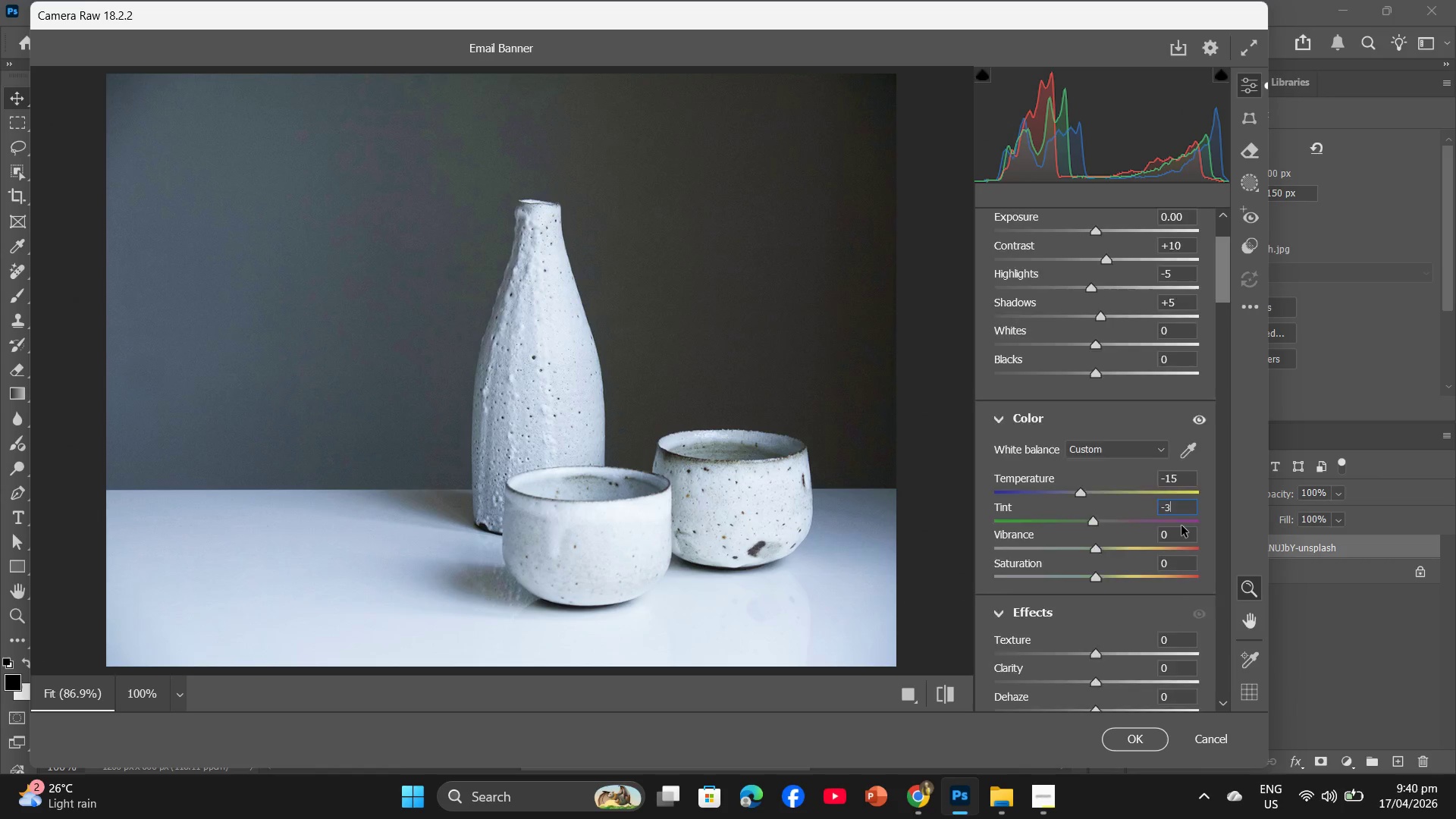 
scroll: coordinate [1181, 527], scroll_direction: down, amount: 2.0
 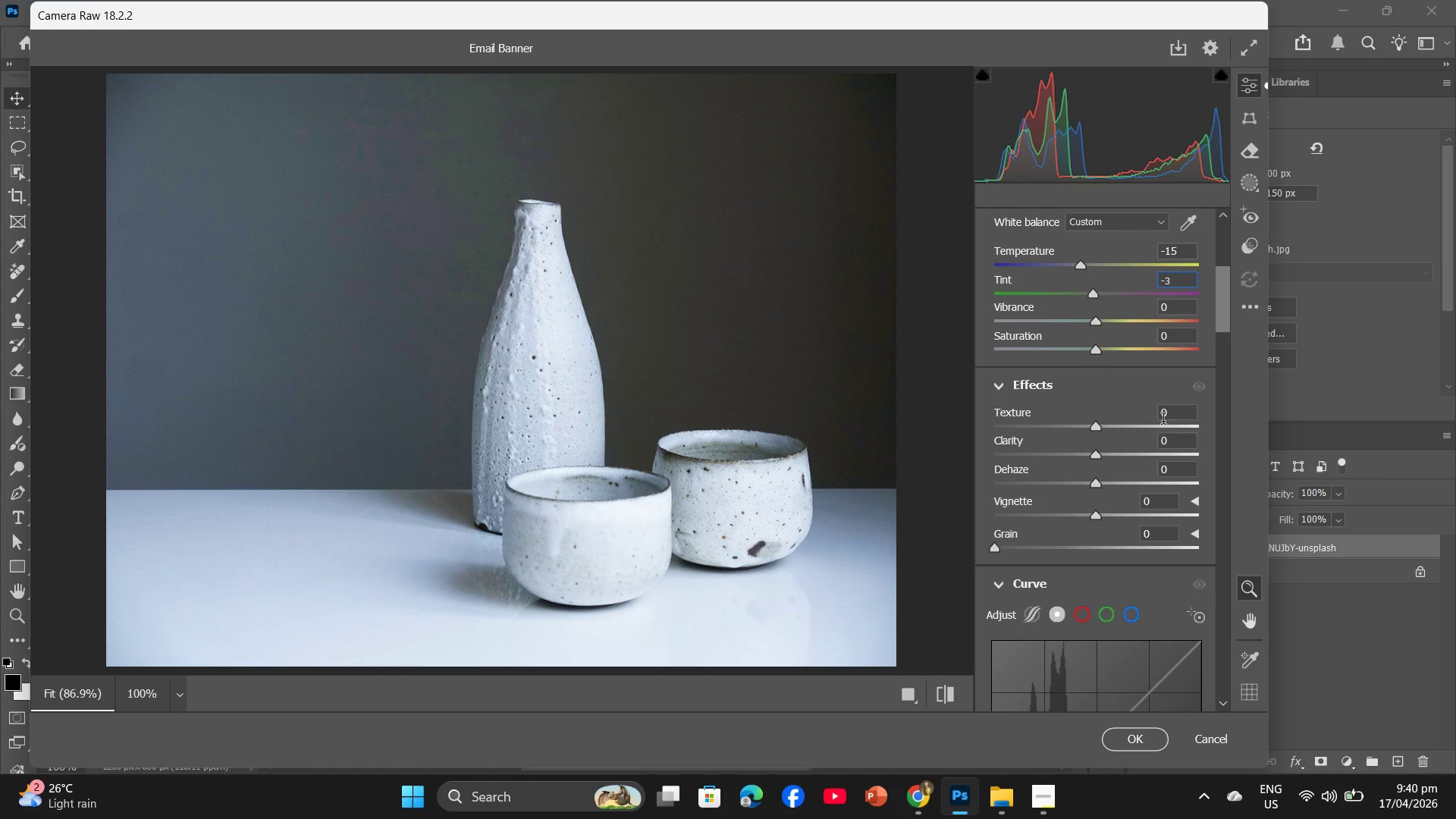 
left_click([1164, 414])
 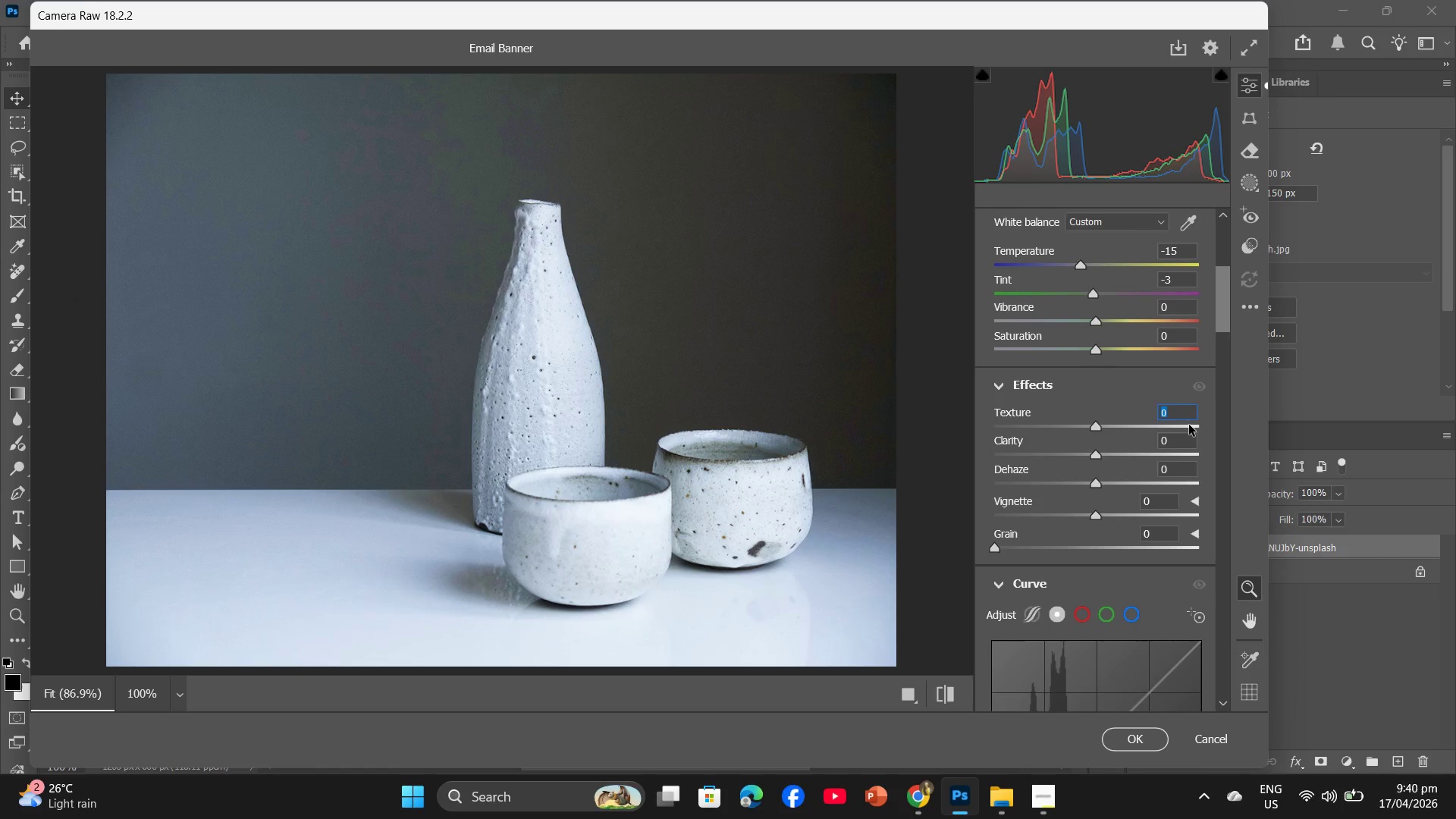 
key(Numpad1)
 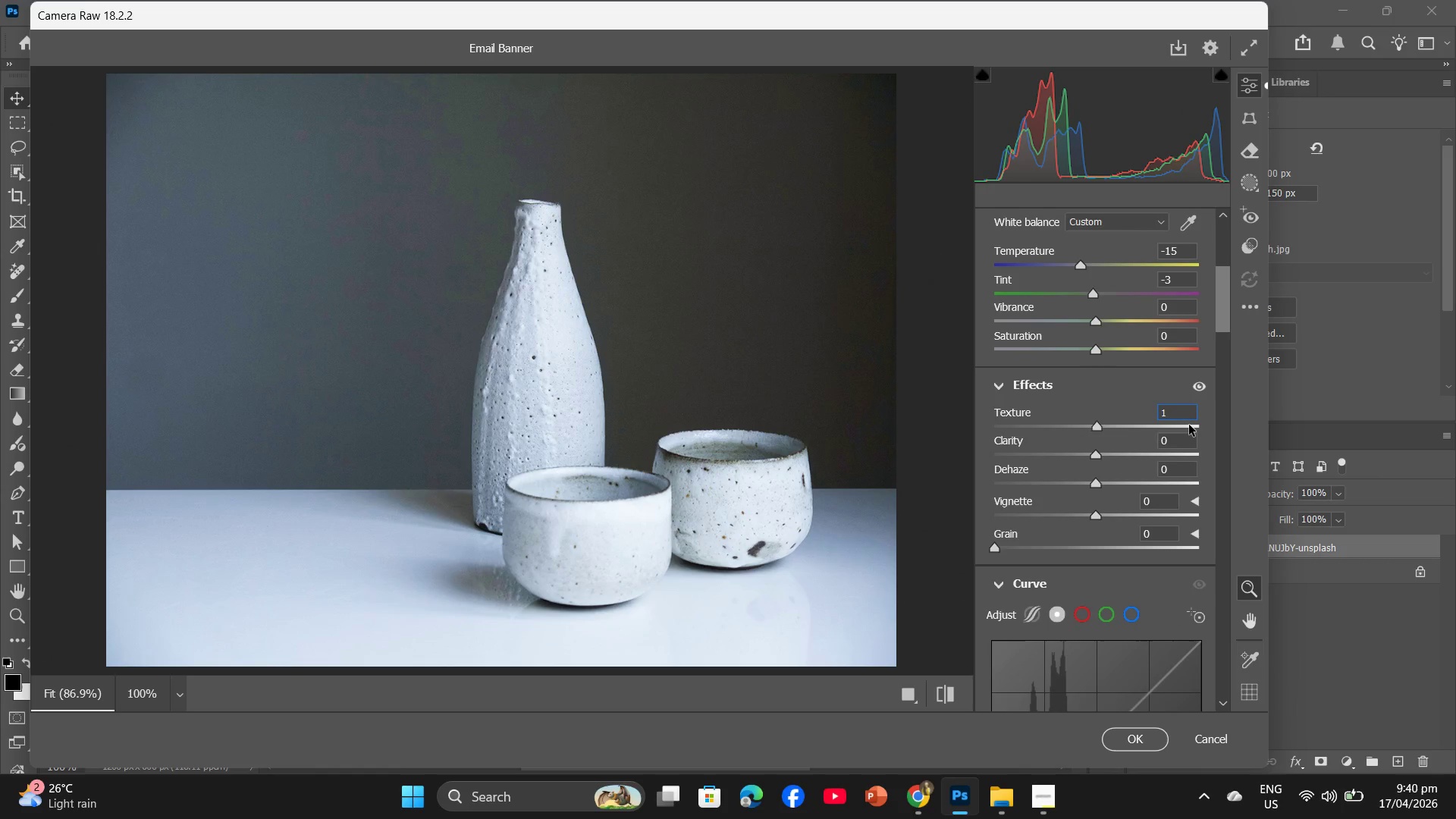 
key(Numpad0)
 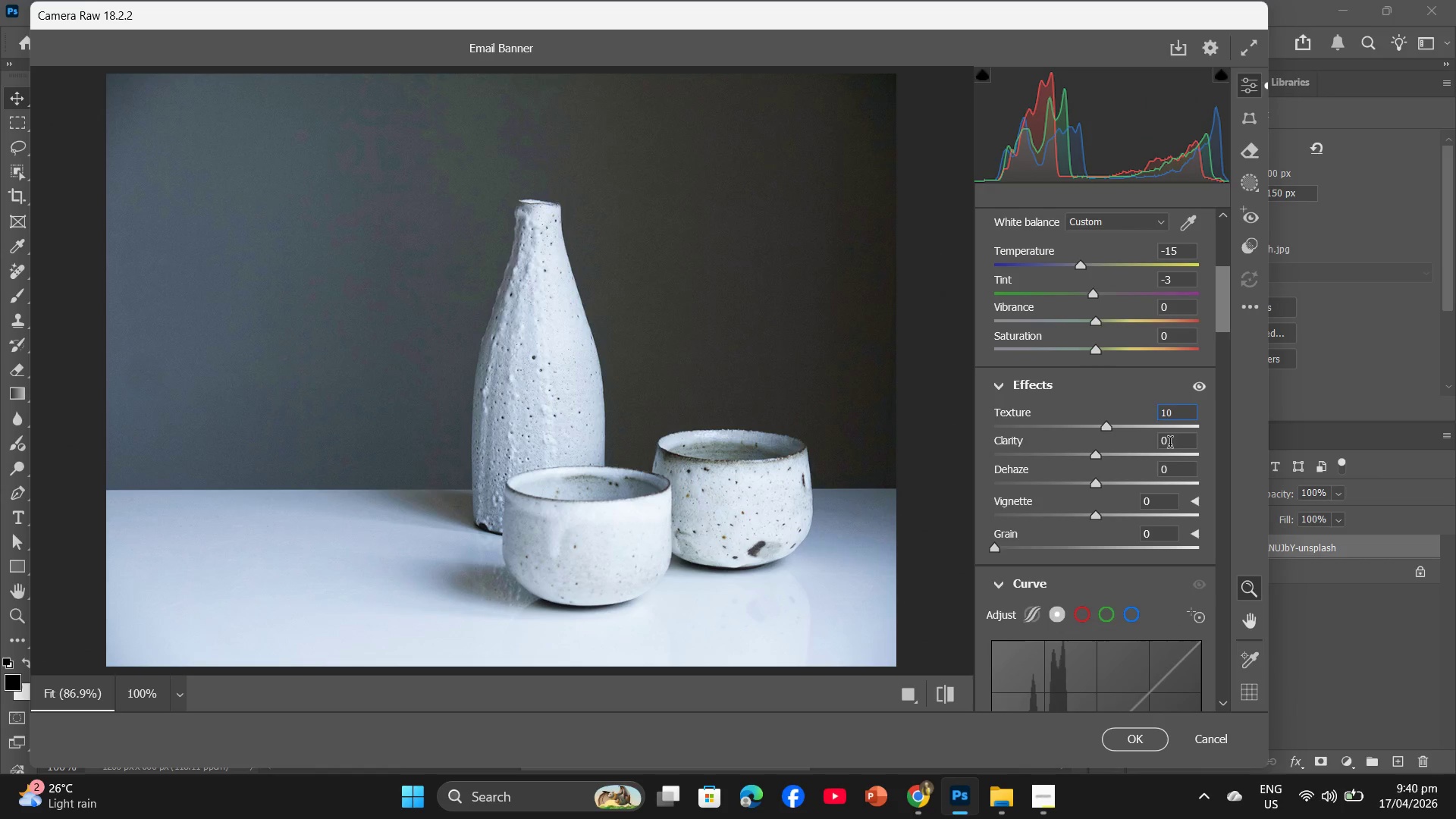 
left_click([1169, 444])
 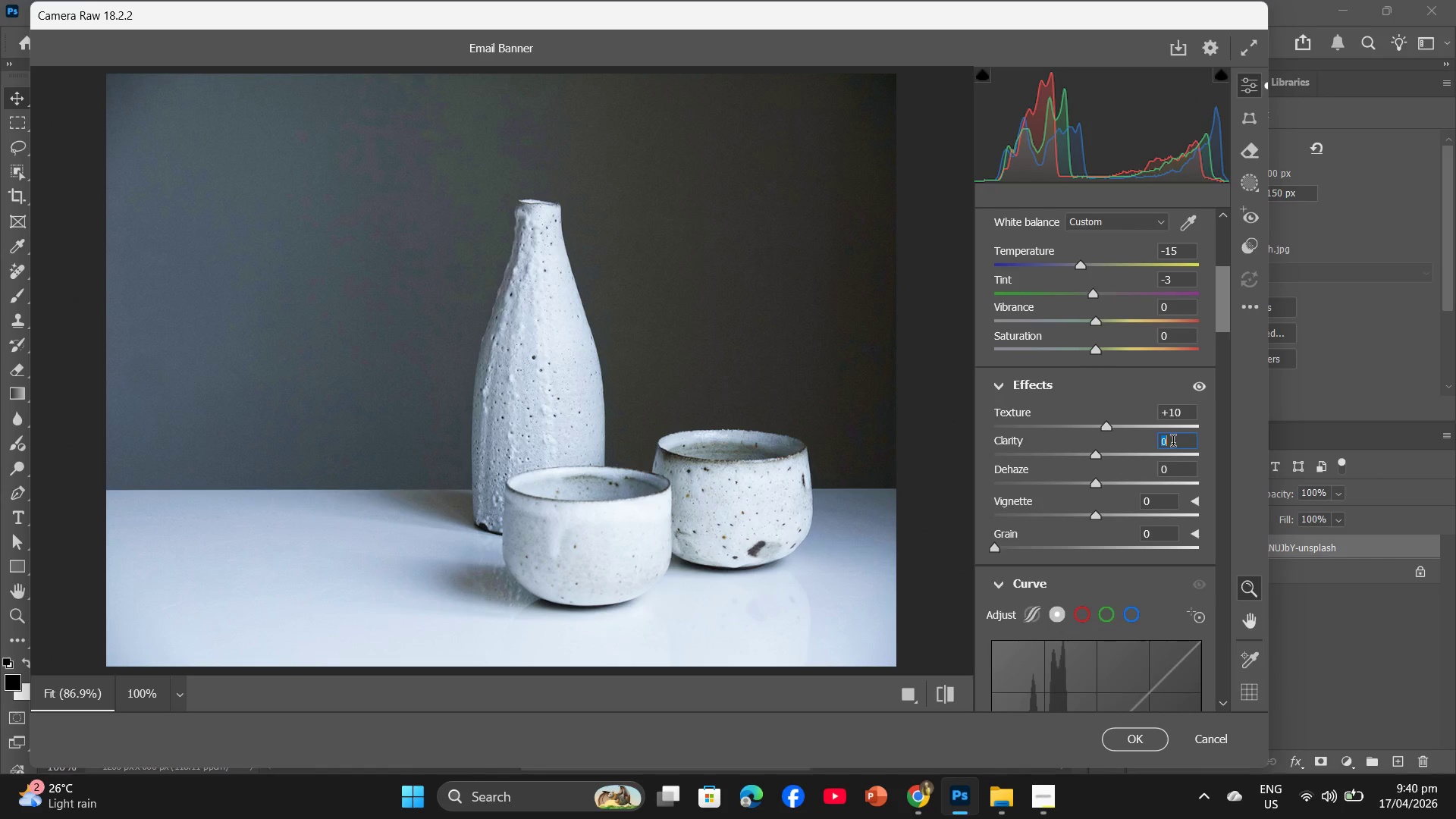 
key(Numpad1)
 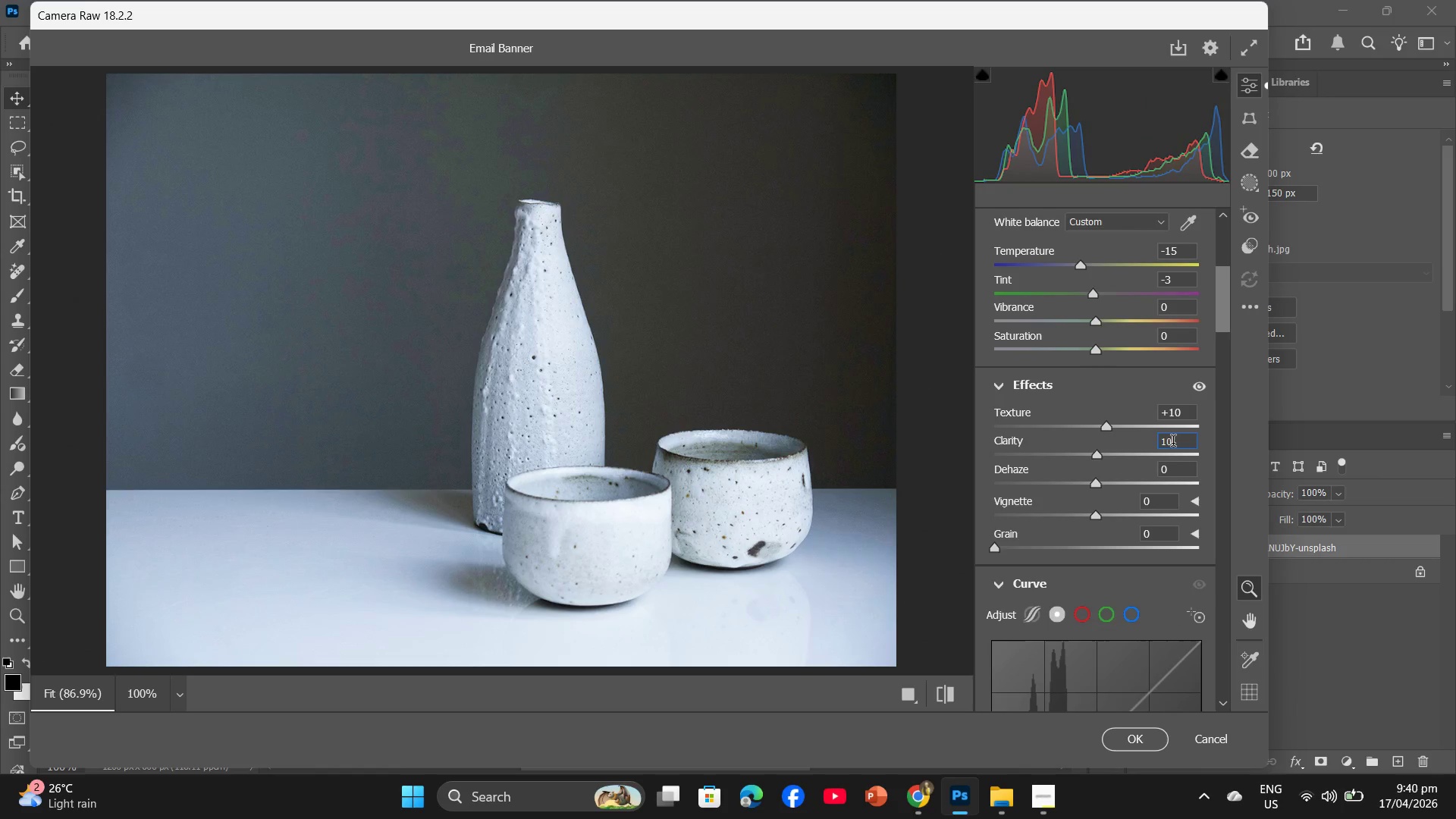 
key(Numpad0)
 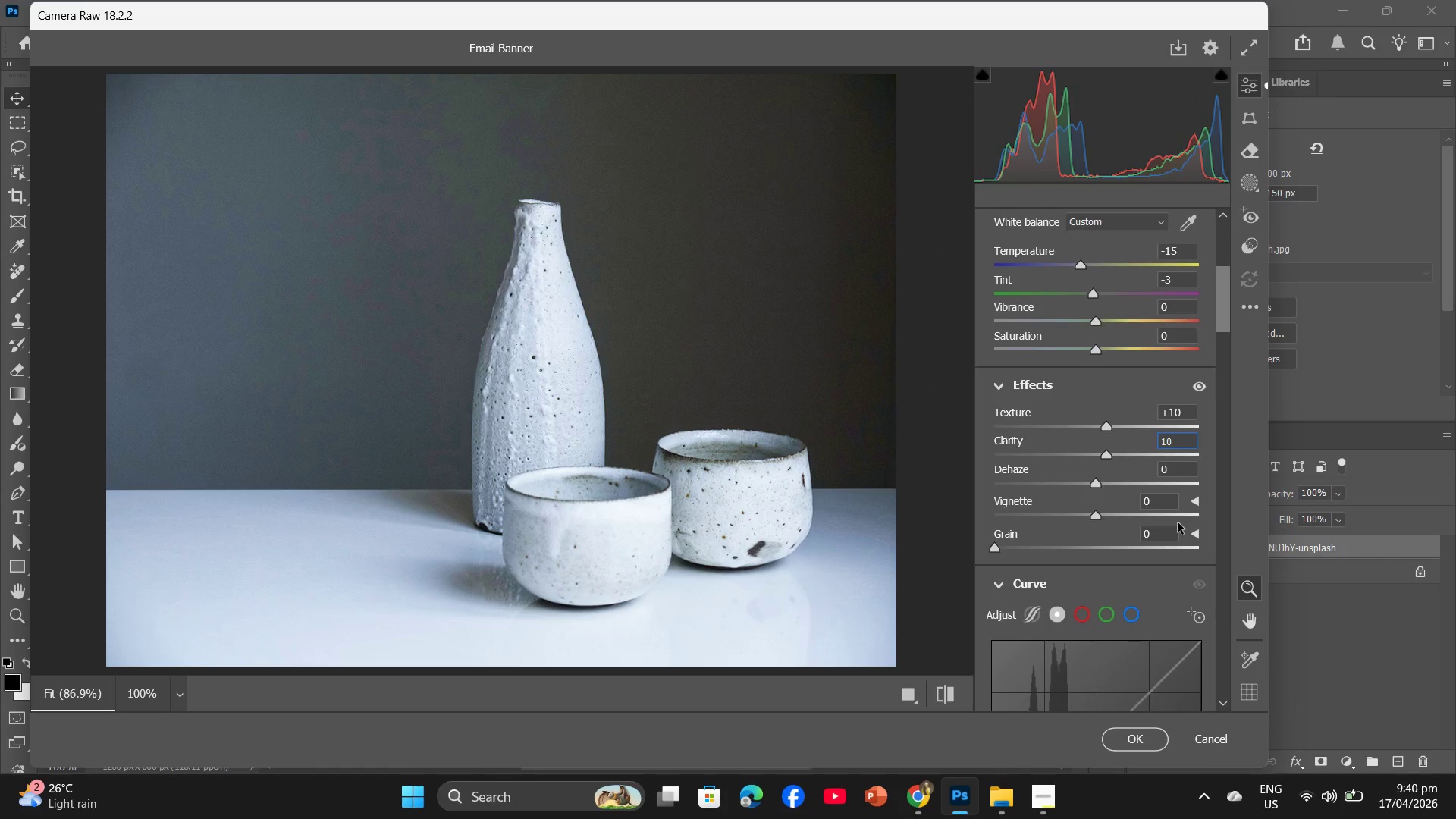 
scroll: coordinate [1178, 522], scroll_direction: down, amount: 1.0
 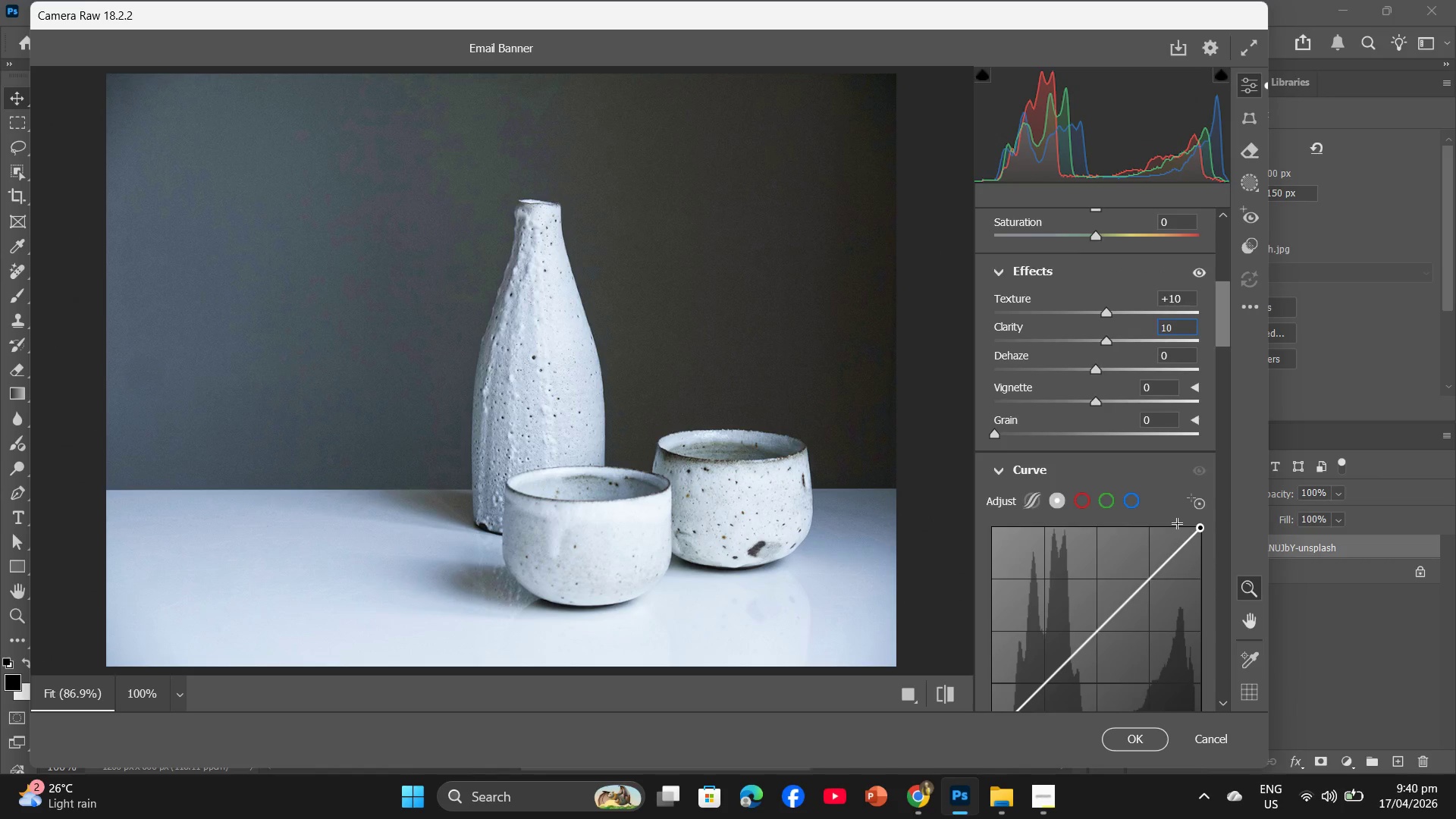 
scroll: coordinate [1178, 522], scroll_direction: up, amount: 5.0
 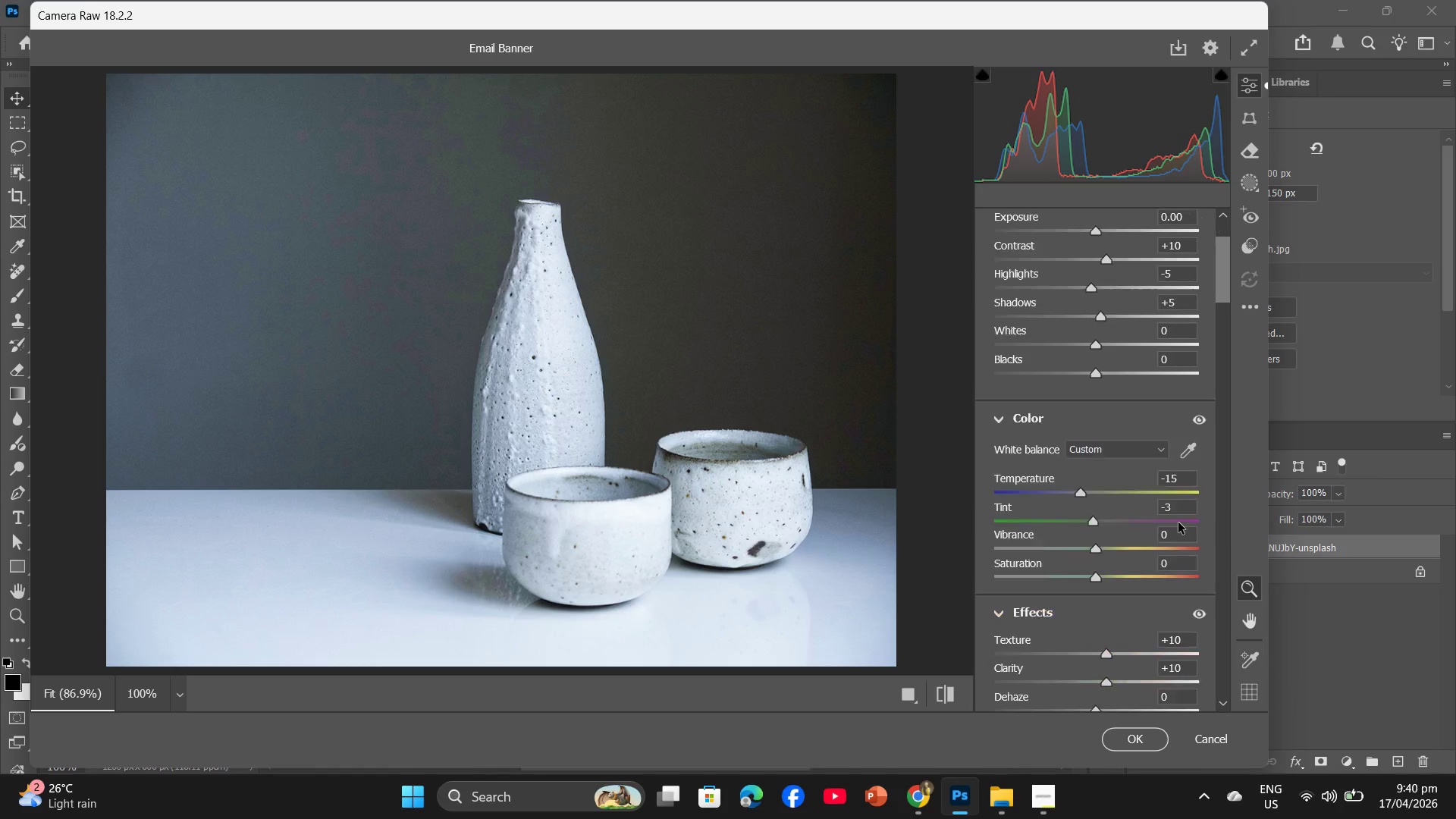 
scroll: coordinate [1178, 522], scroll_direction: down, amount: 3.0
 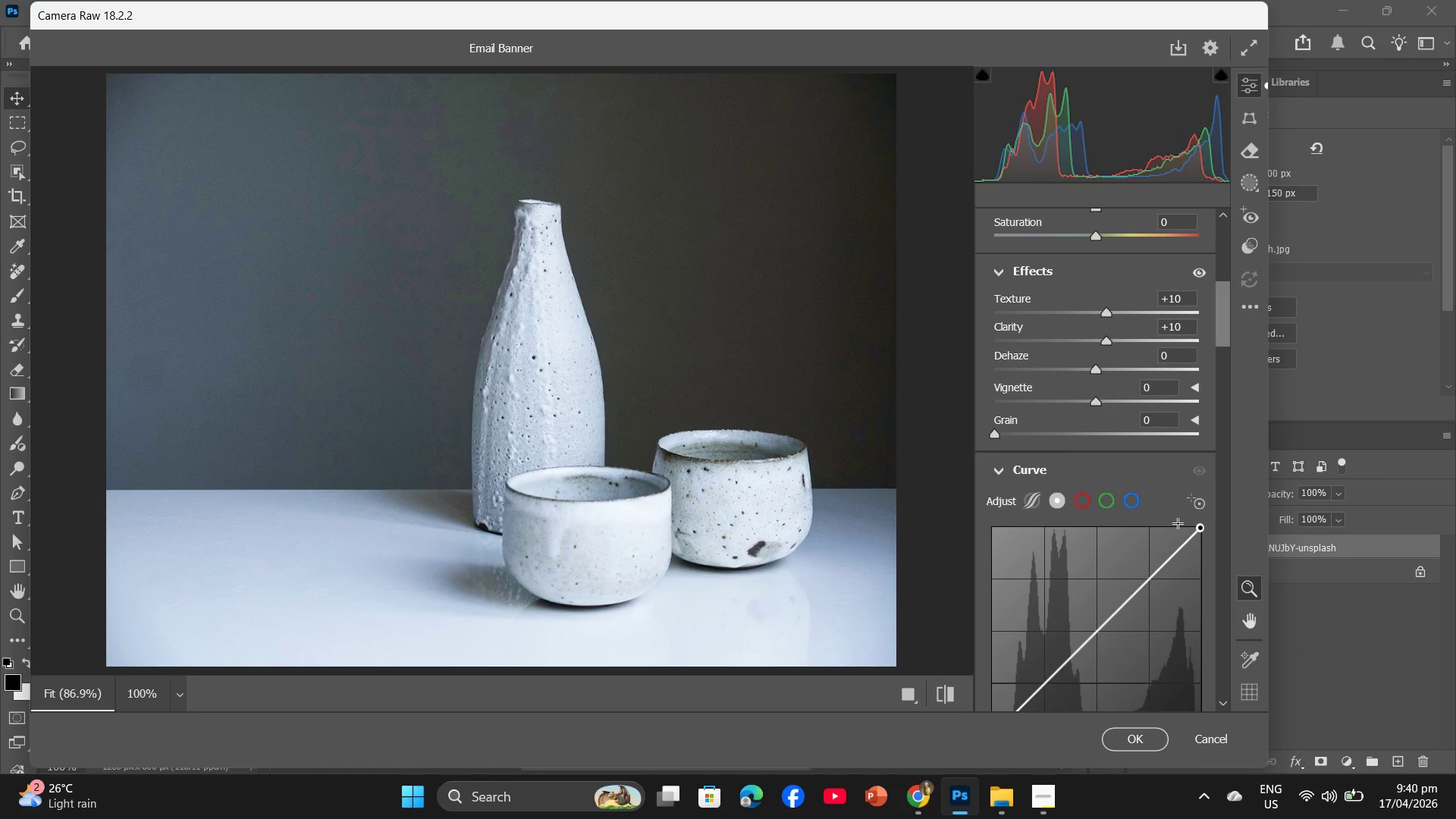 
scroll: coordinate [1178, 522], scroll_direction: up, amount: 2.0
 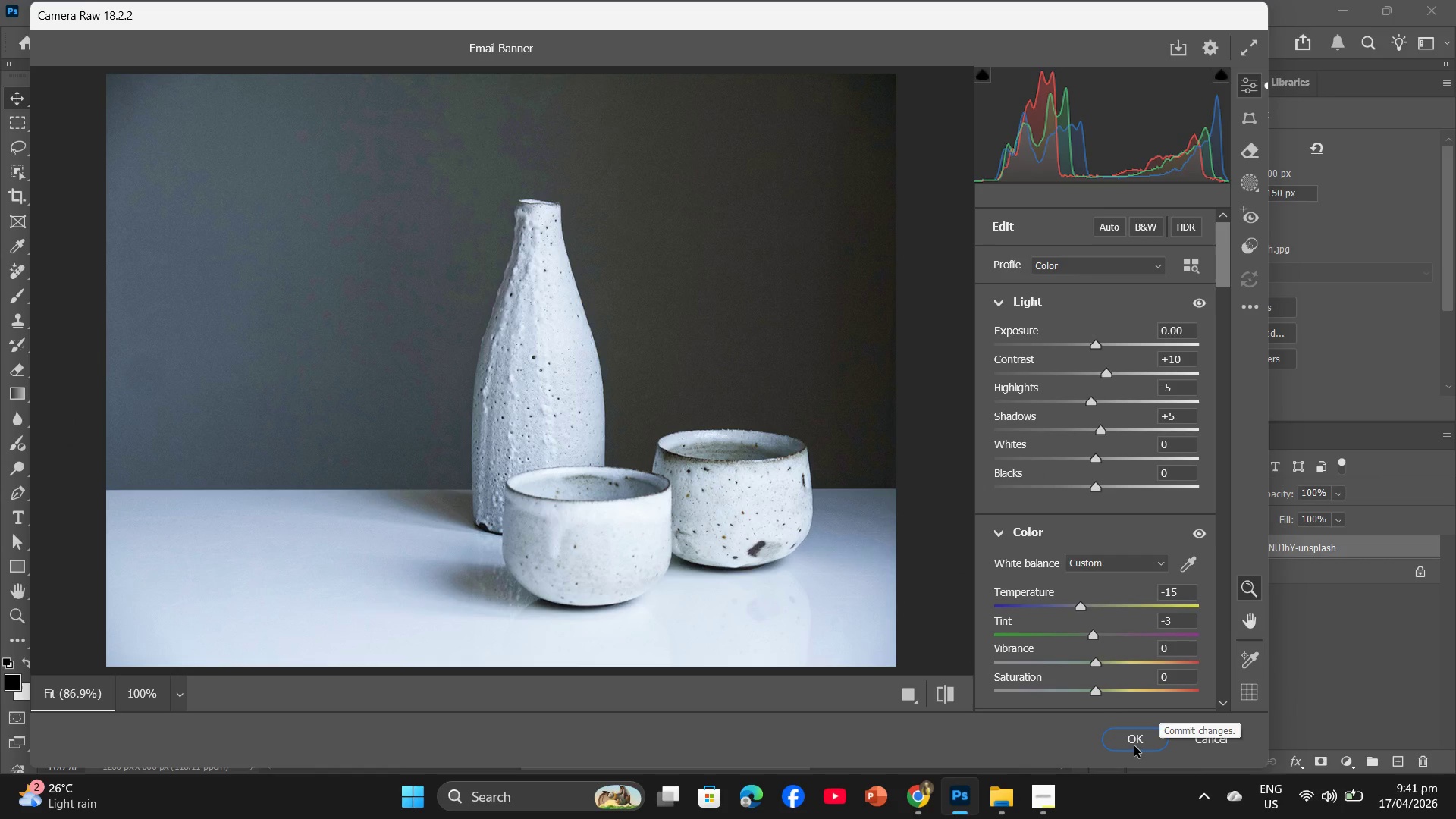 
left_click([1134, 746])
 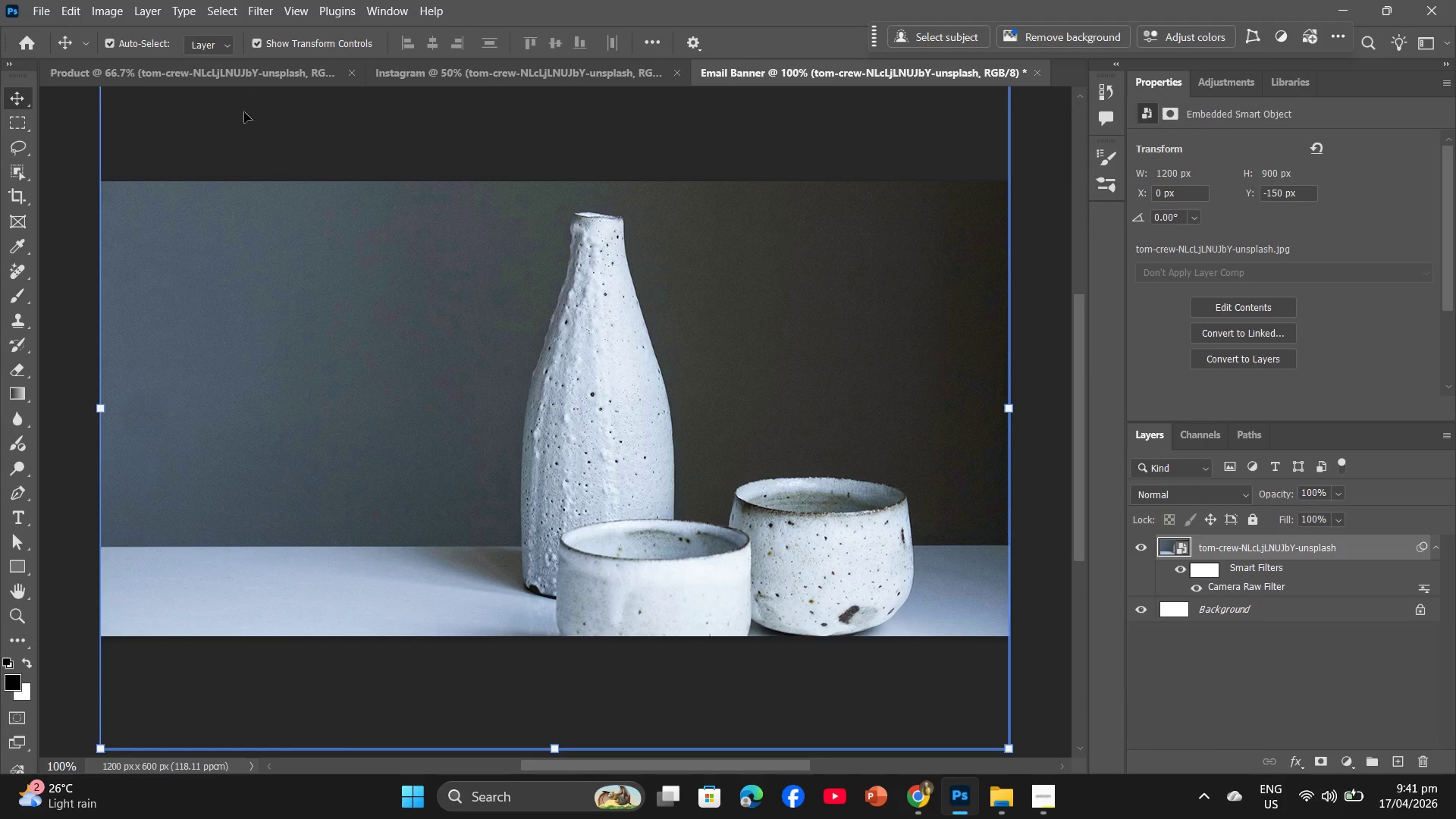 
left_click([253, 77])
 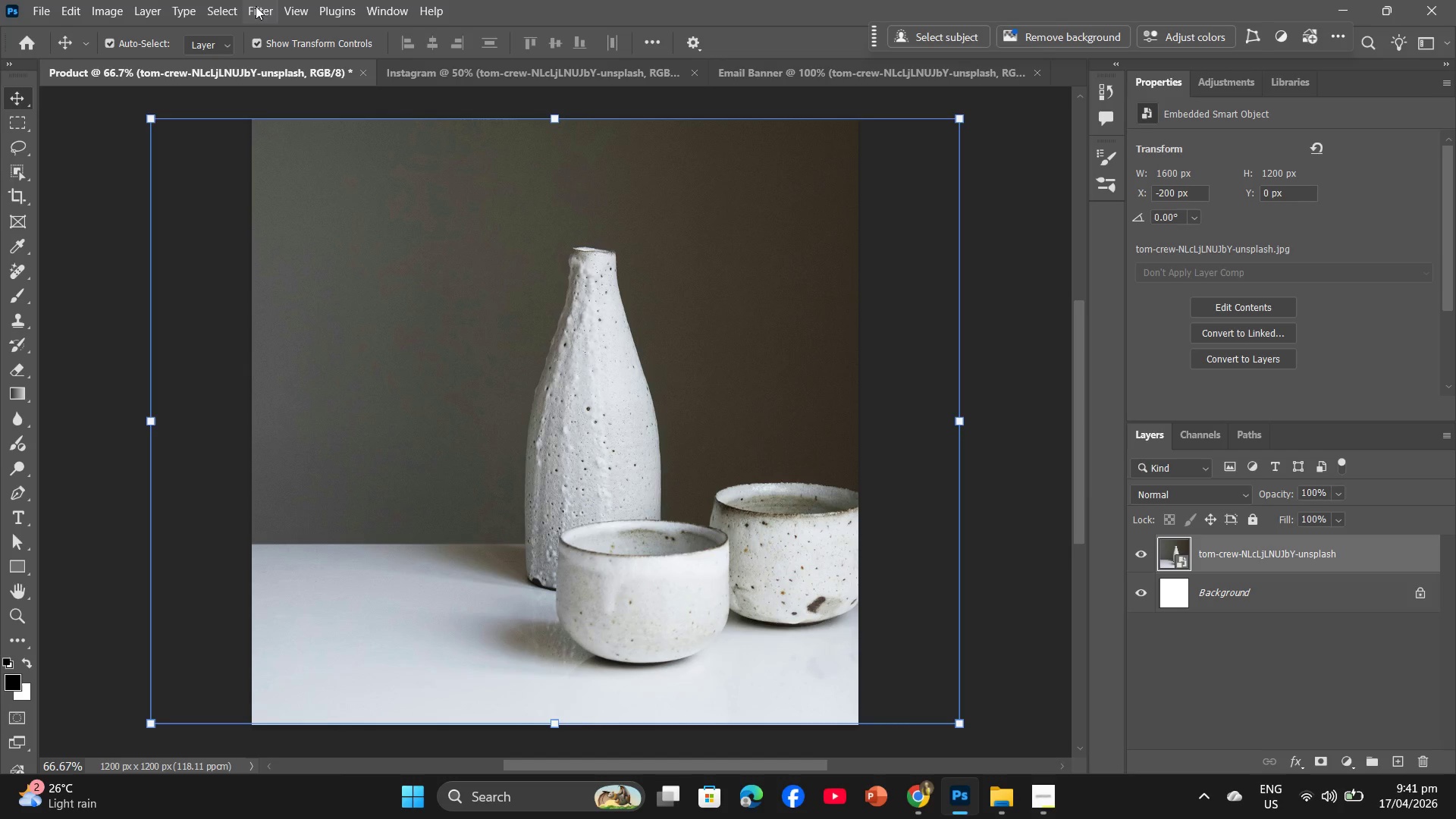 
left_click([269, 6])
 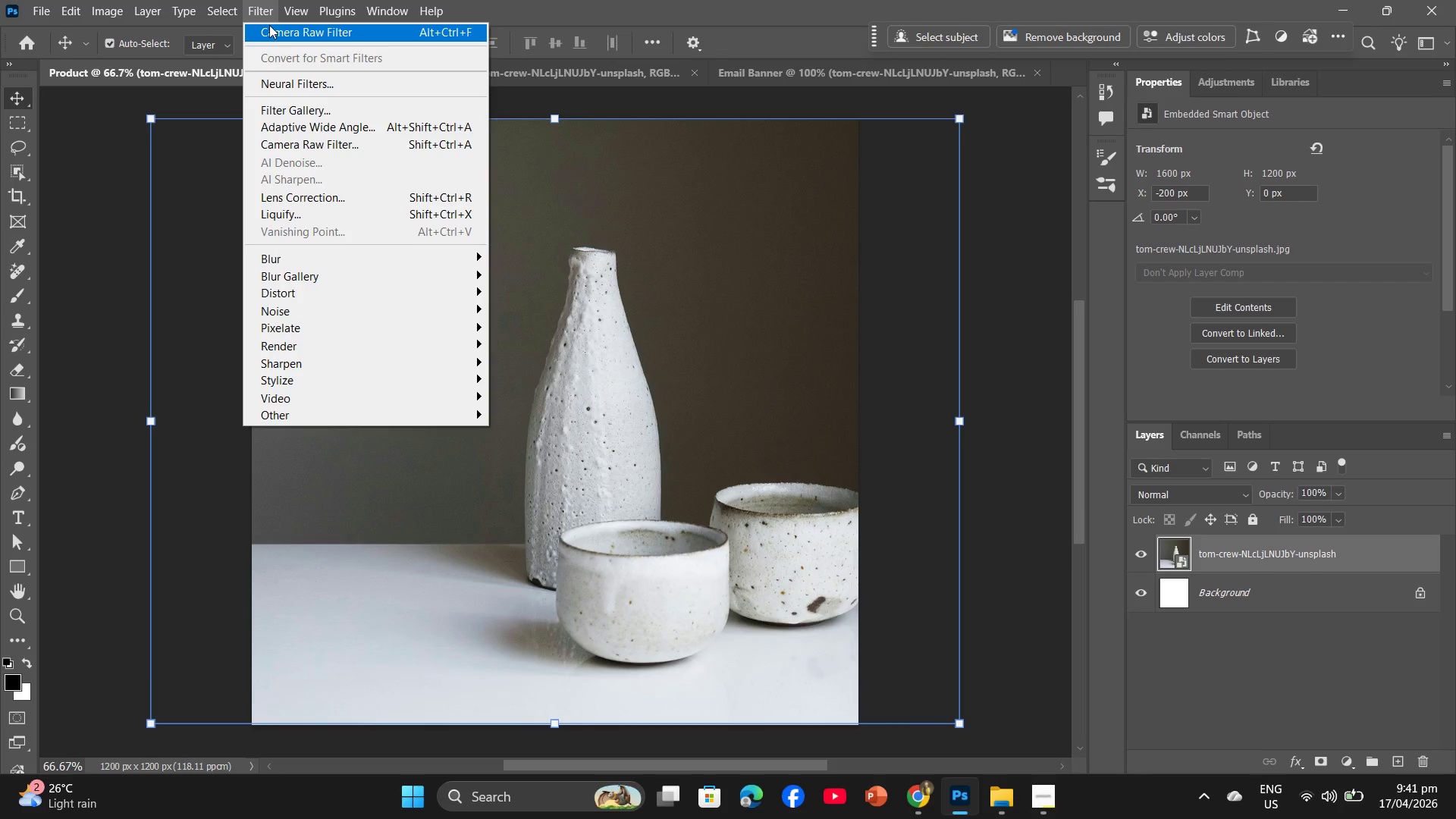 
left_click([269, 27])
 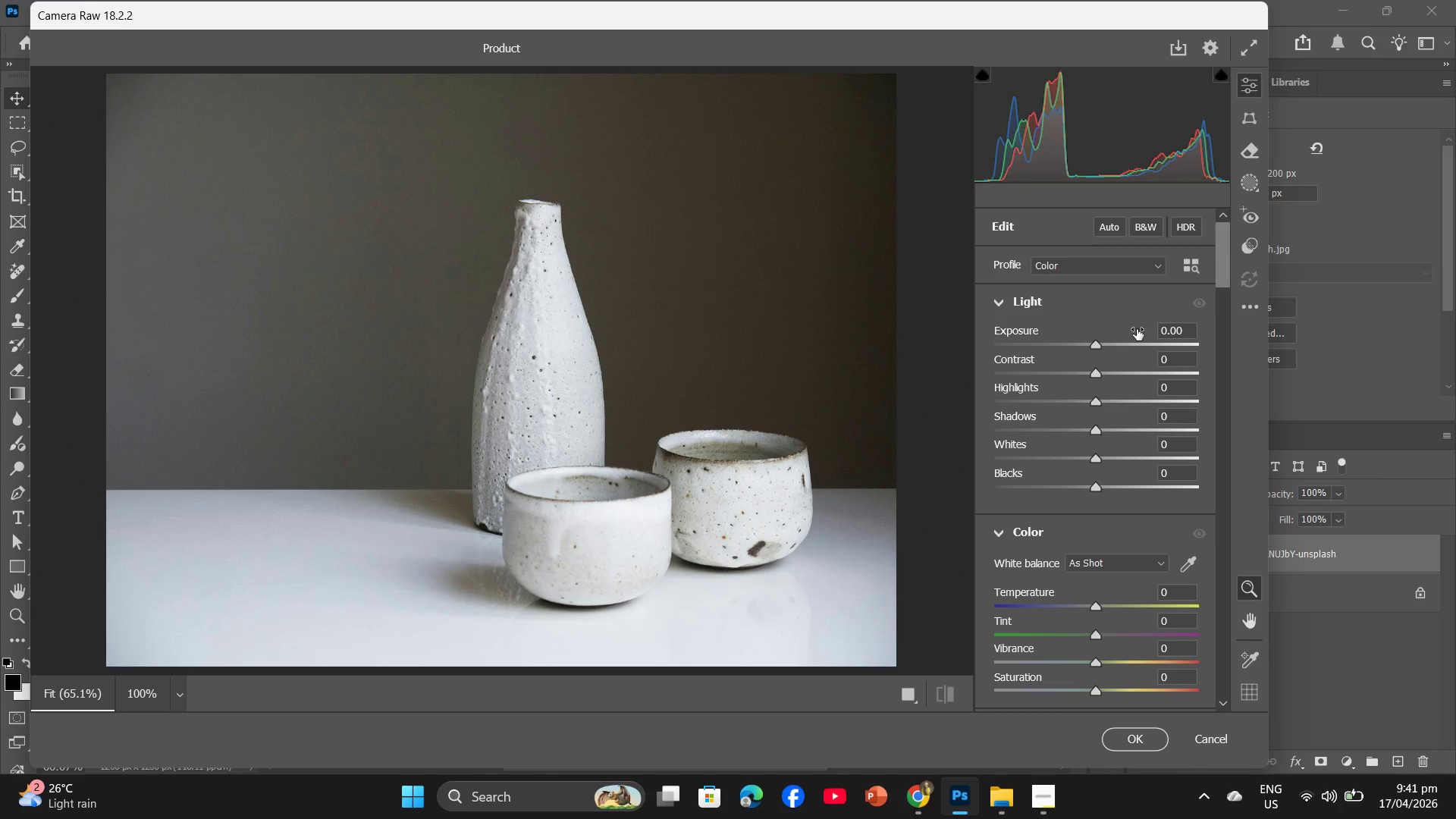 
left_click([1166, 359])
 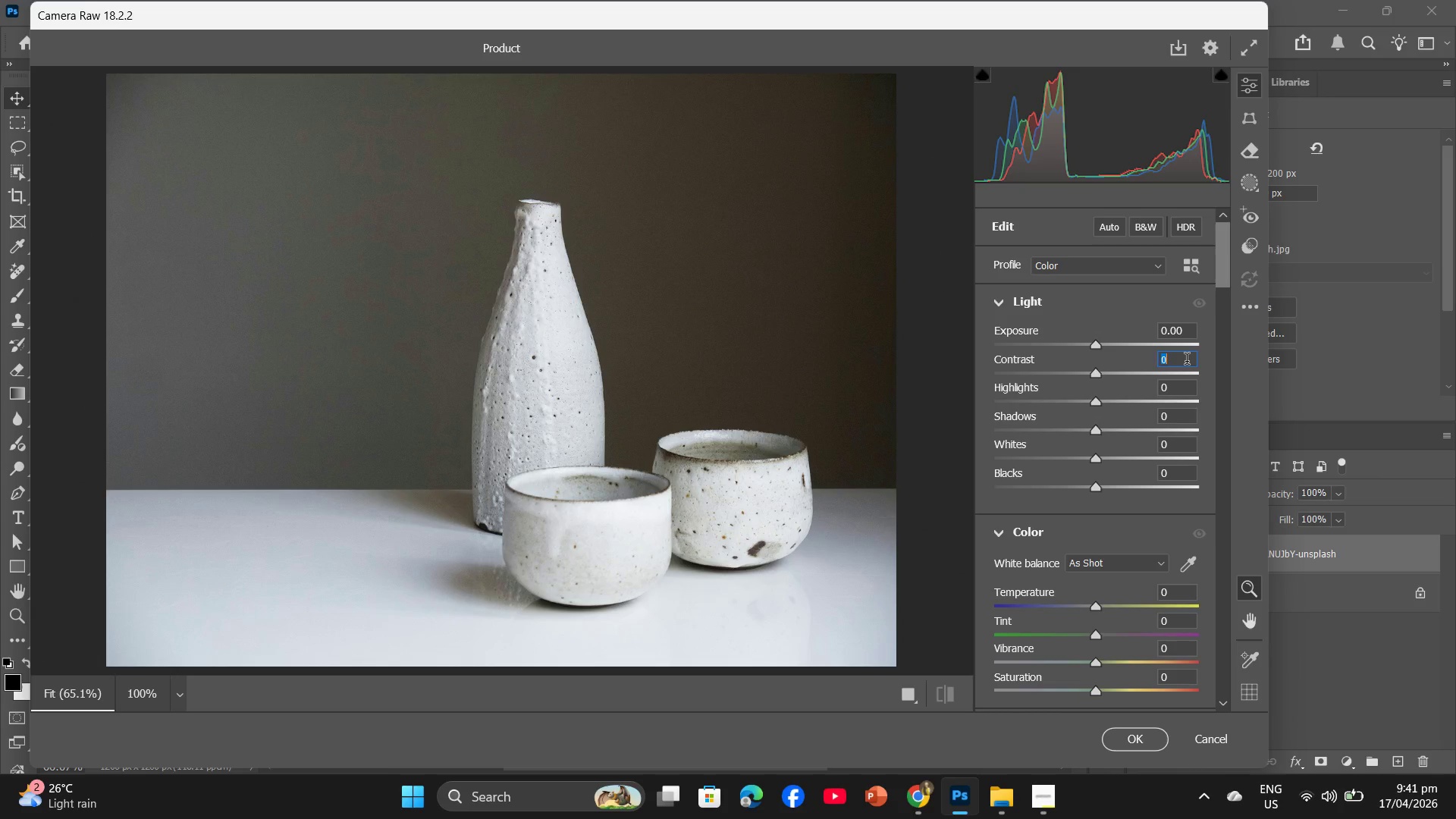 
key(Numpad1)
 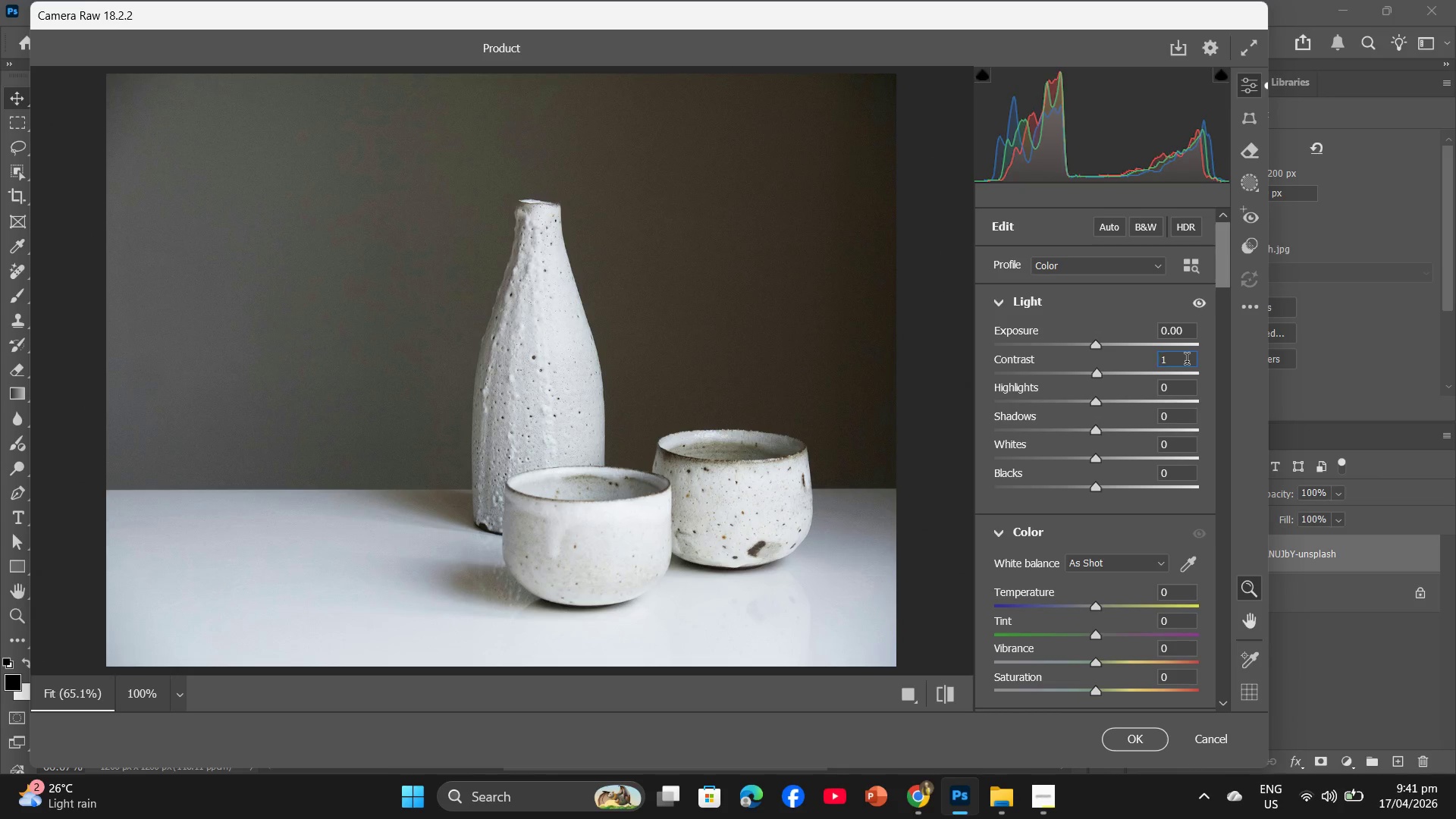 
key(Numpad0)
 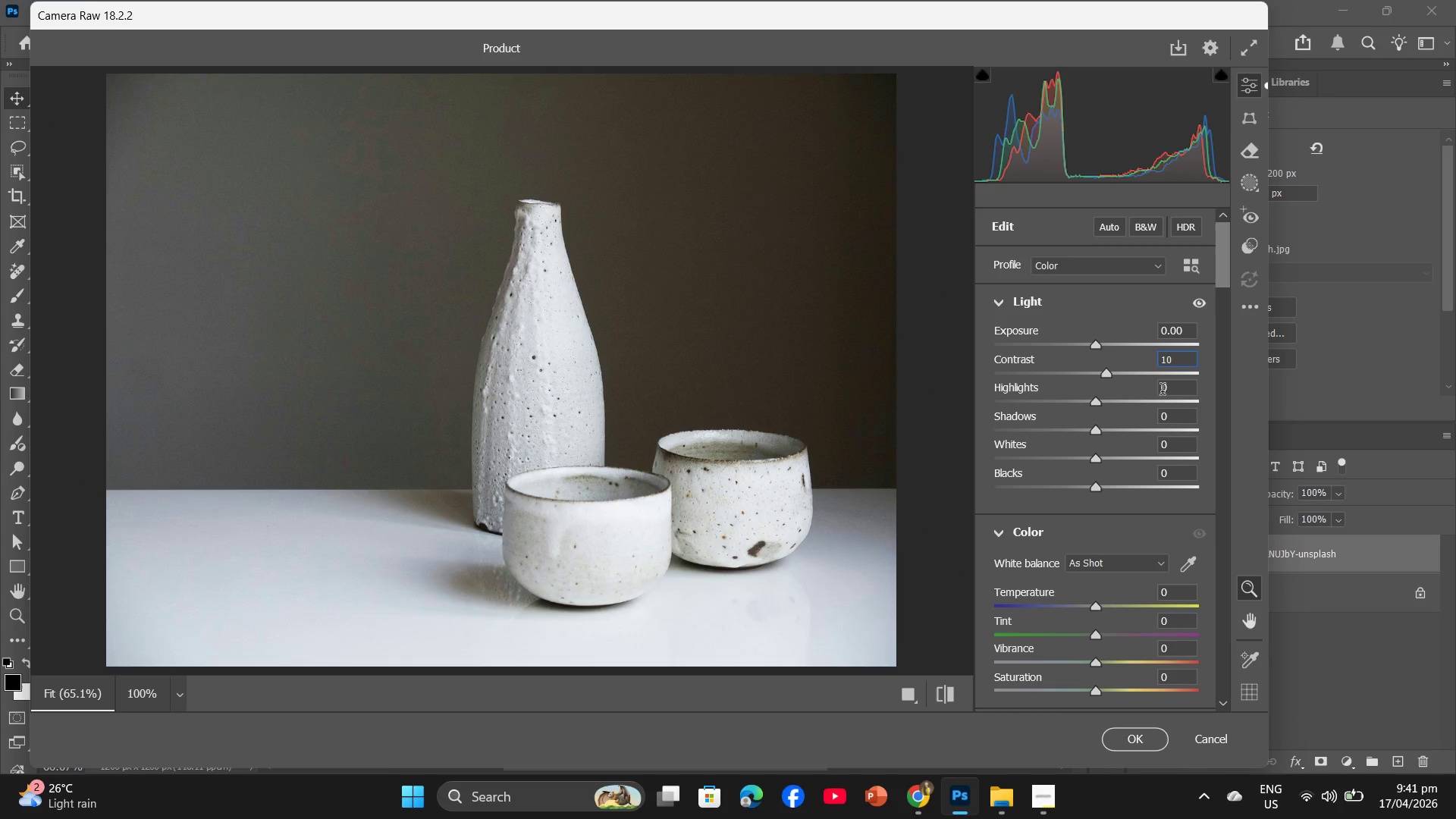 
left_click([1163, 391])
 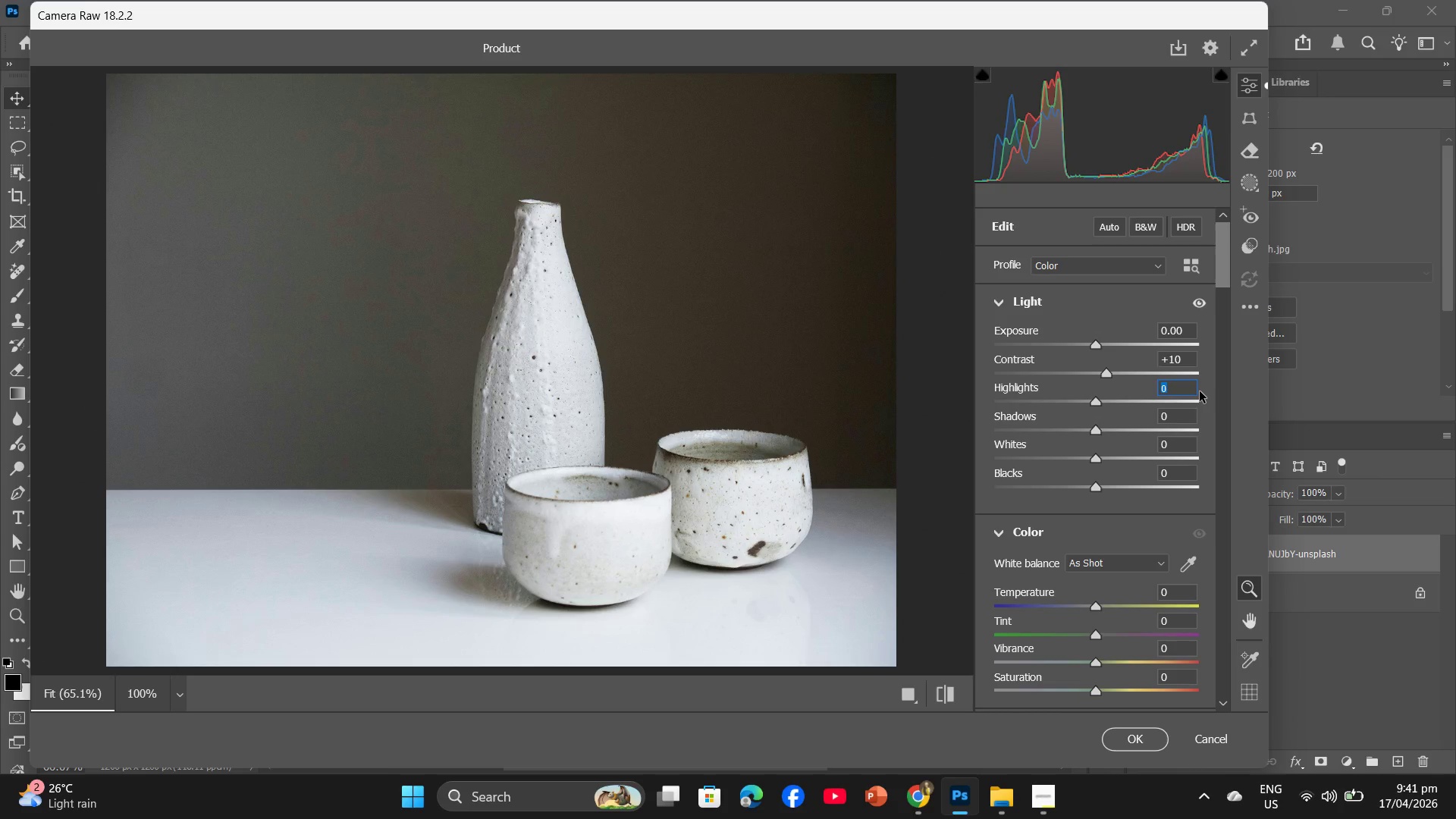 
key(Minus)
 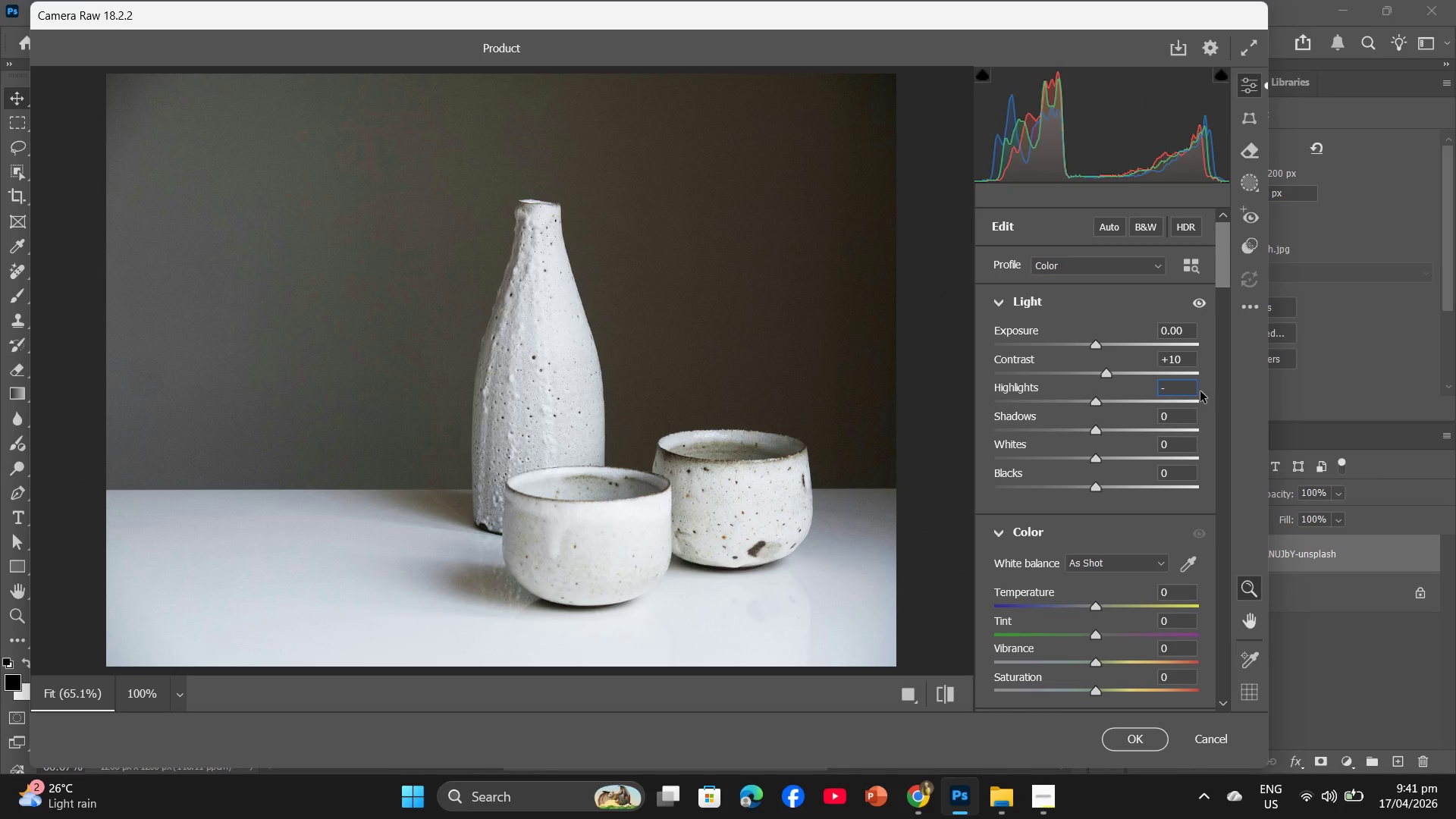 
key(Numpad5)
 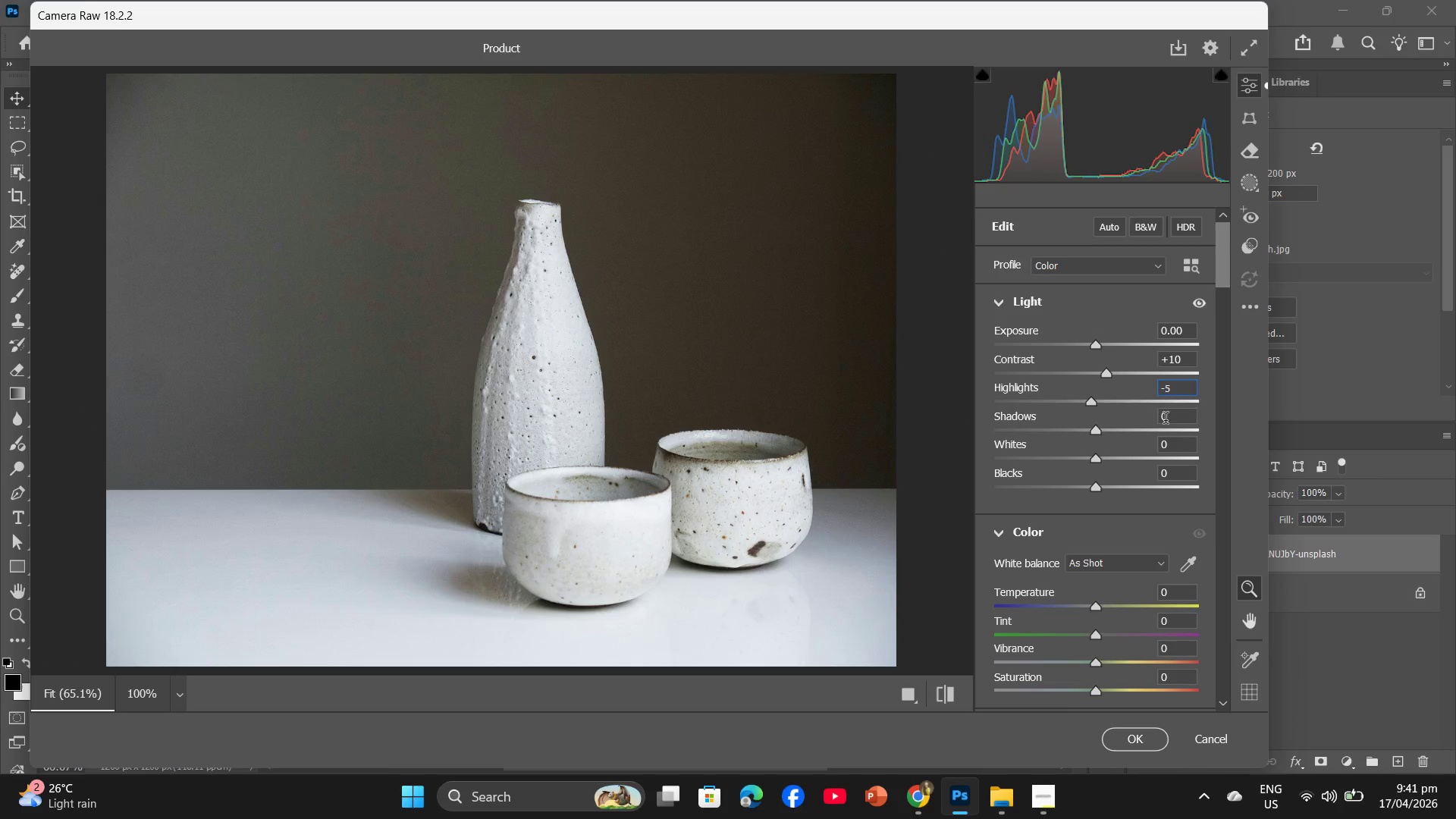 
left_click([1166, 423])
 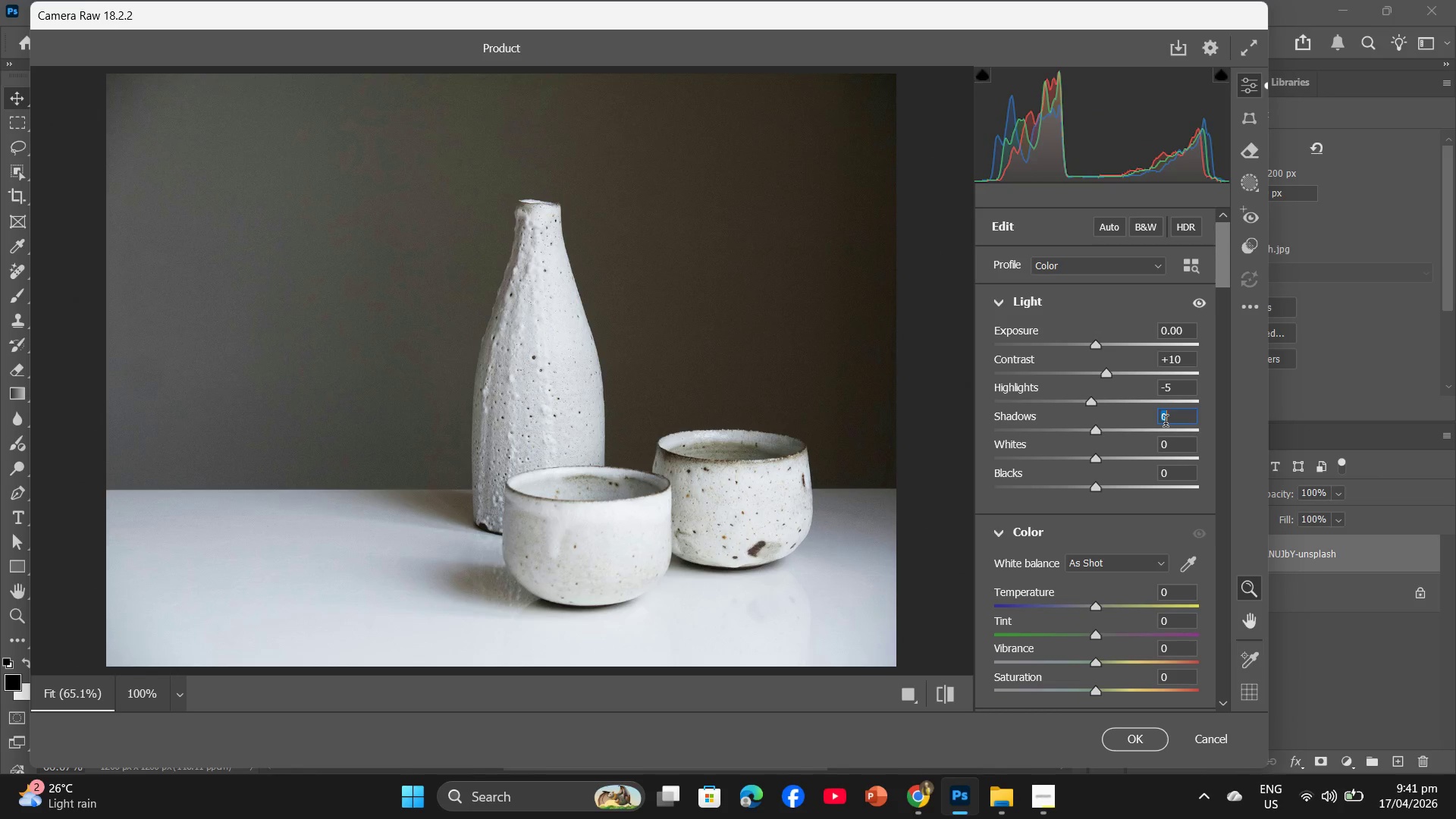 
key(Numpad5)
 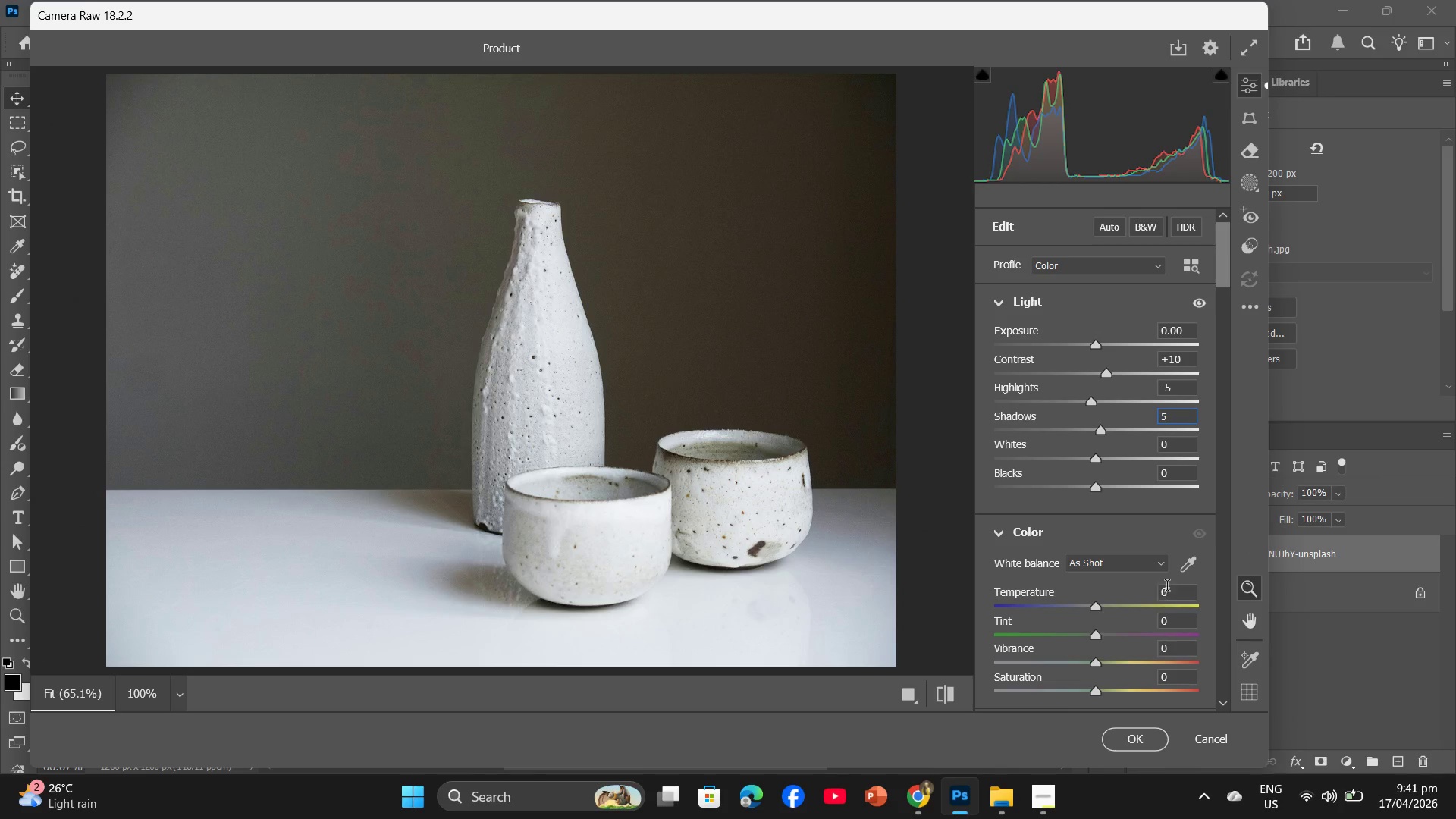 
left_click([1168, 598])
 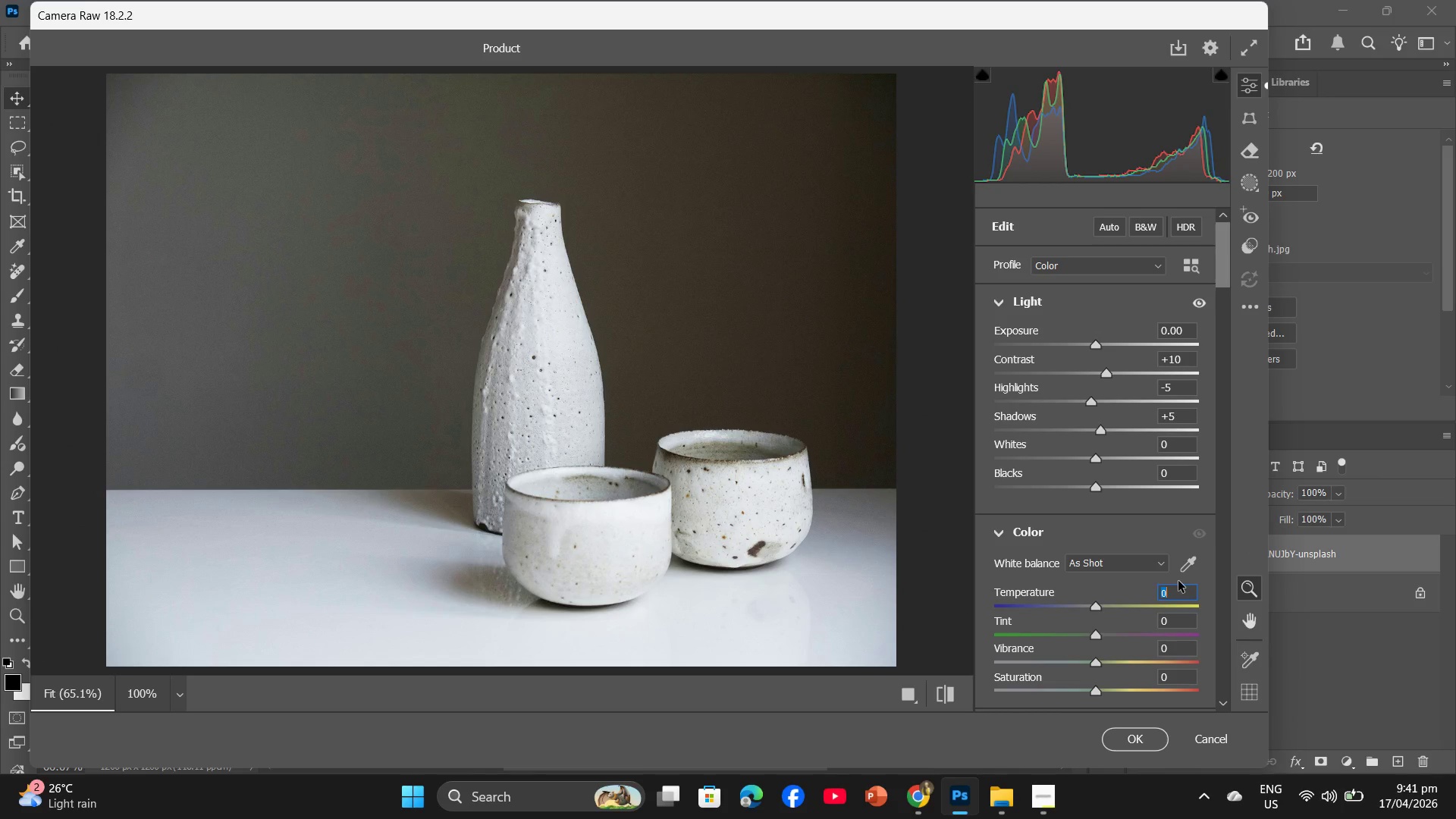 
key(Minus)
 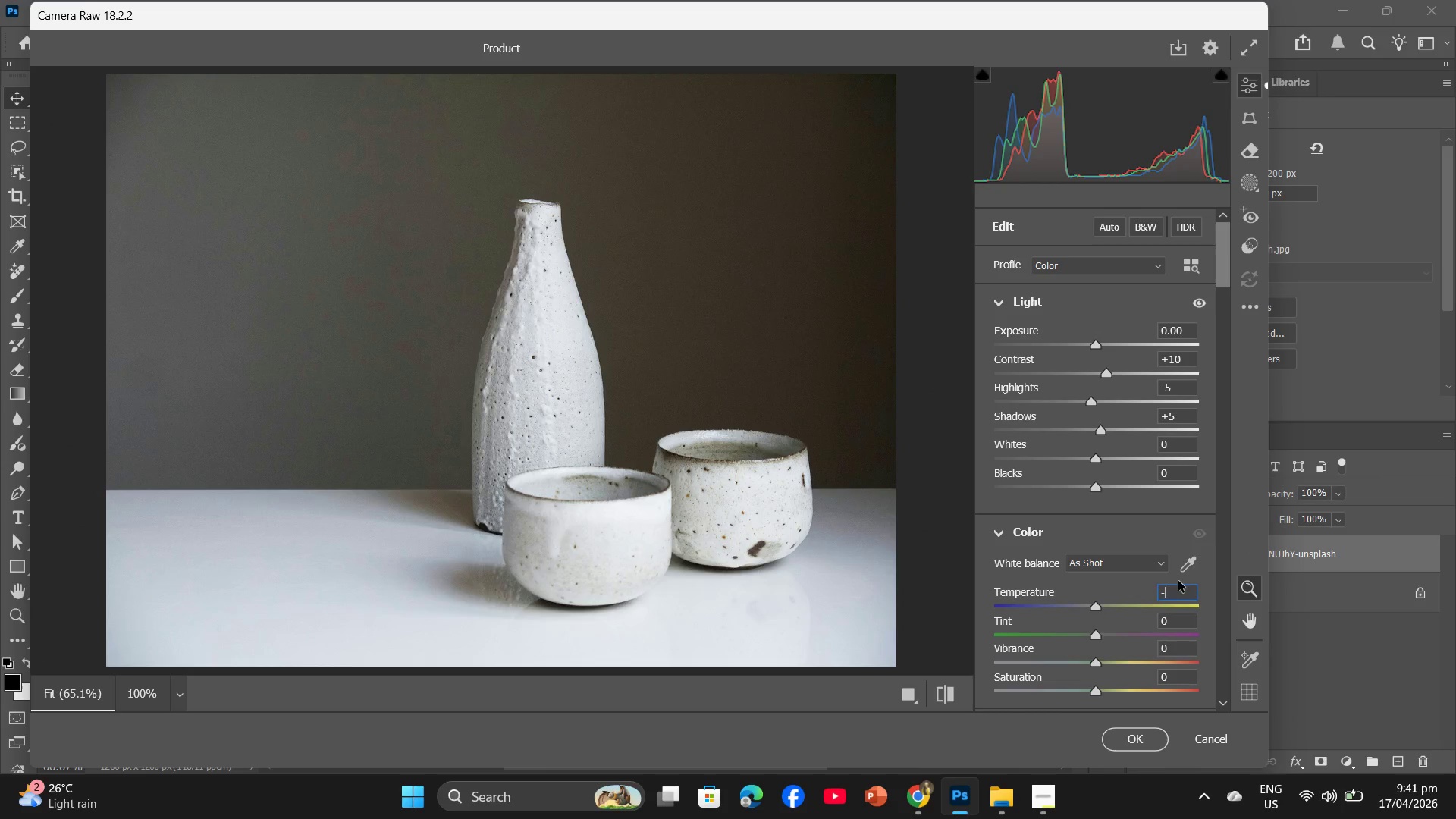 
key(Numpad1)
 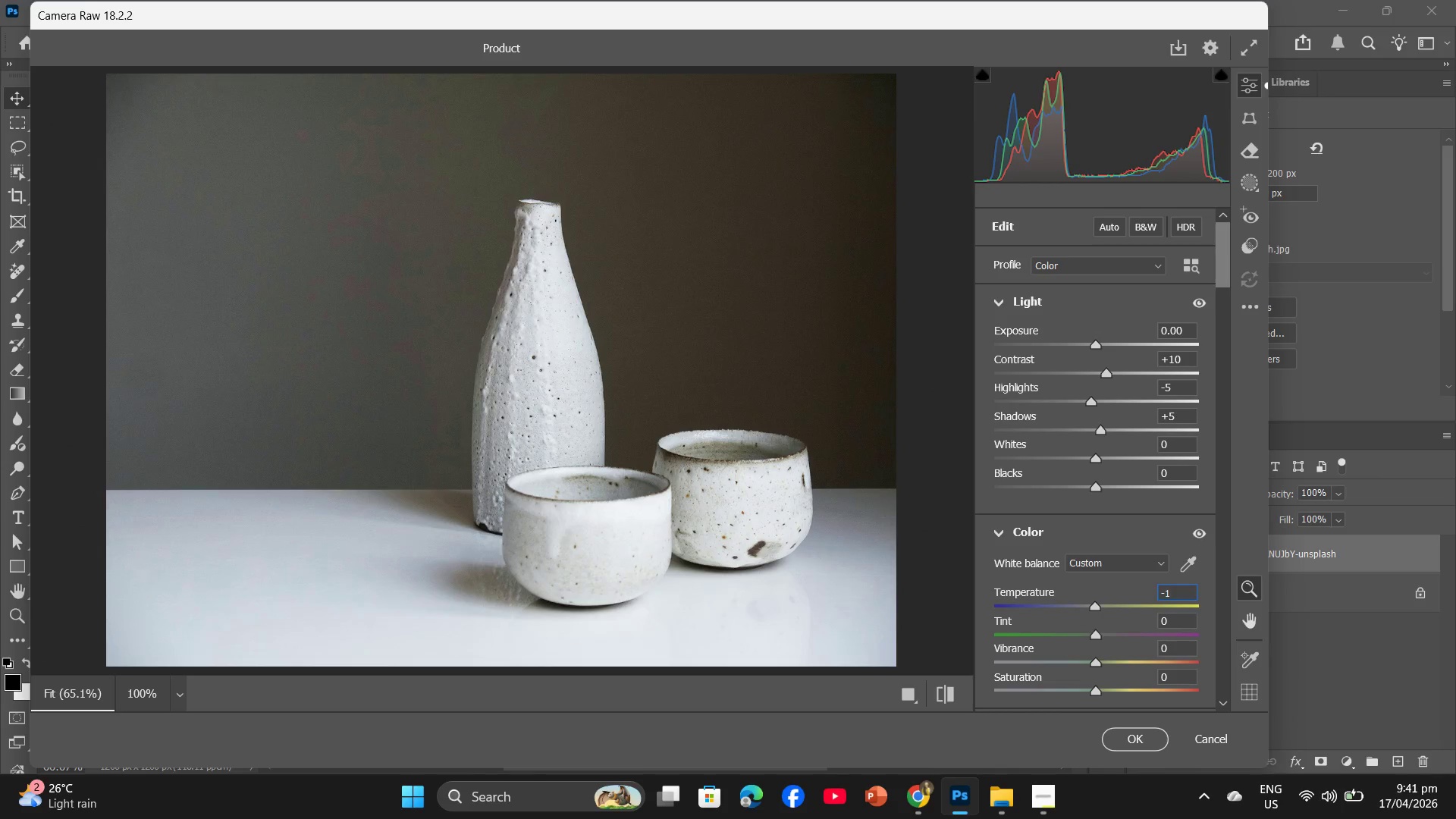 
key(Numpad5)
 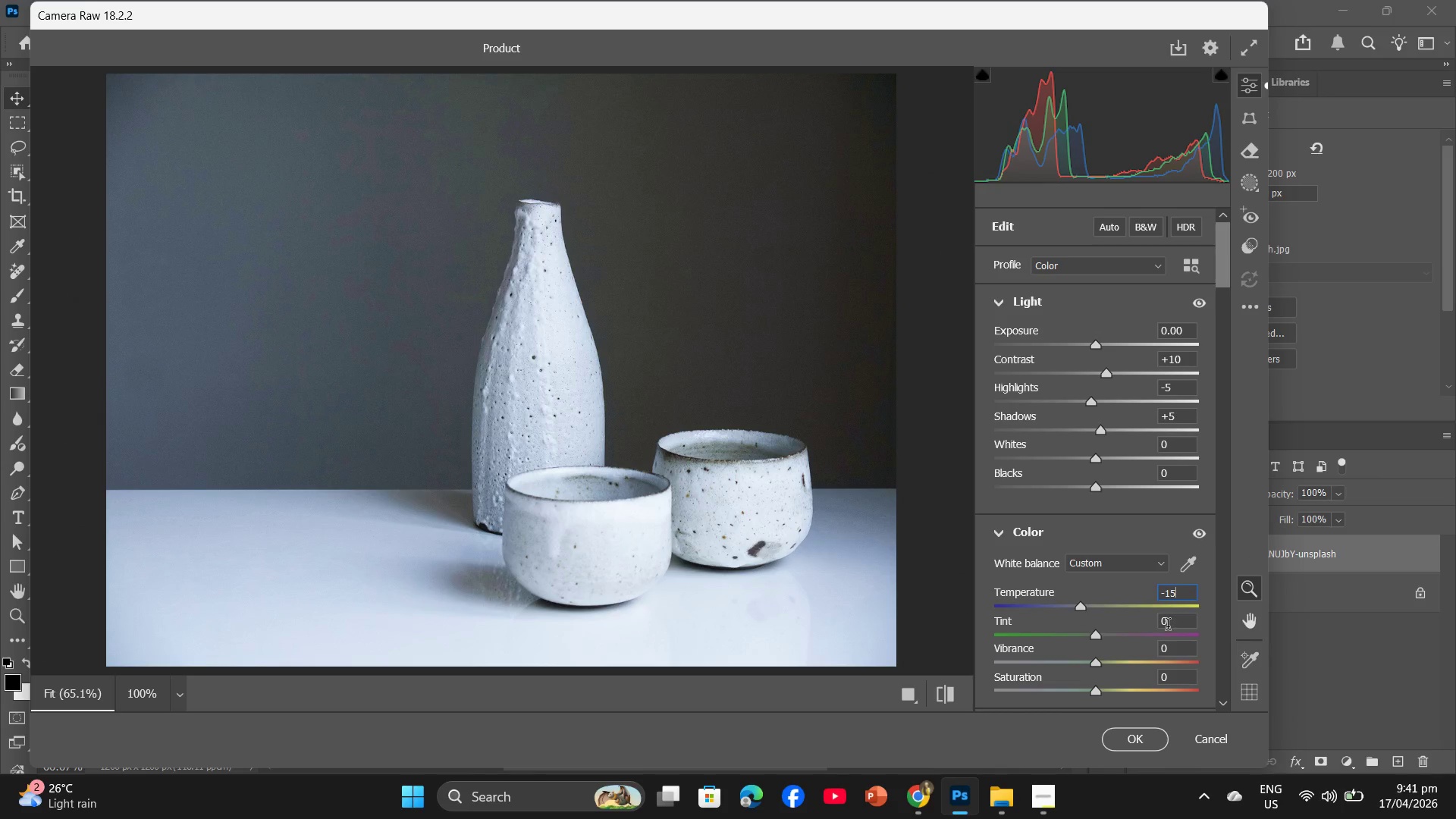 
left_click([1168, 626])
 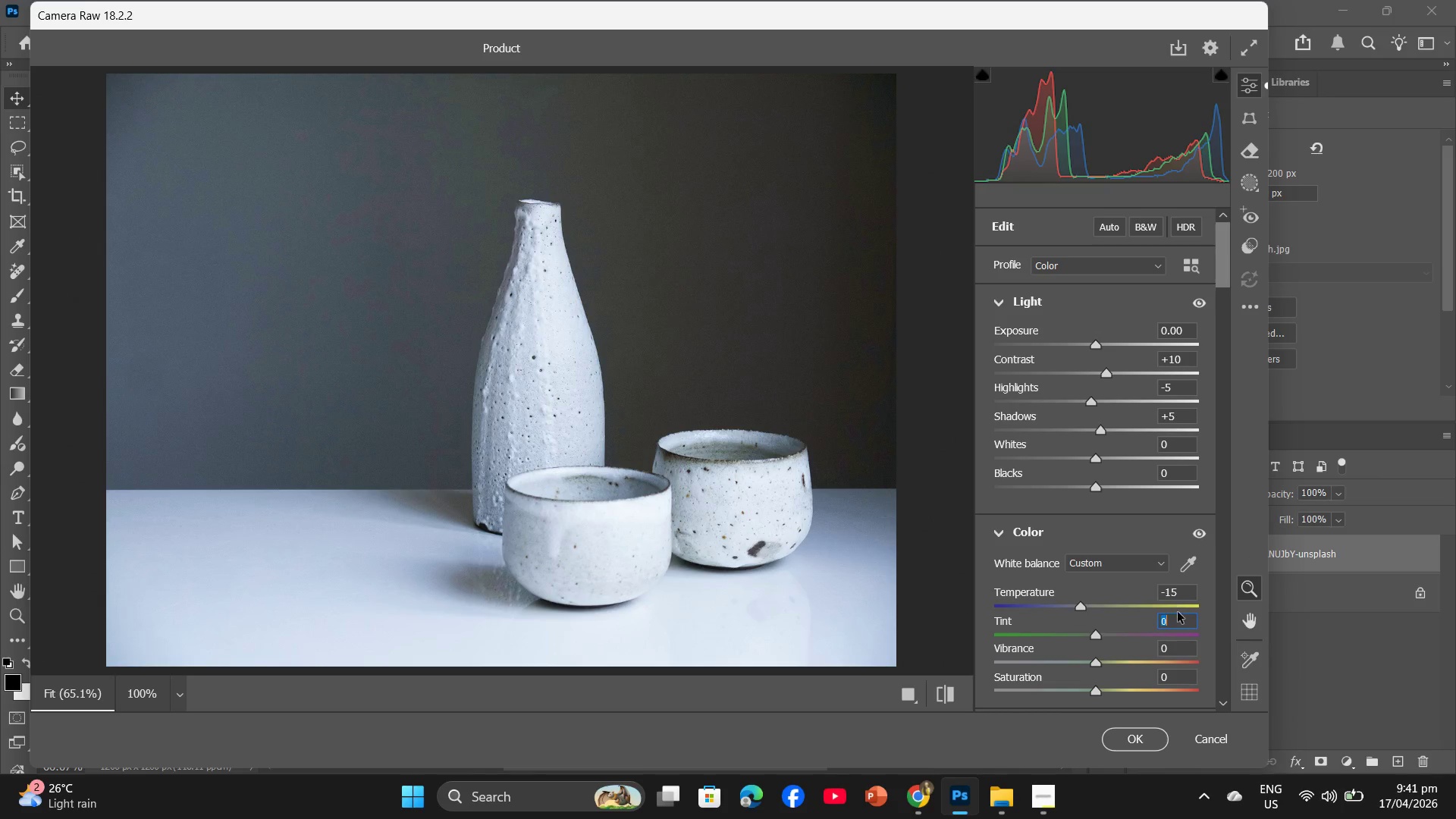 
key(Minus)
 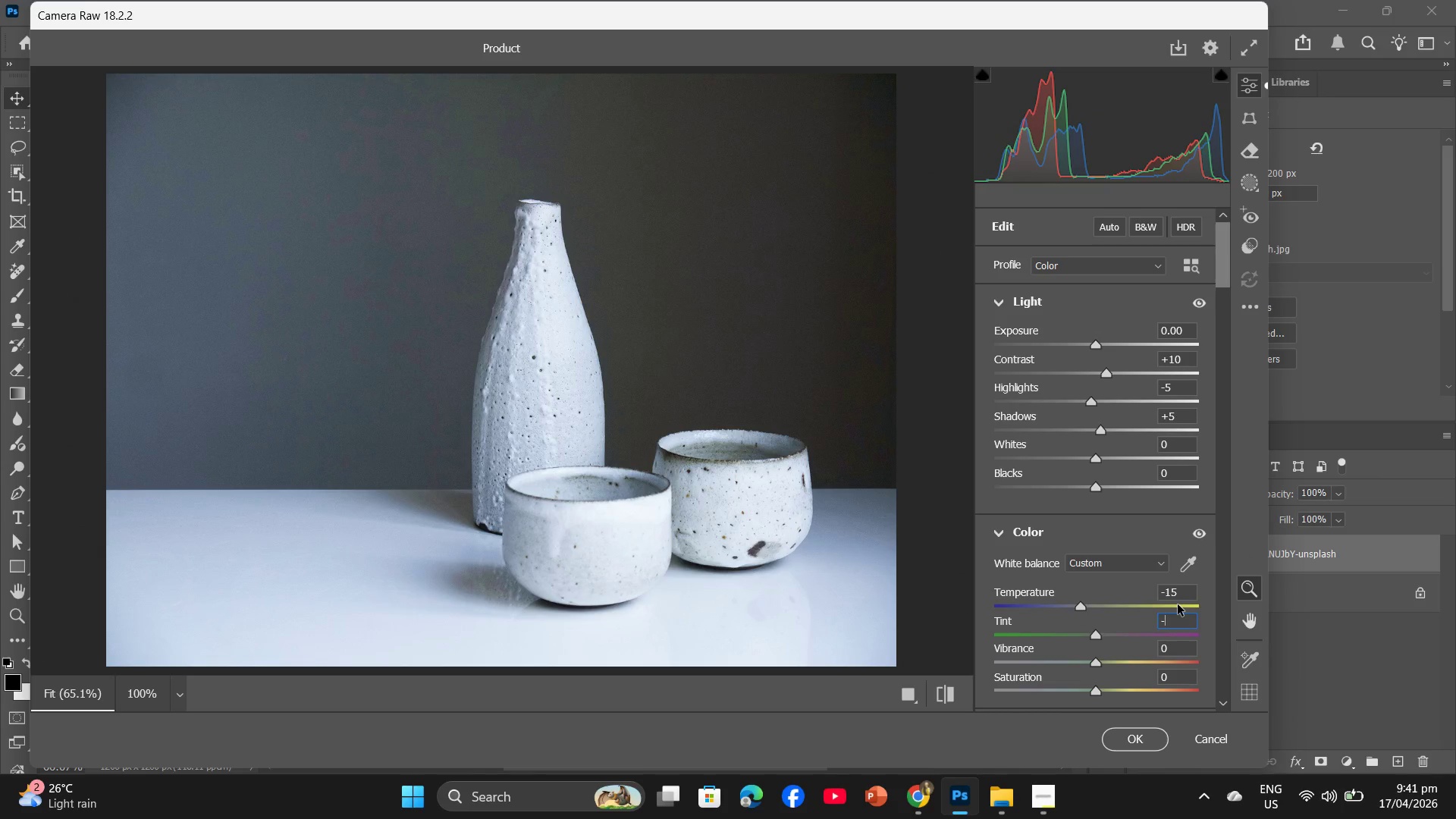 
key(Numpad3)
 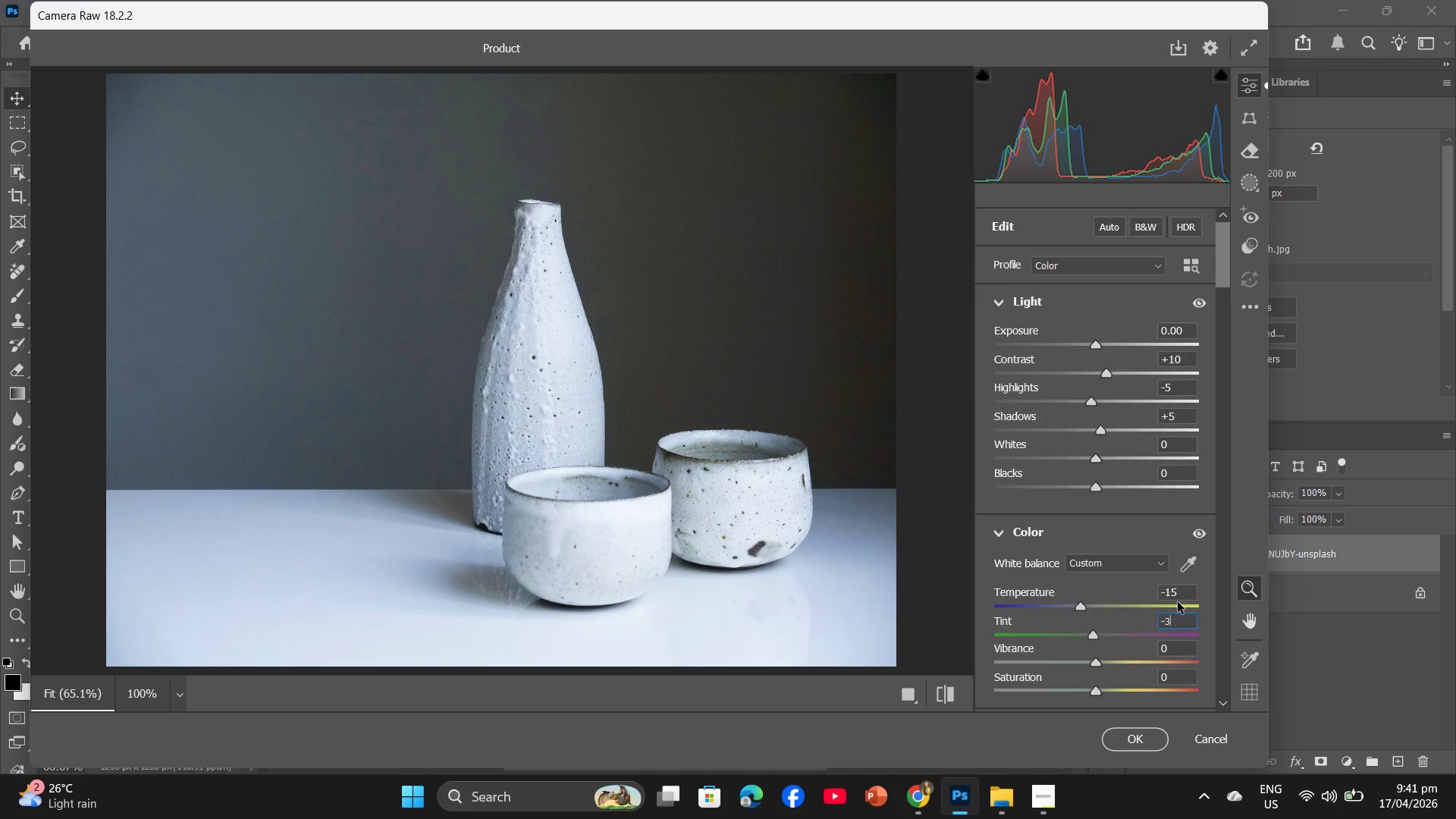 
scroll: coordinate [1178, 602], scroll_direction: down, amount: 2.0
 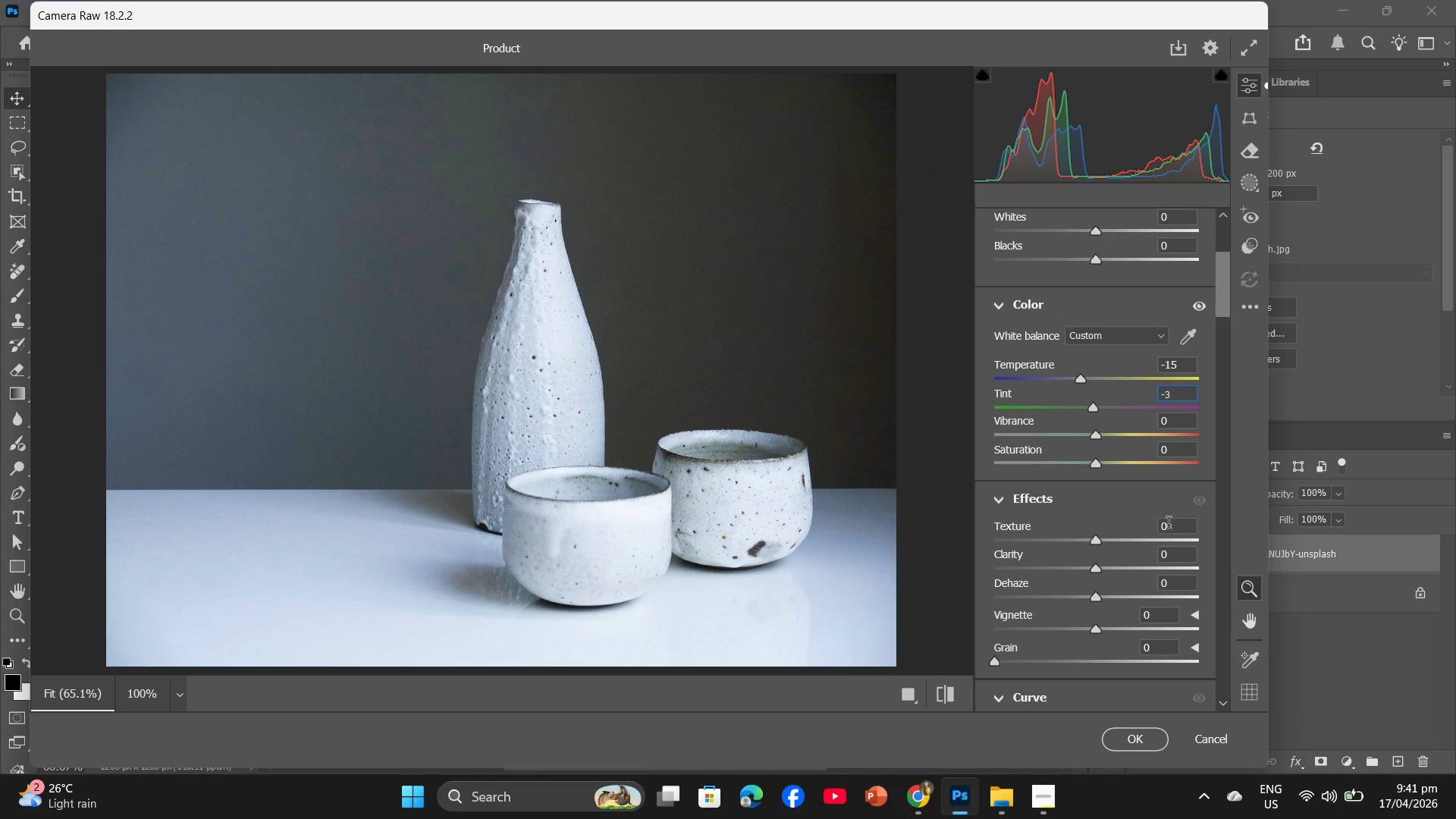 
left_click([1169, 528])
 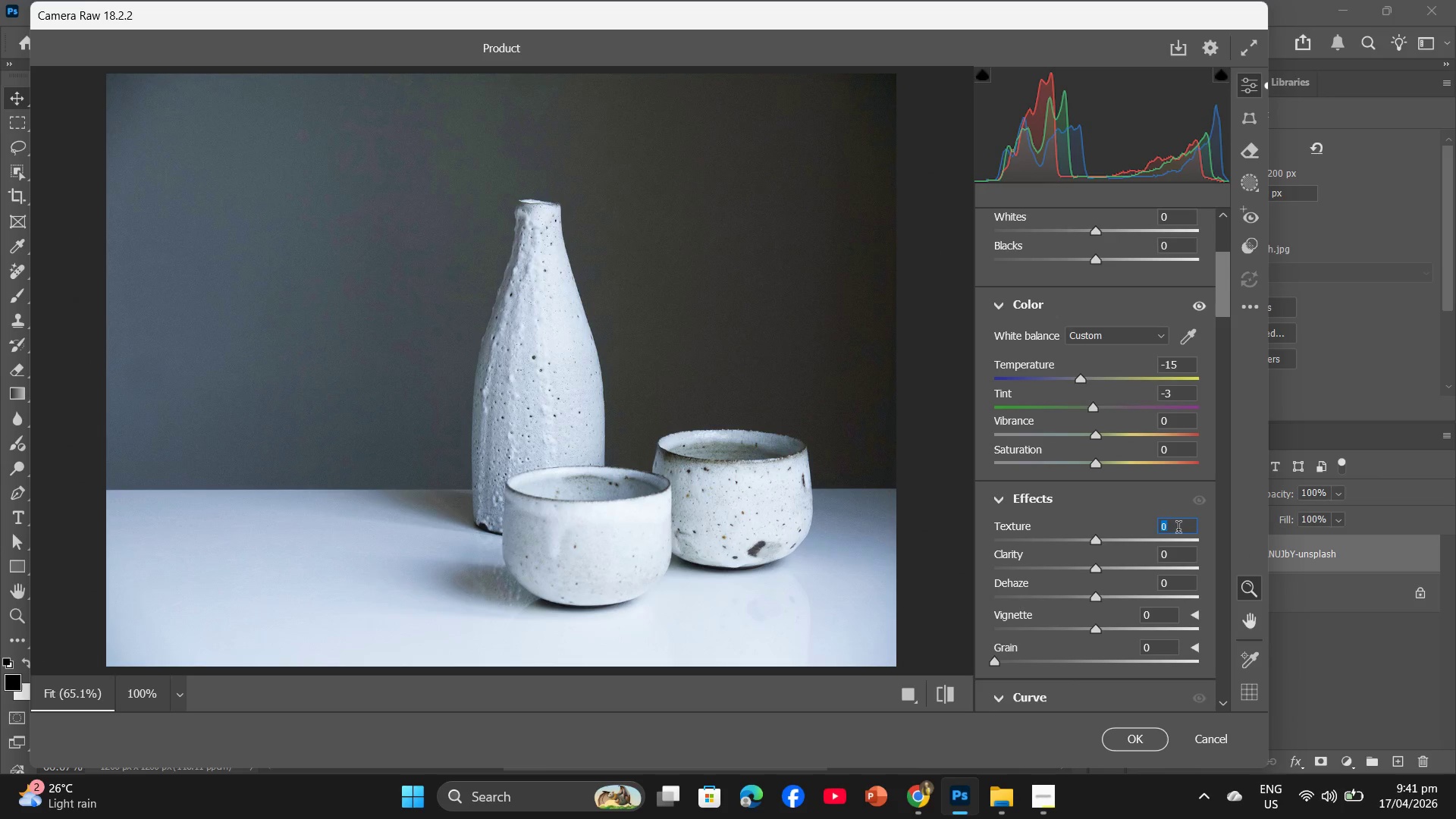 
key(Numpad1)
 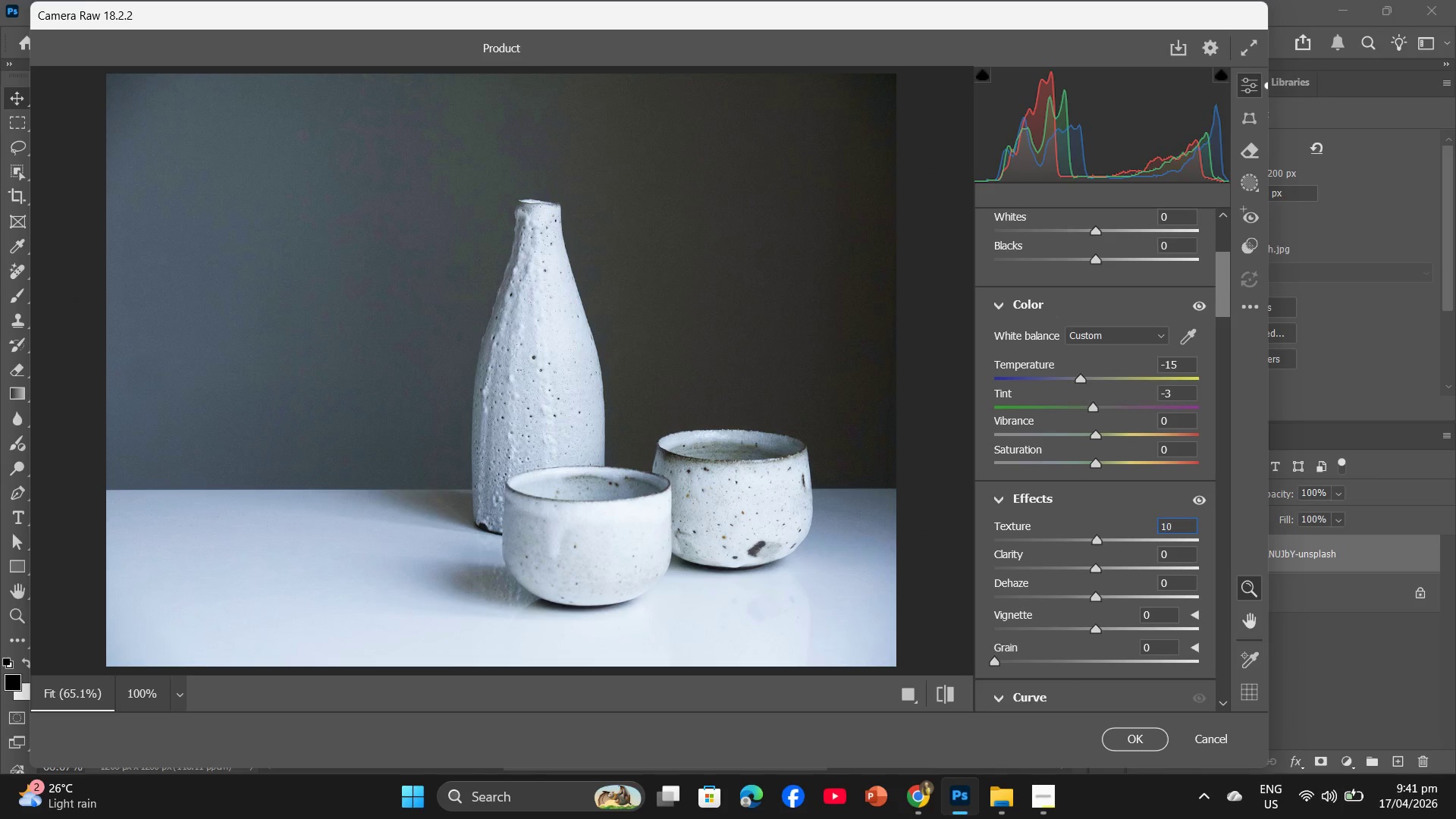 
key(Numpad0)
 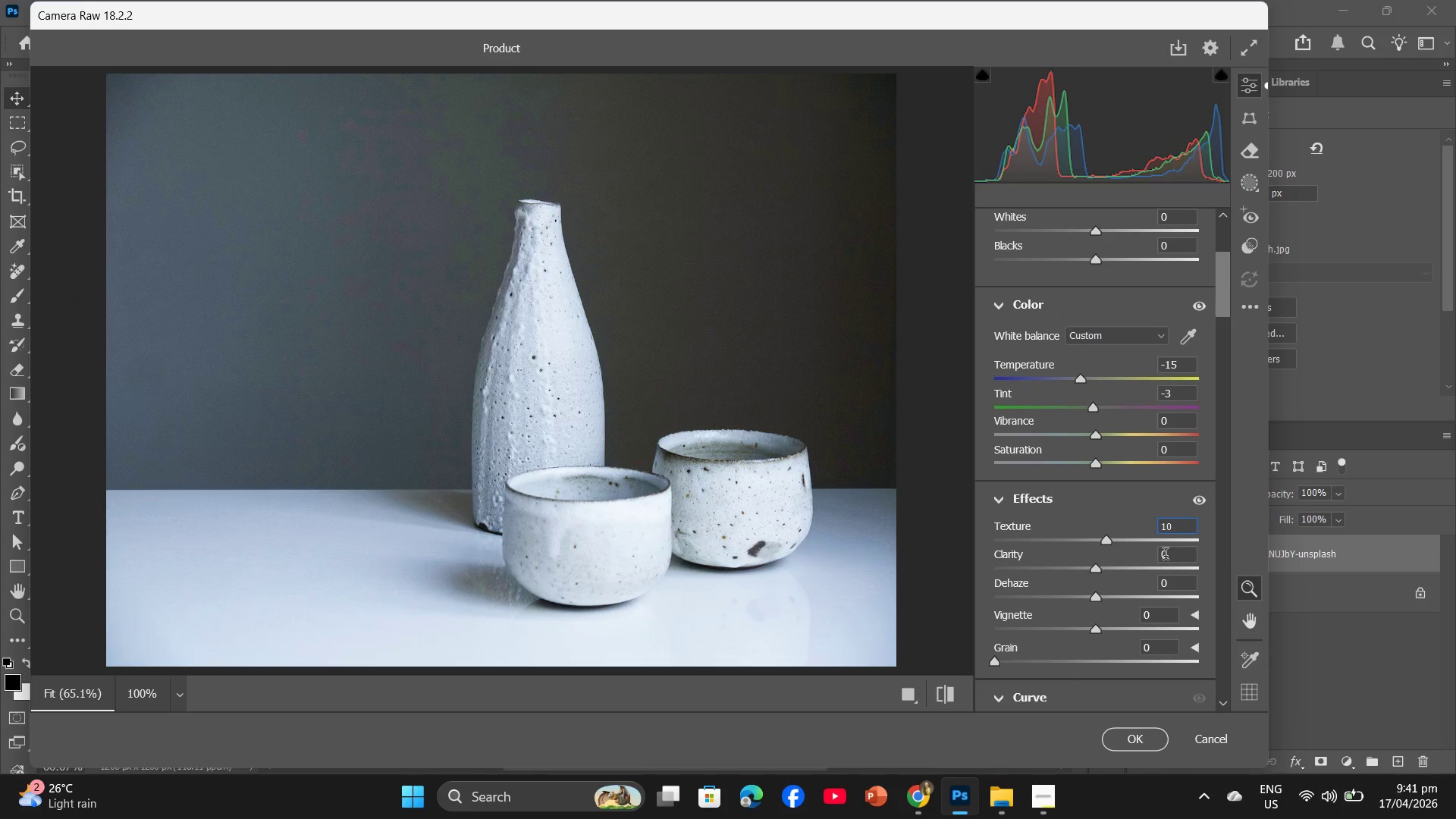 
left_click([1166, 556])
 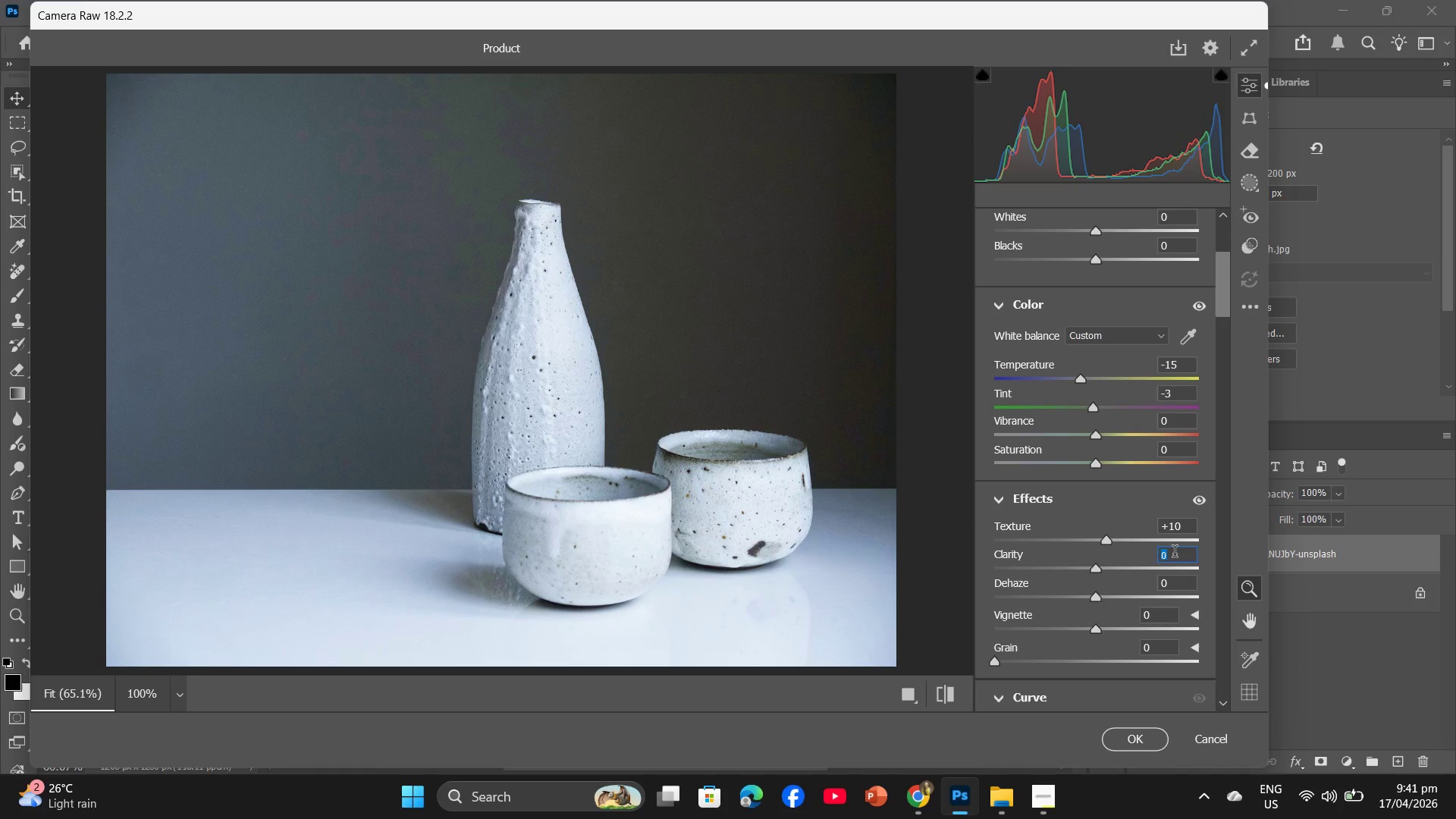 
key(Numpad1)
 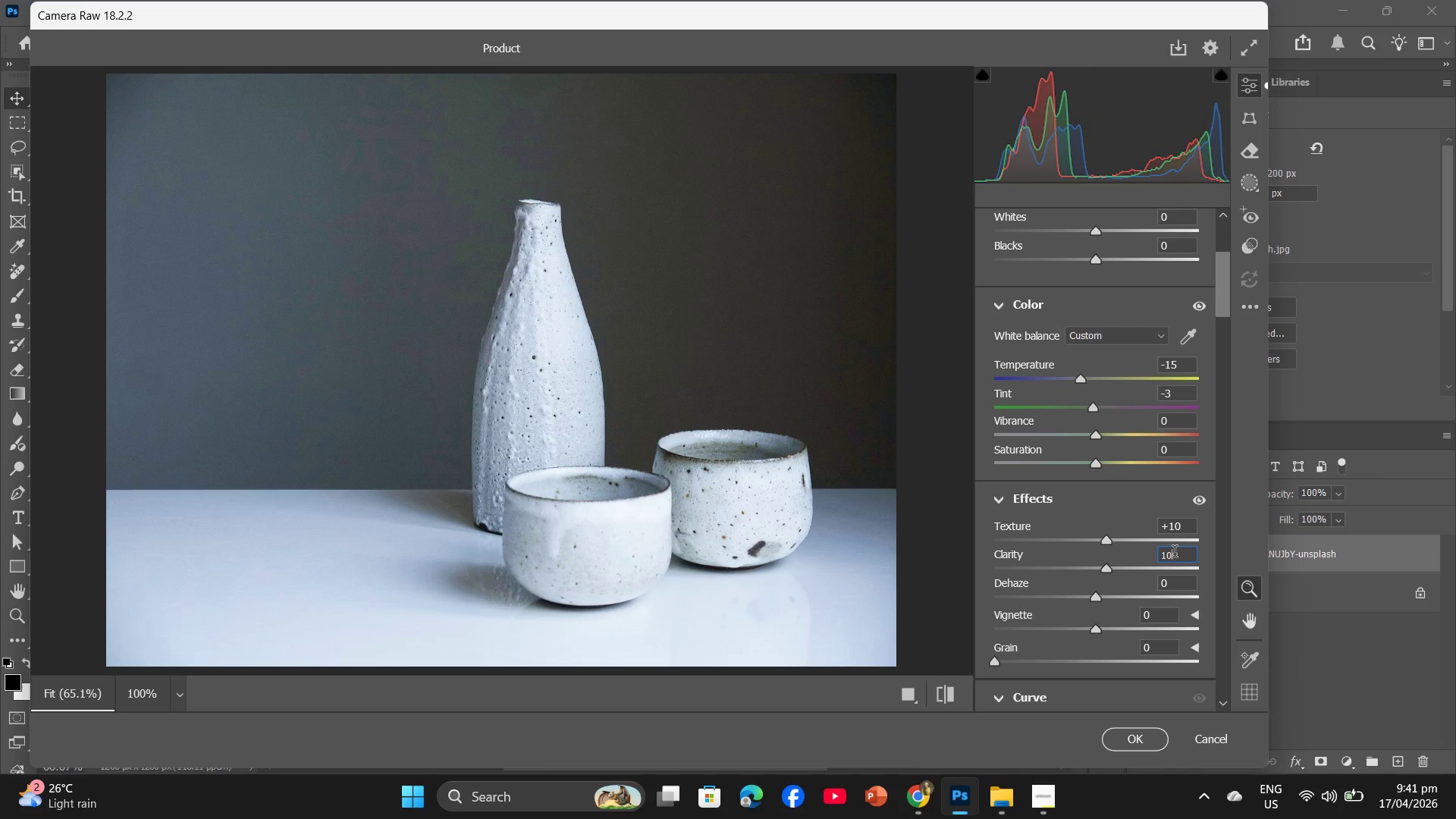 
key(Numpad0)
 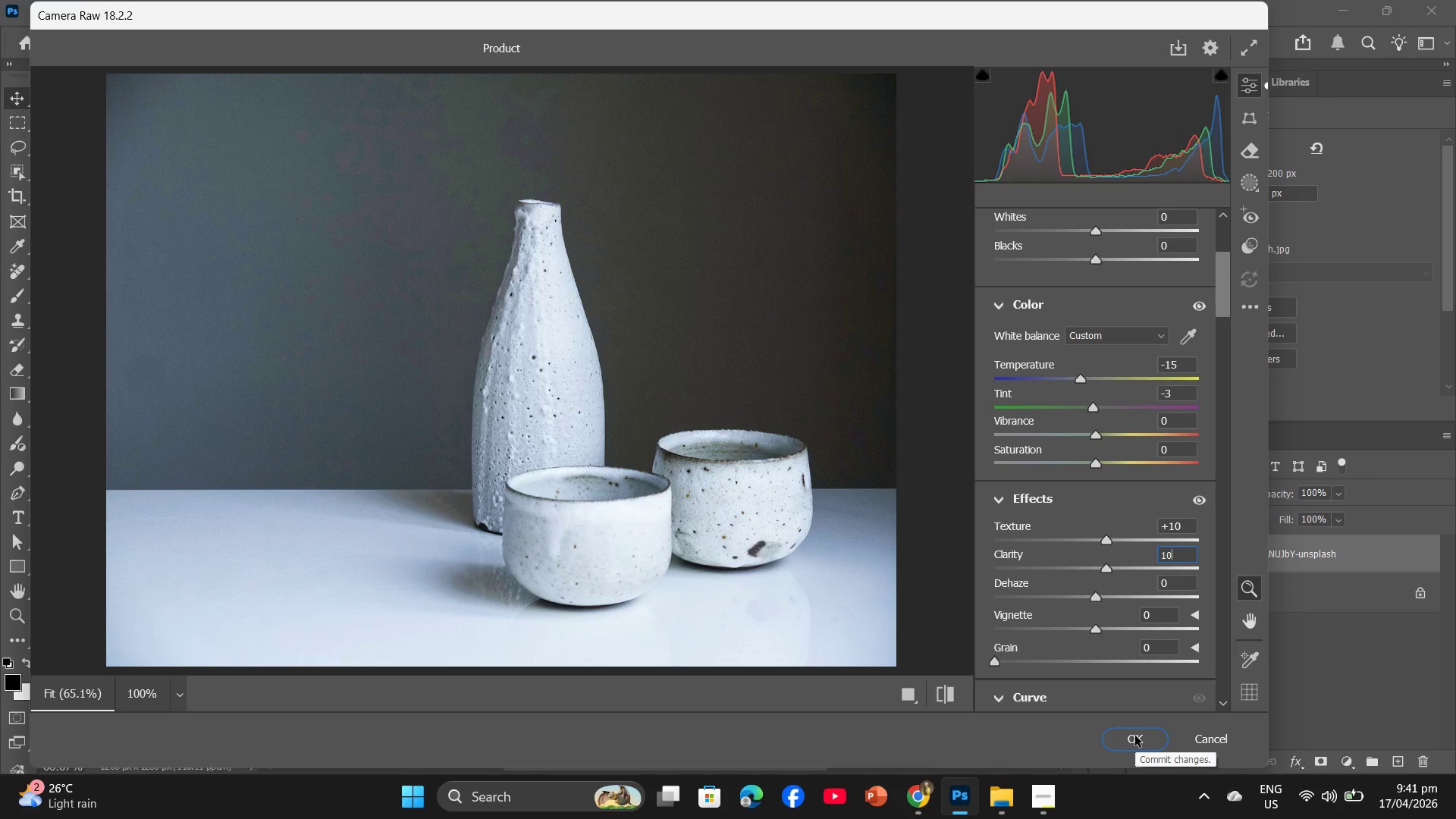 
left_click([1135, 736])
 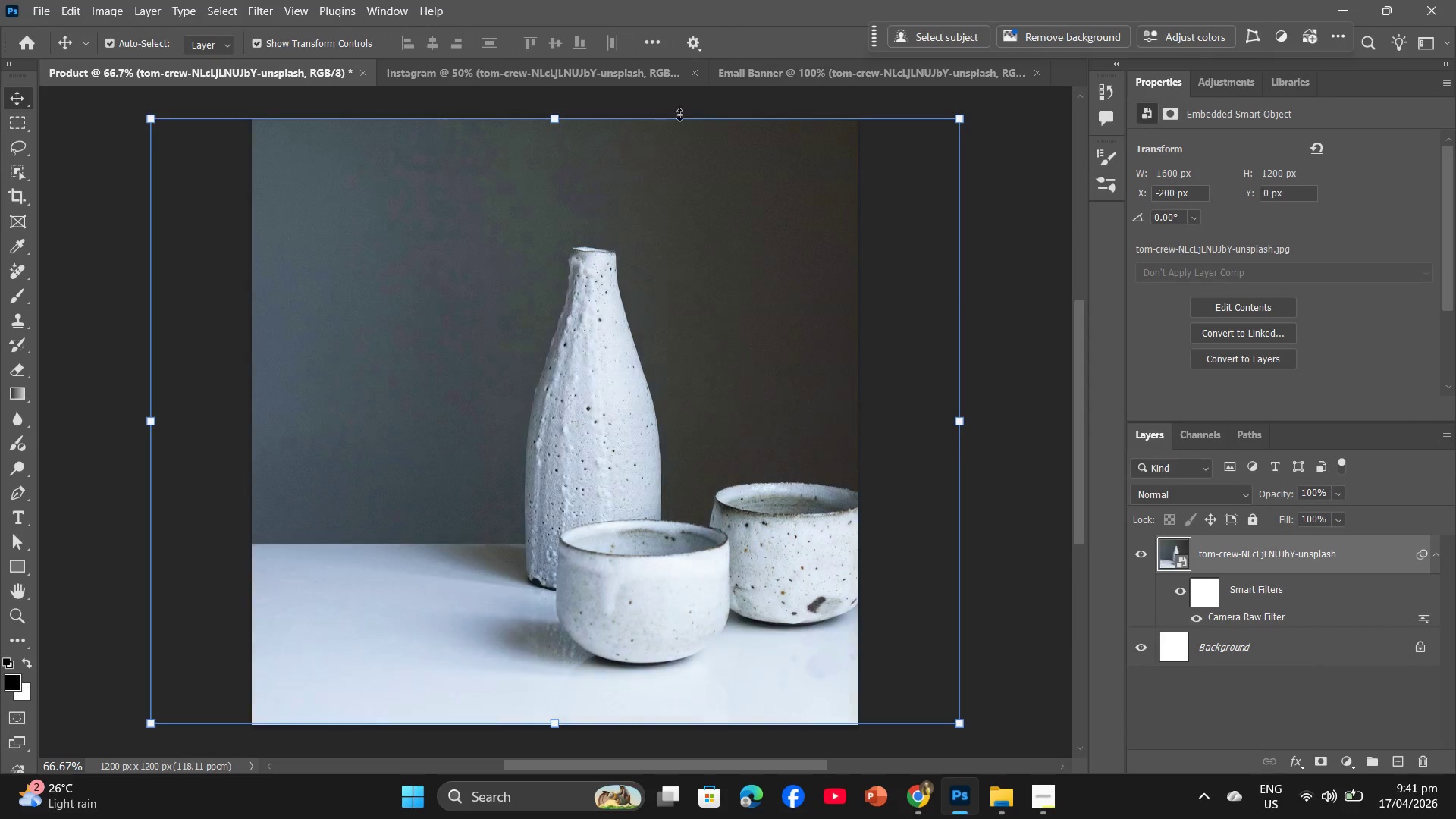 
left_click([588, 68])
 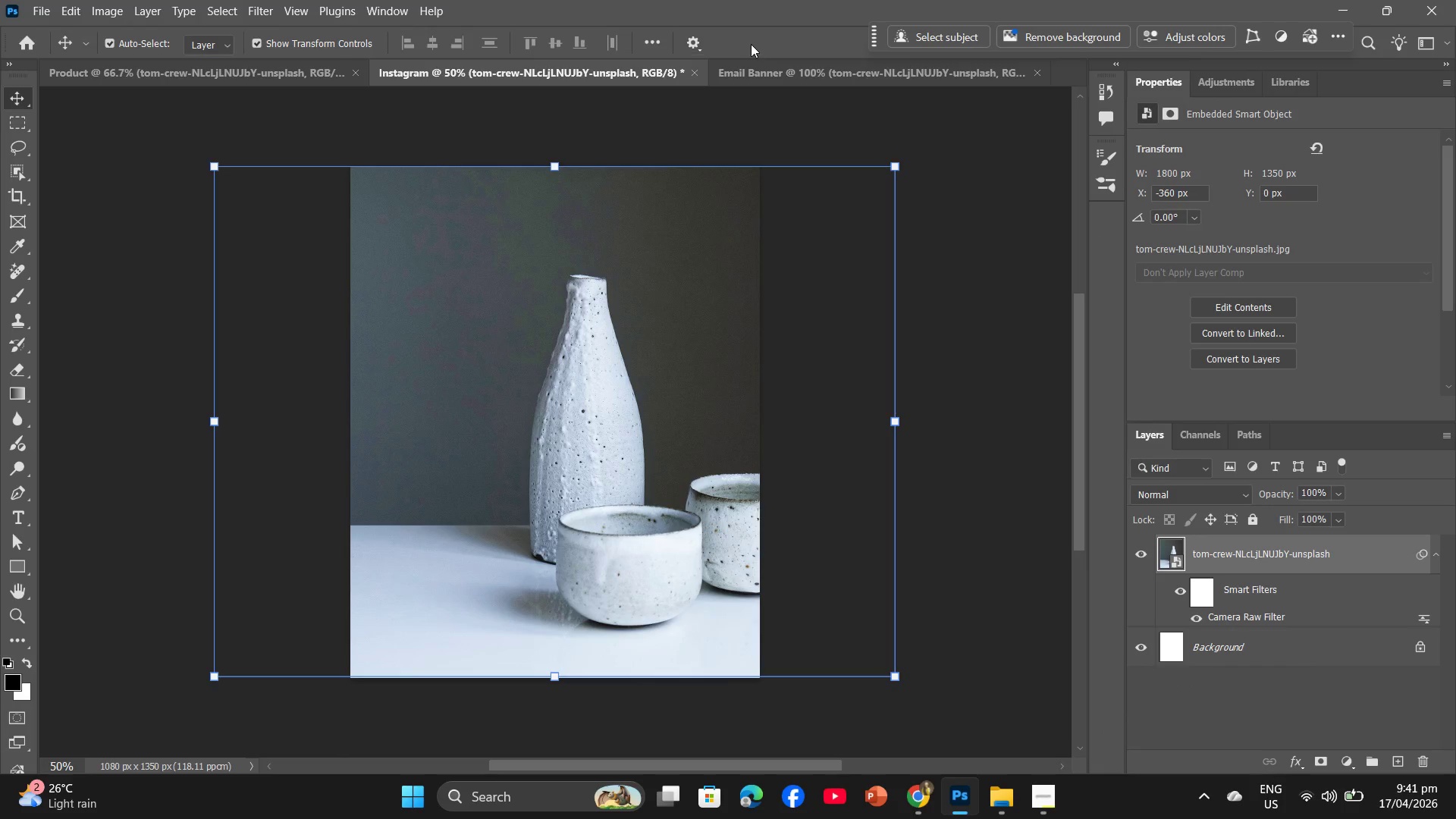 
left_click([750, 65])
 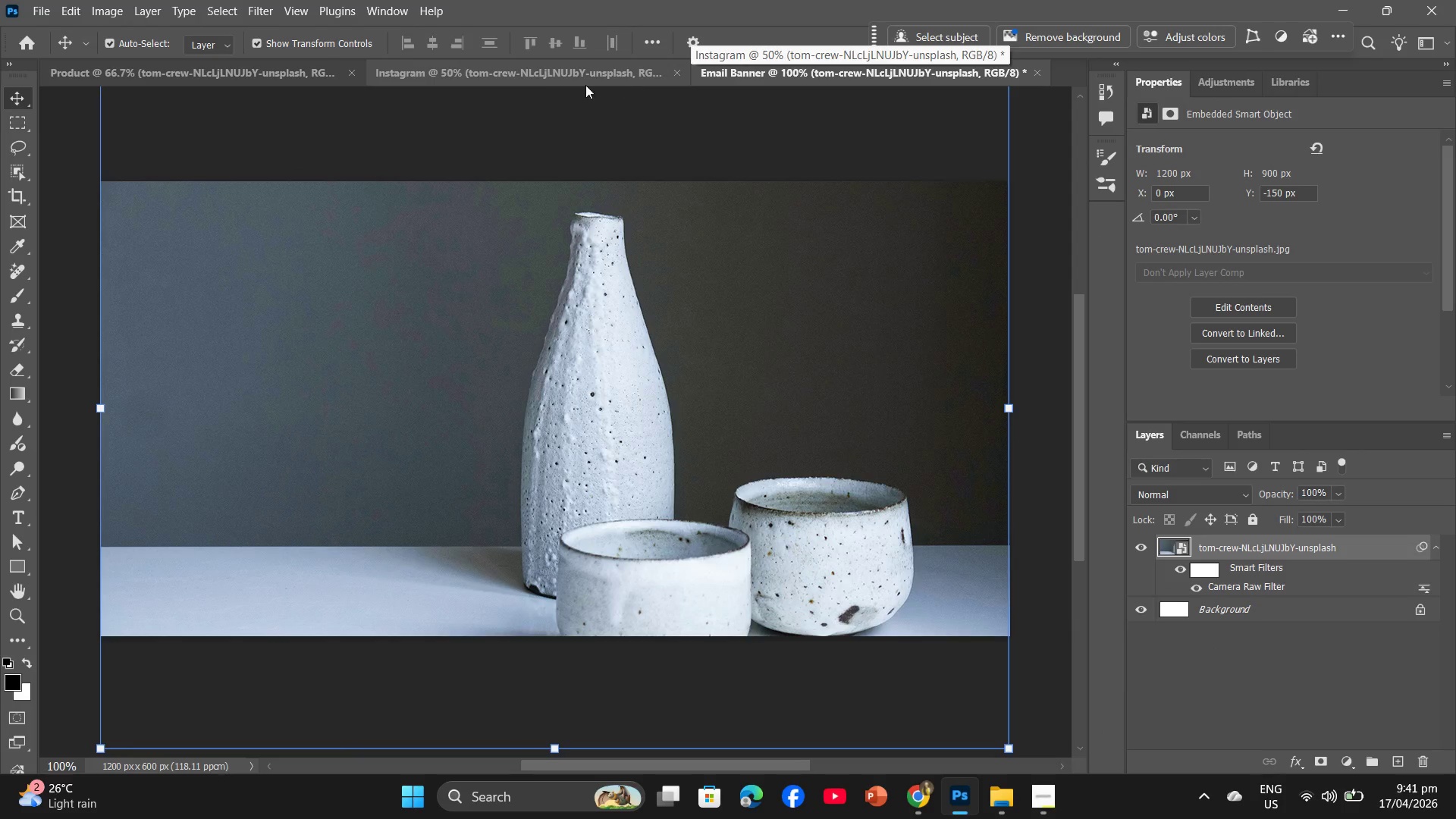 
left_click([458, 63])
 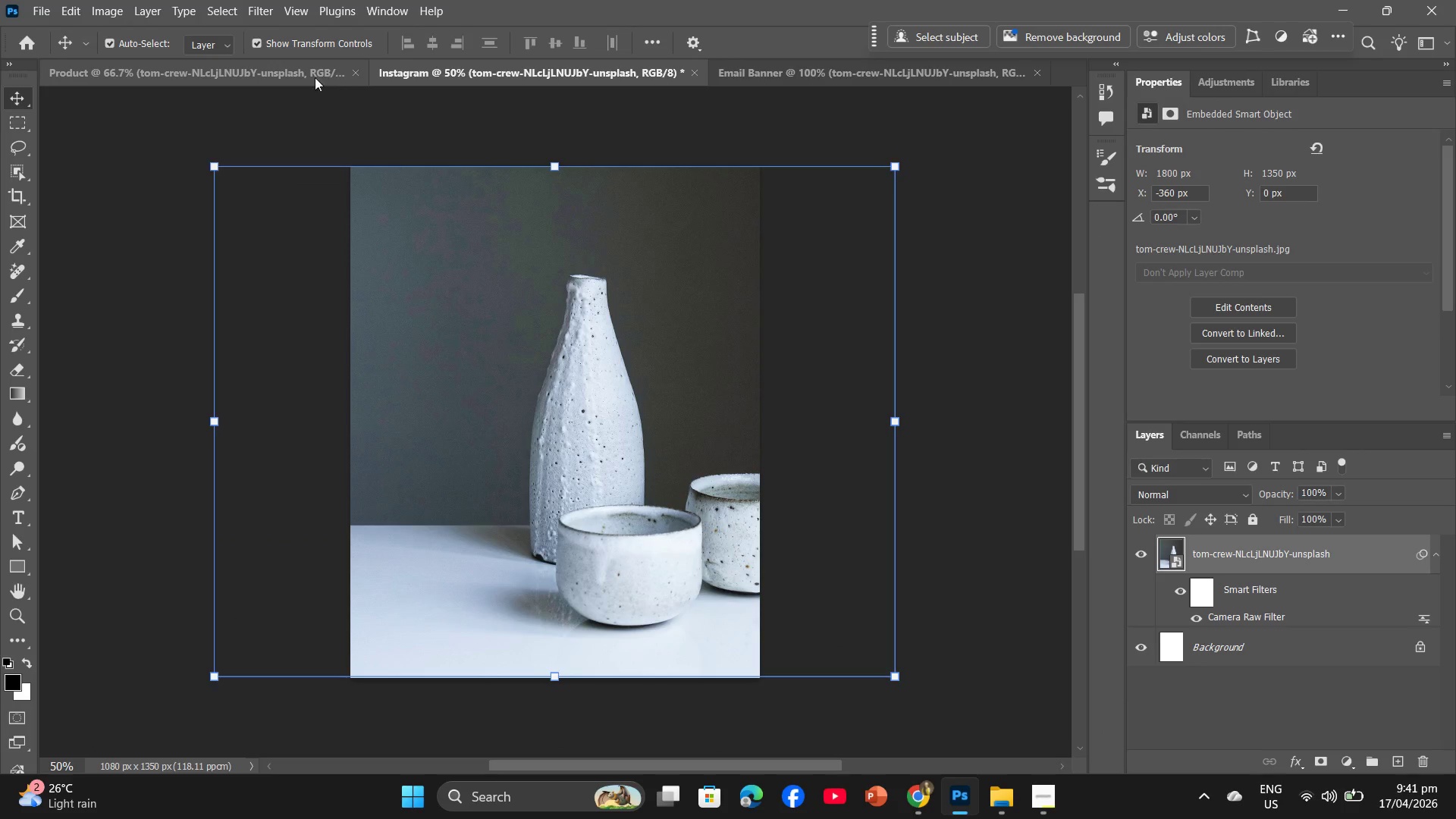 
left_click([299, 69])
 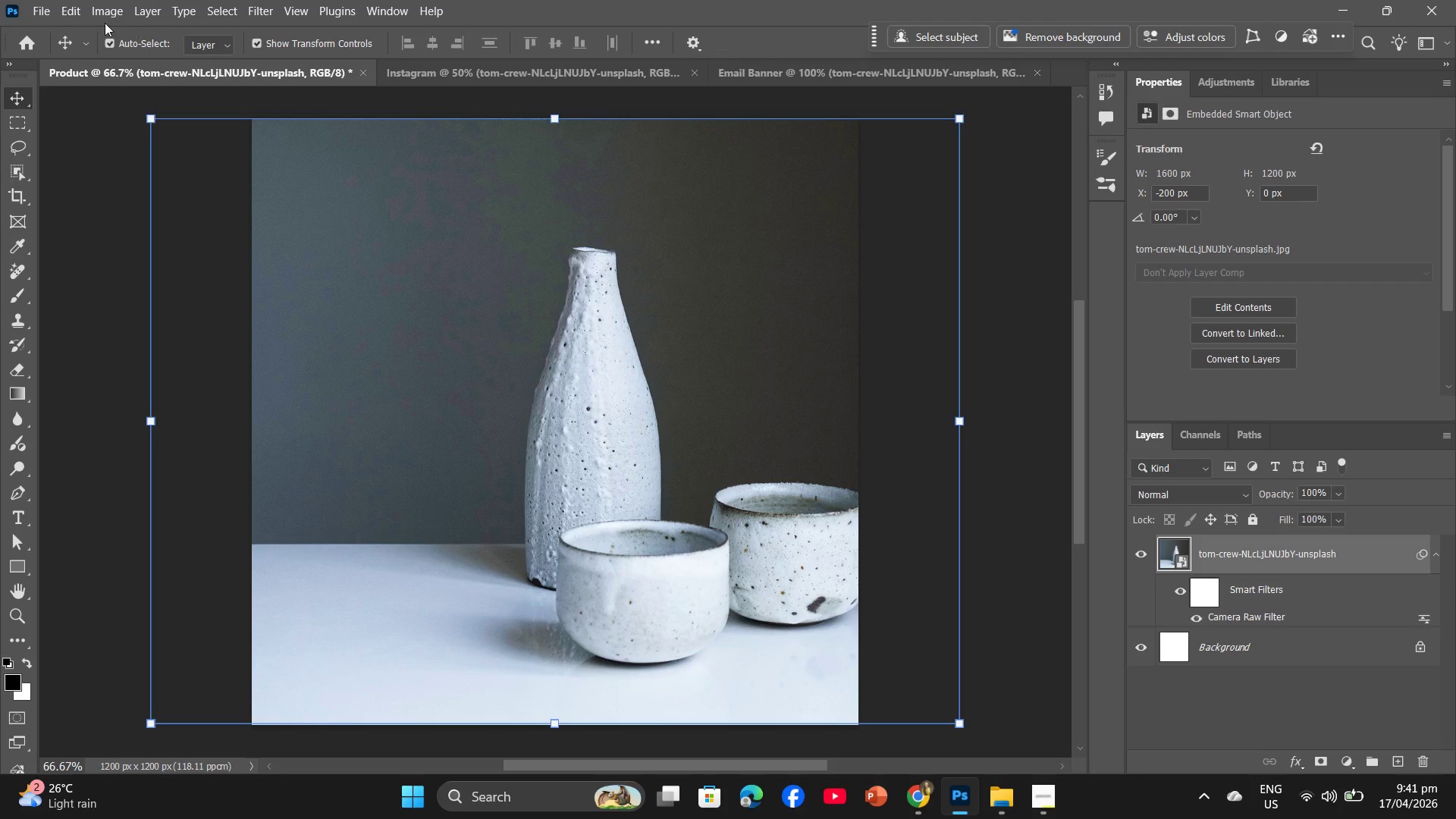 
left_click([28, 2])
 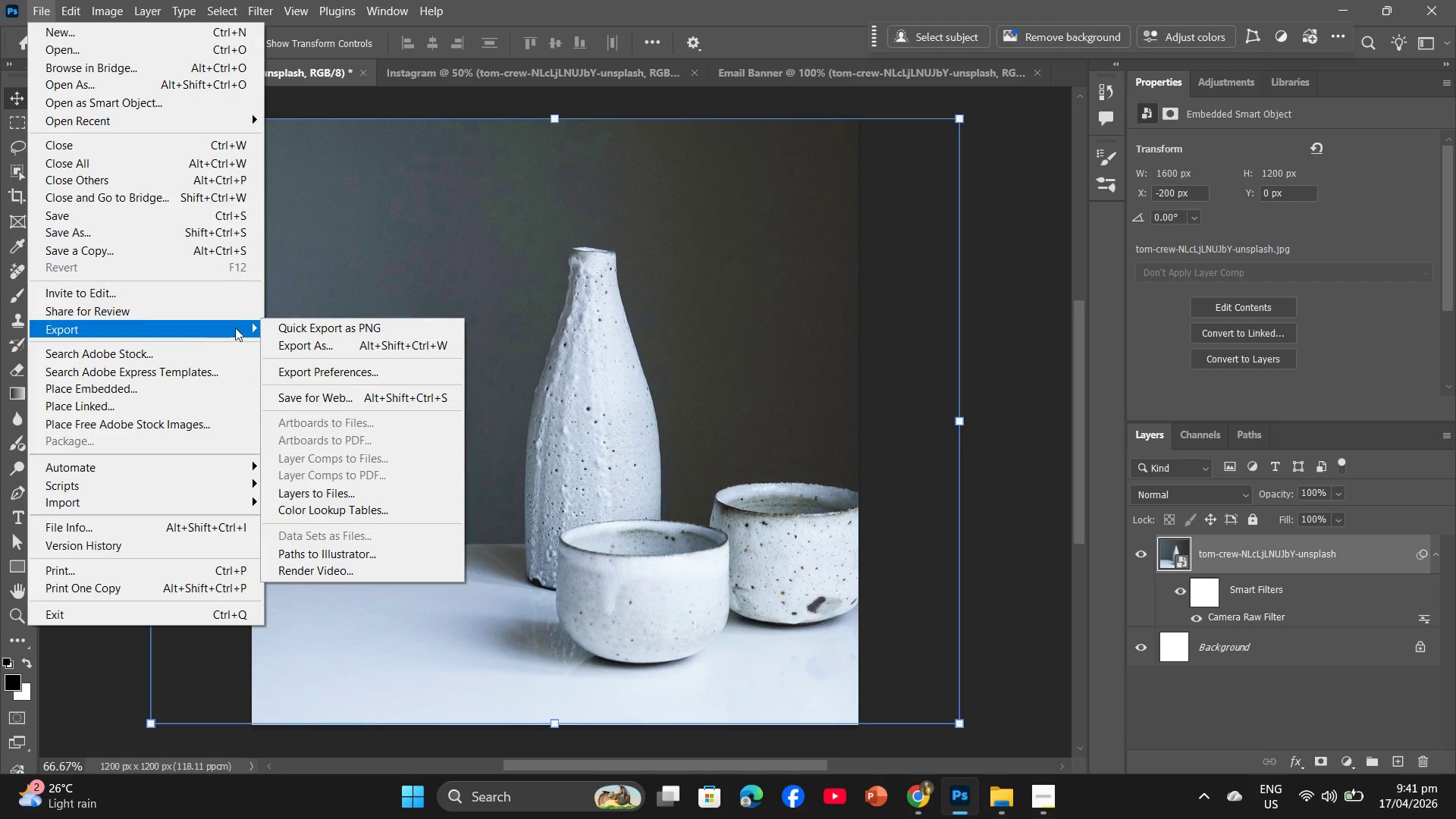 
left_click([280, 346])
 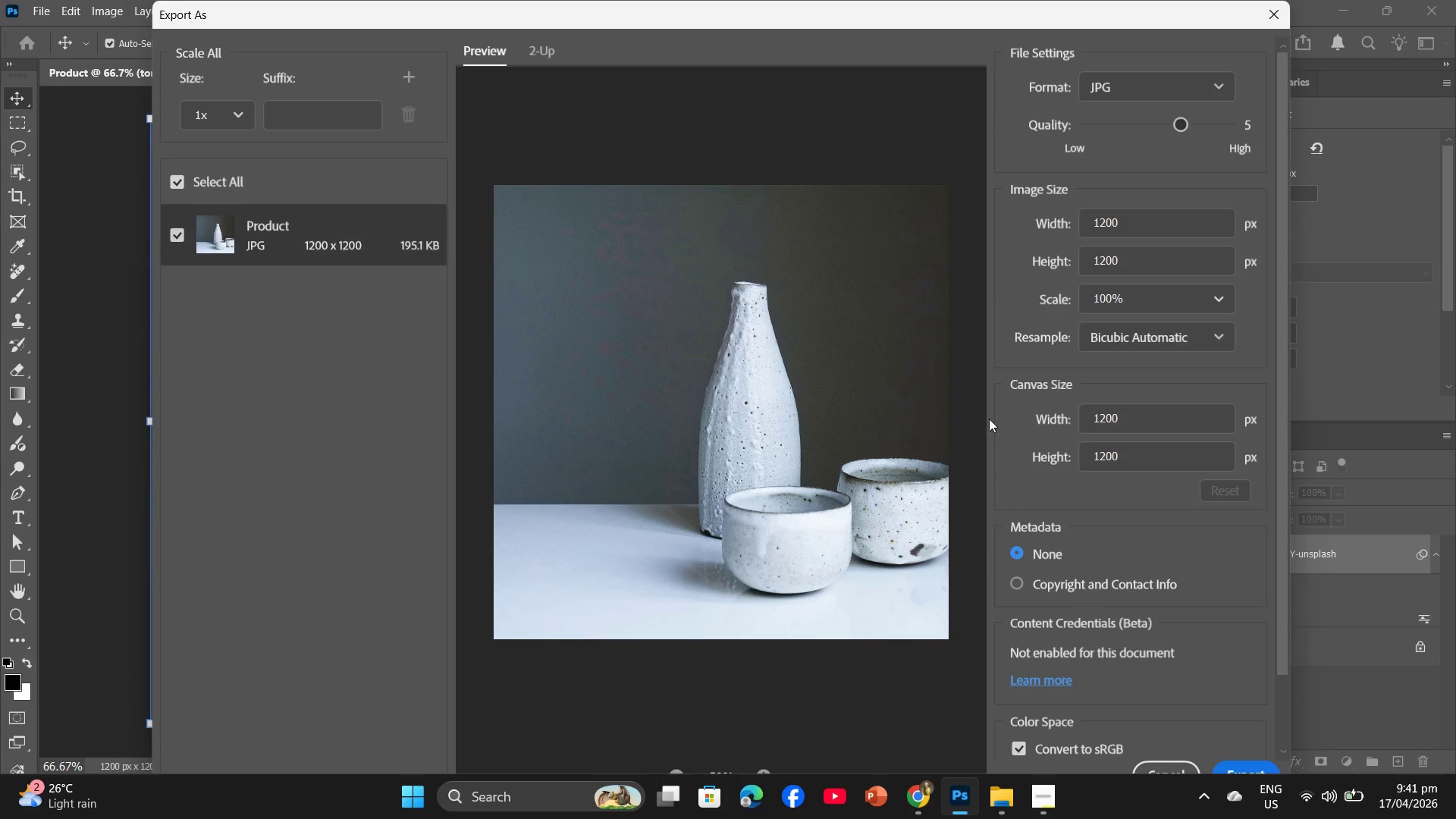 
wait(5.84)
 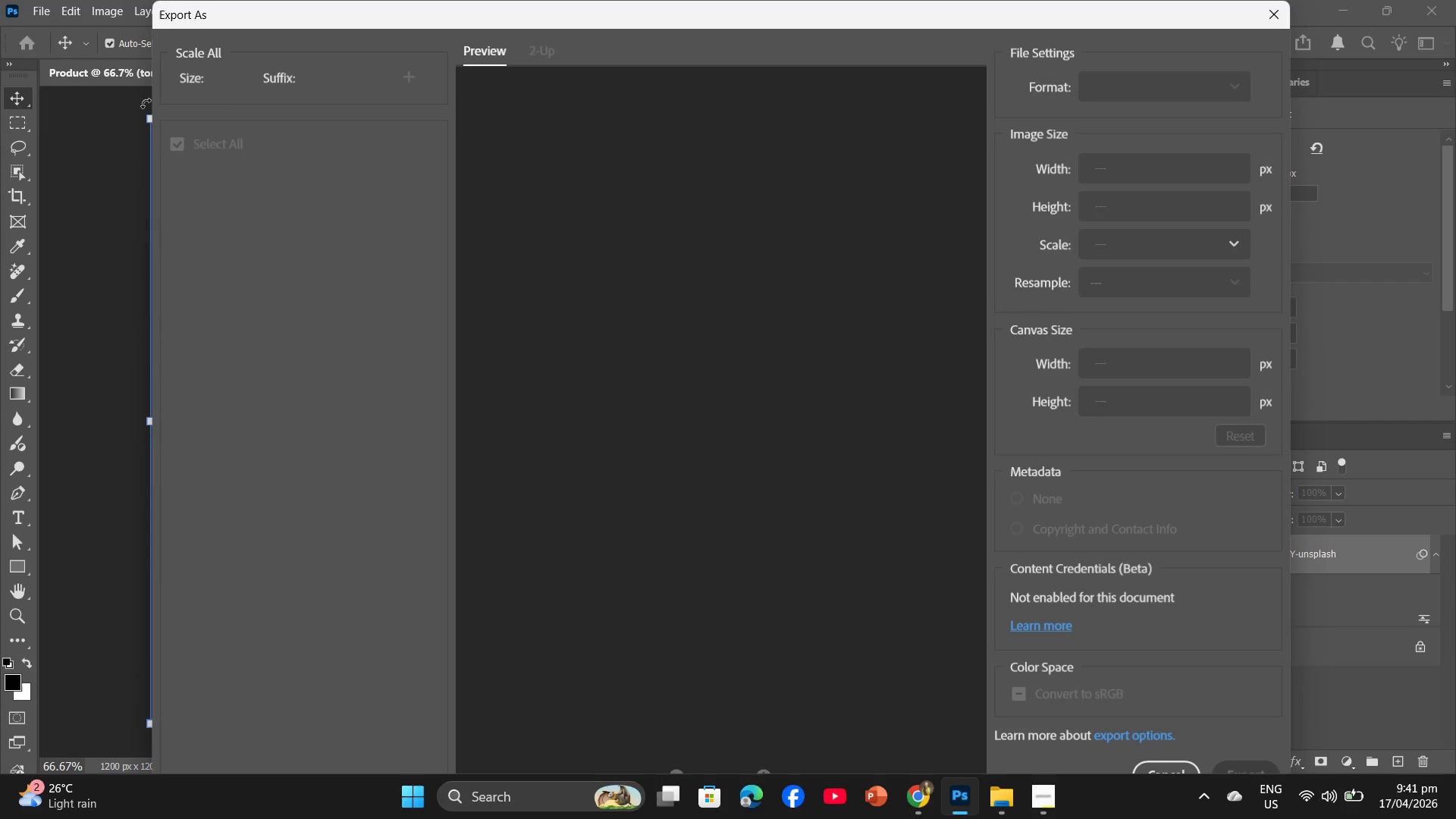 
left_click([1253, 761])
 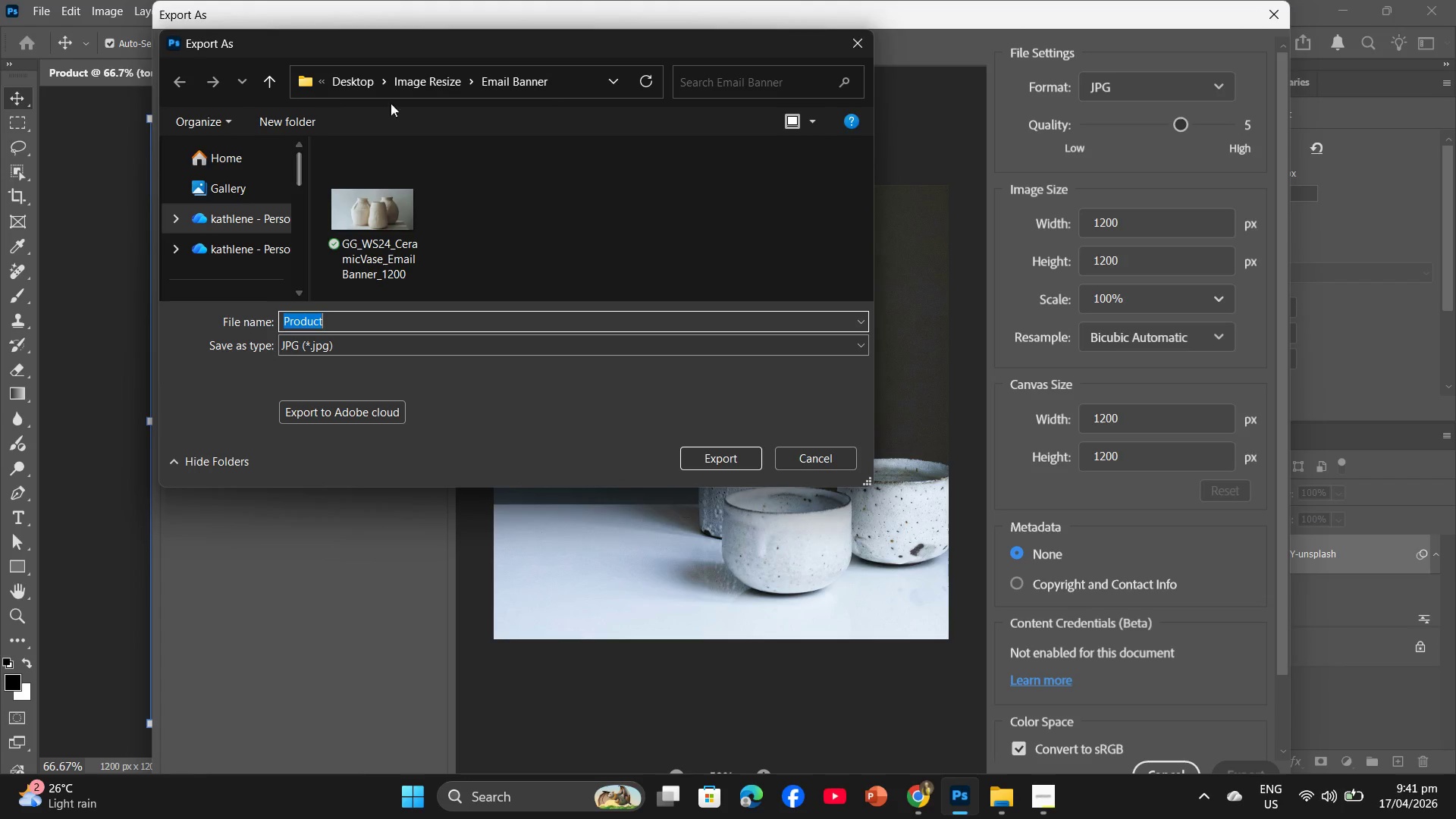 
left_click([415, 75])
 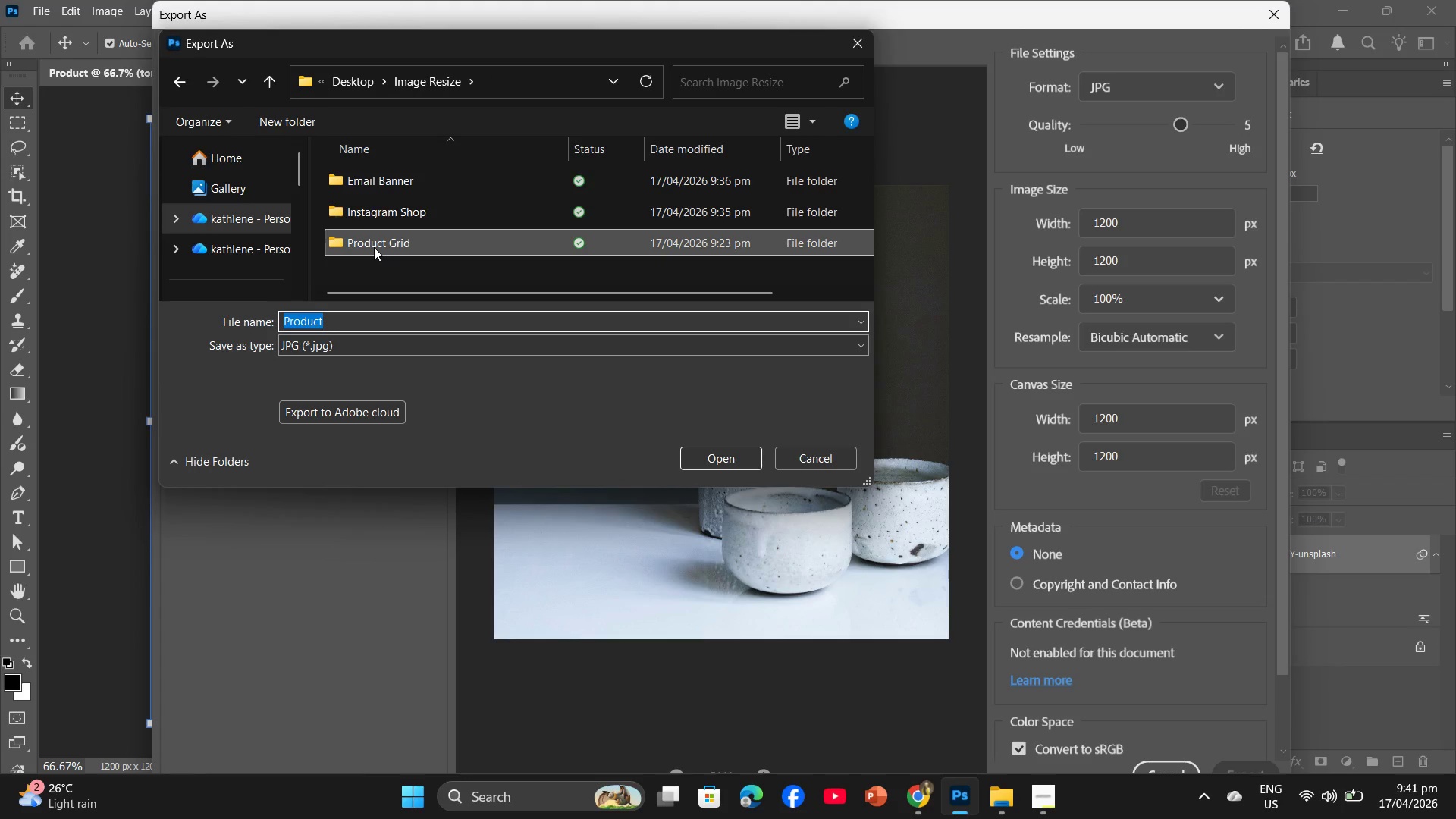 
double_click([374, 247])
 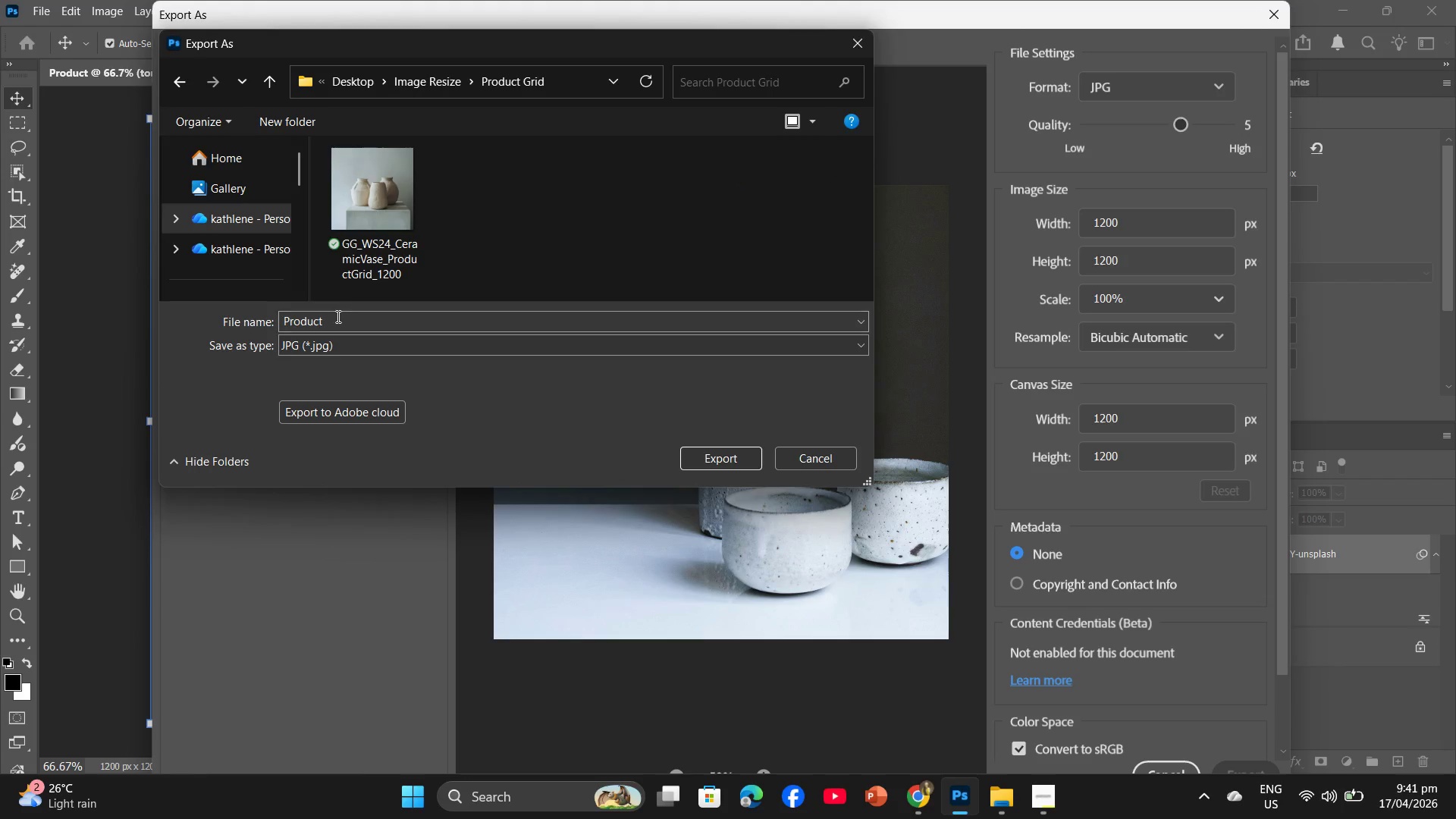 
left_click([337, 316])
 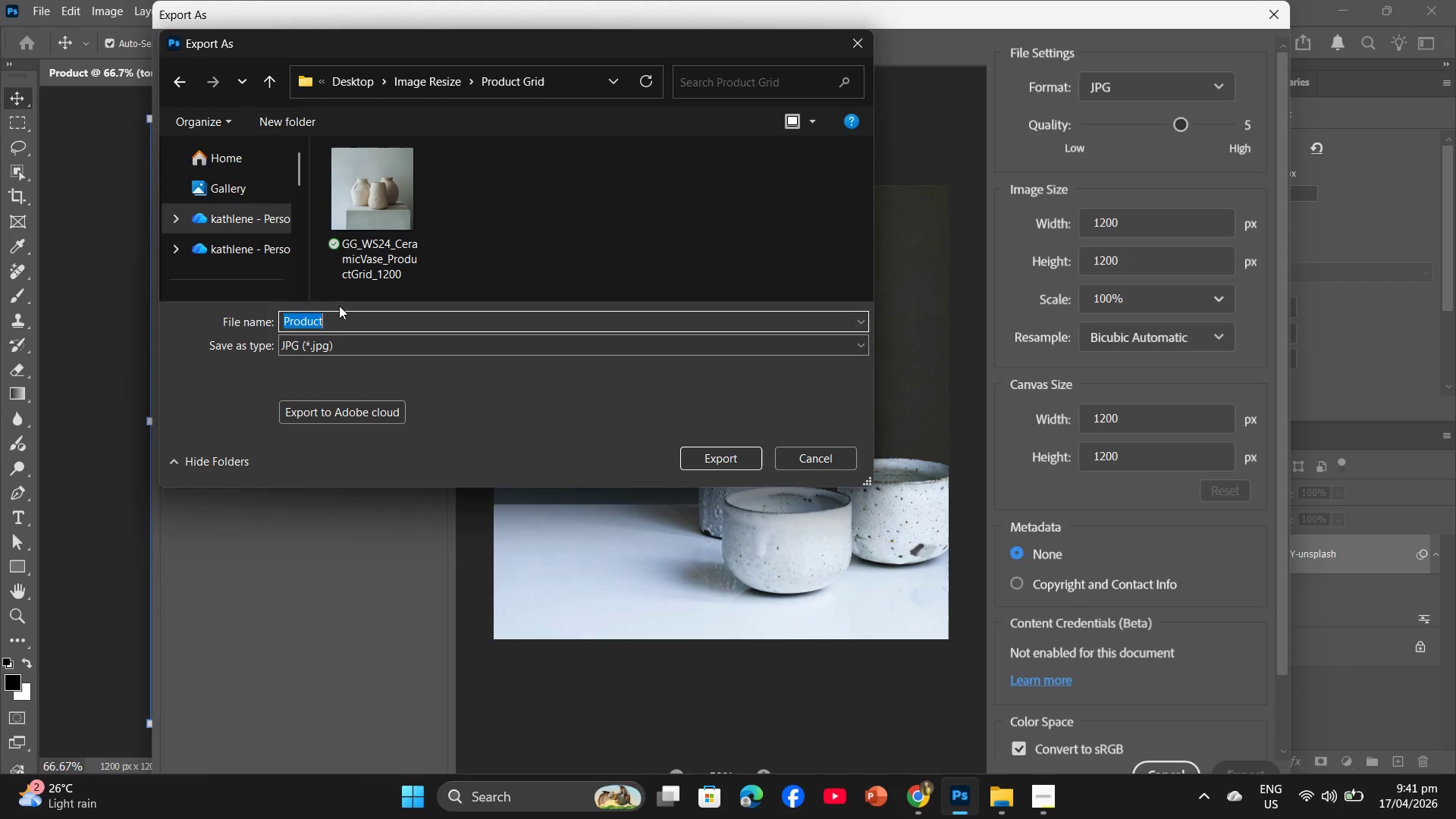 
key(Control+V)
 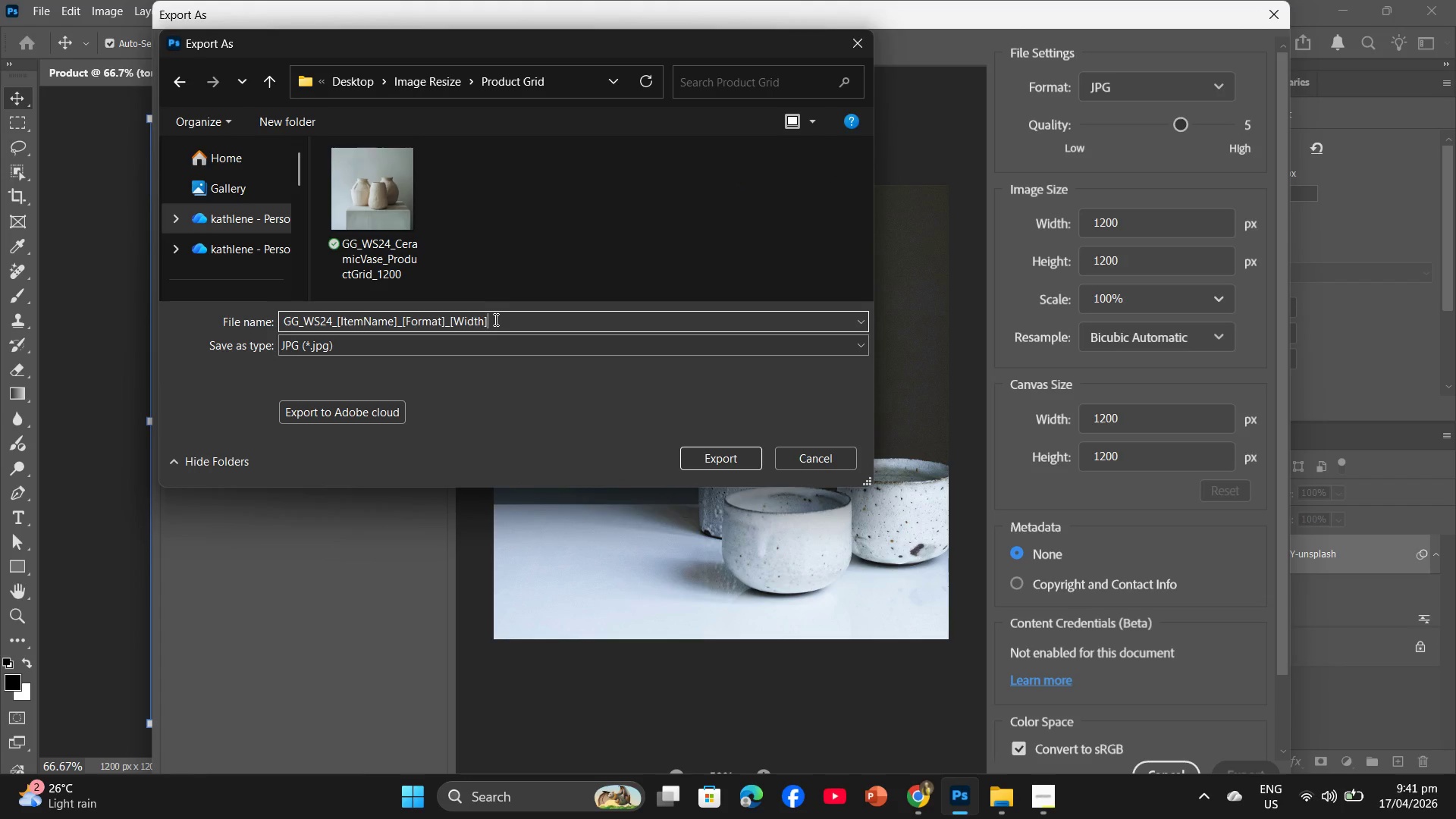 
left_click_drag(start_coordinate=[494, 319], to_coordinate=[451, 312])
 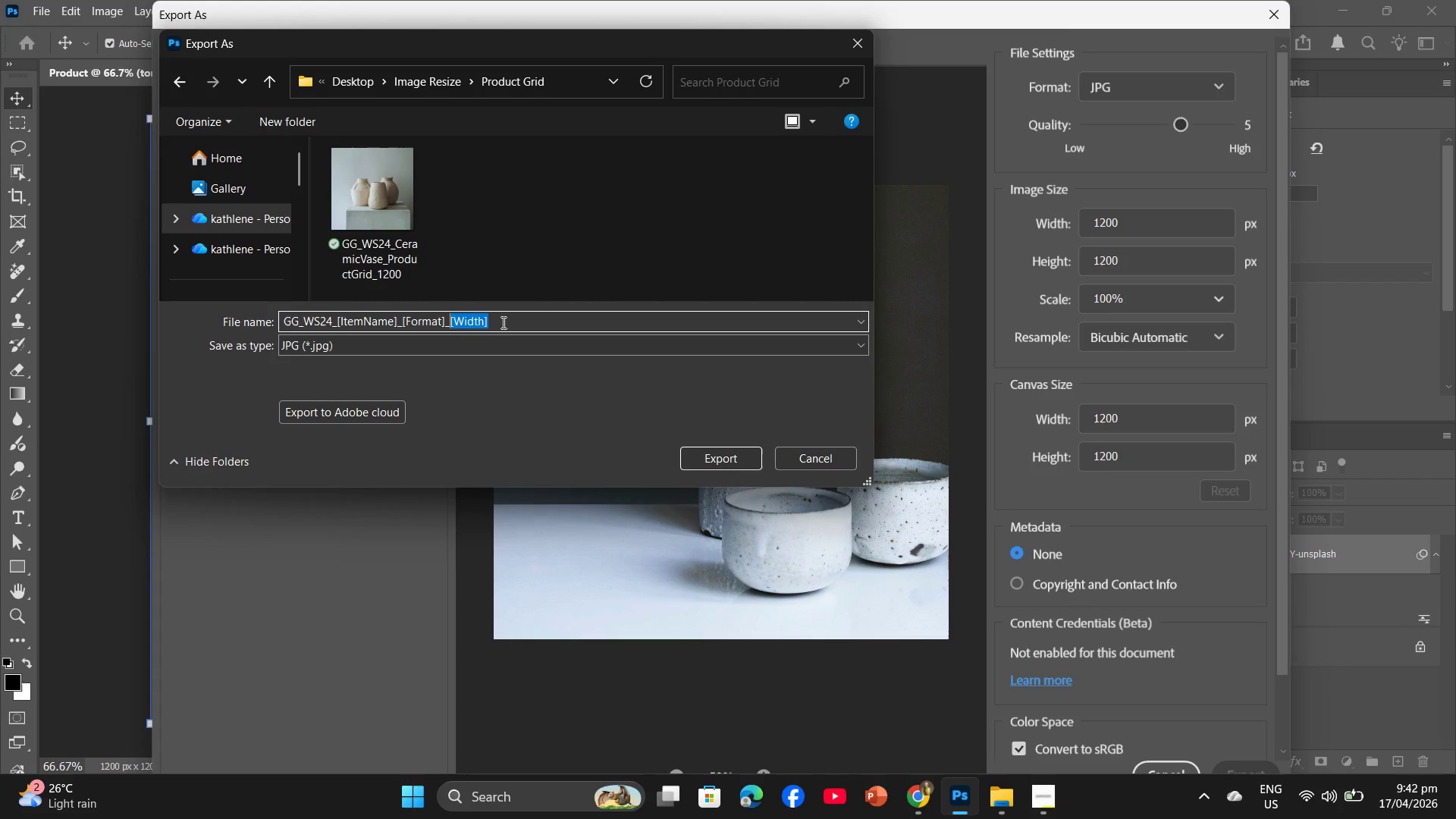 
wait(23.08)
 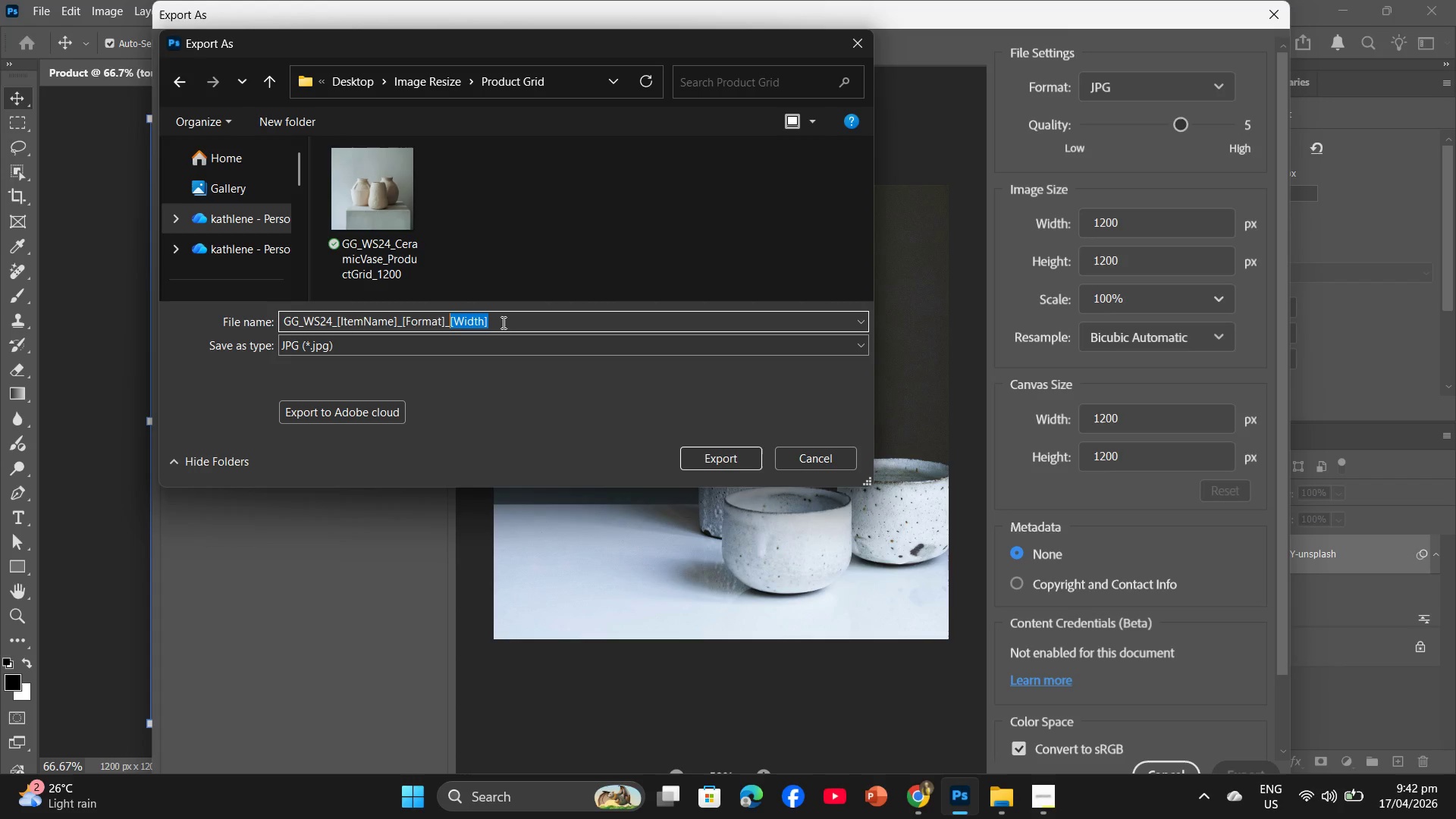 
type(1200)
 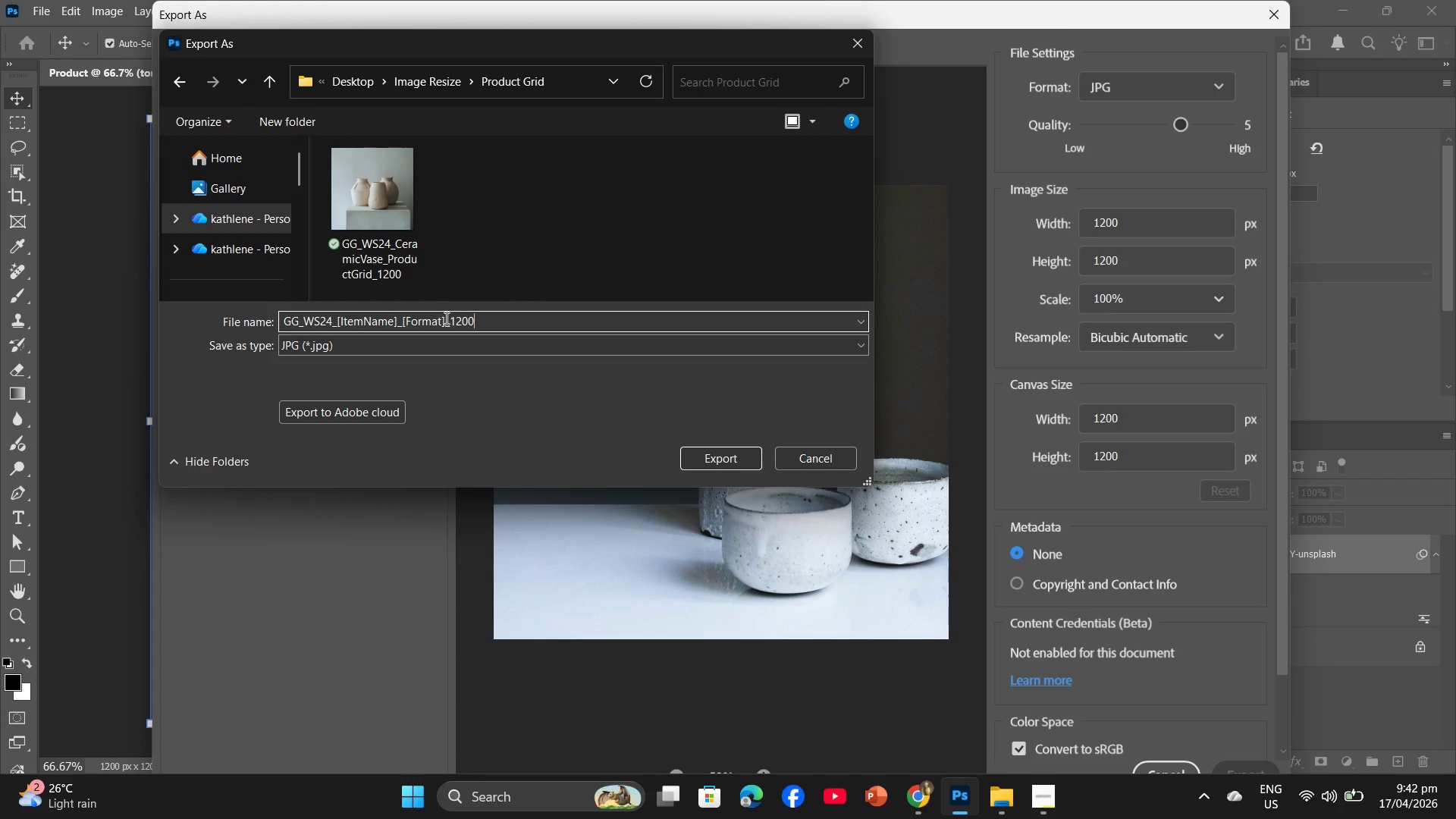 
left_click_drag(start_coordinate=[445, 318], to_coordinate=[400, 322])
 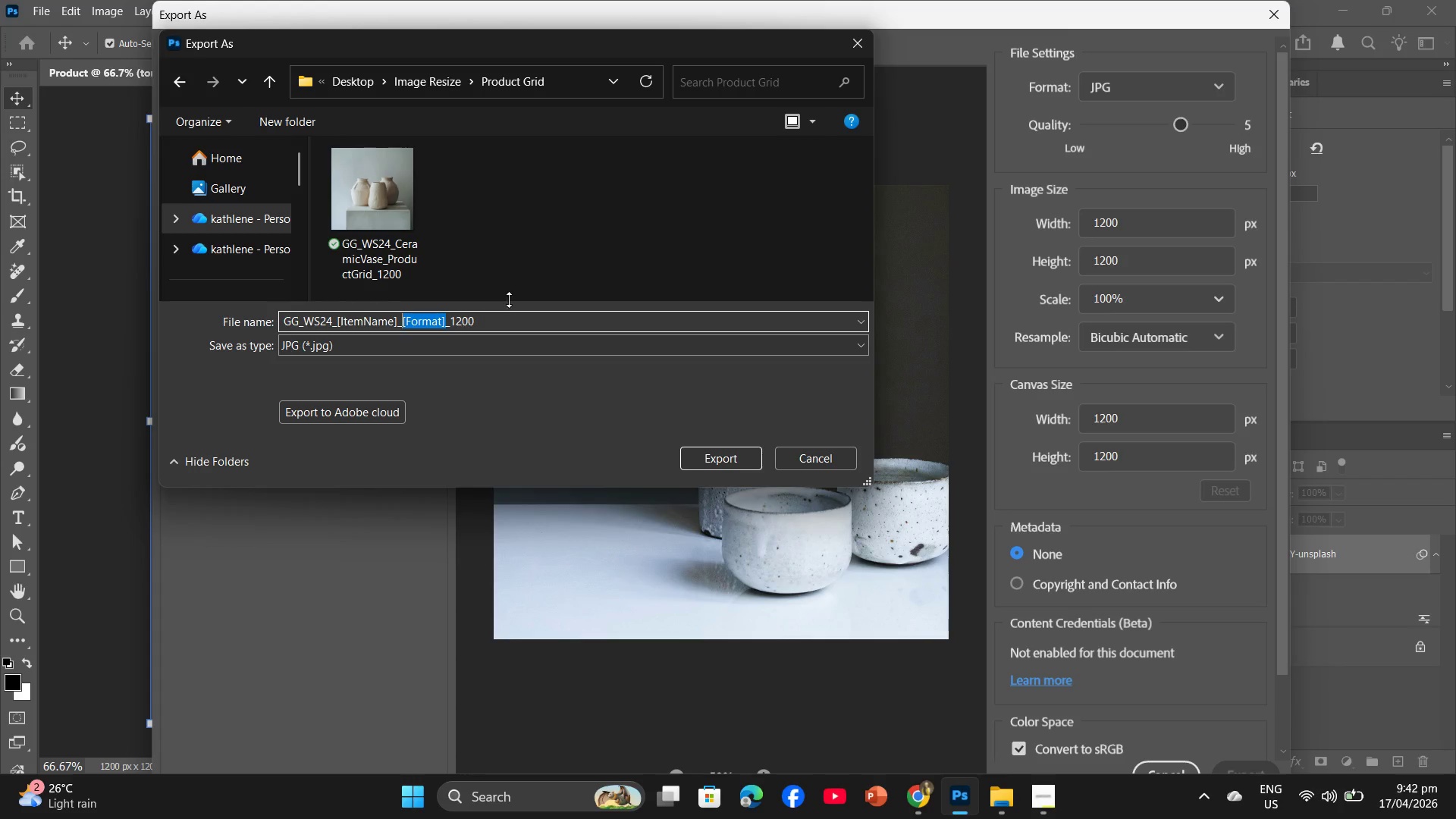 
type(ProductGrid)
 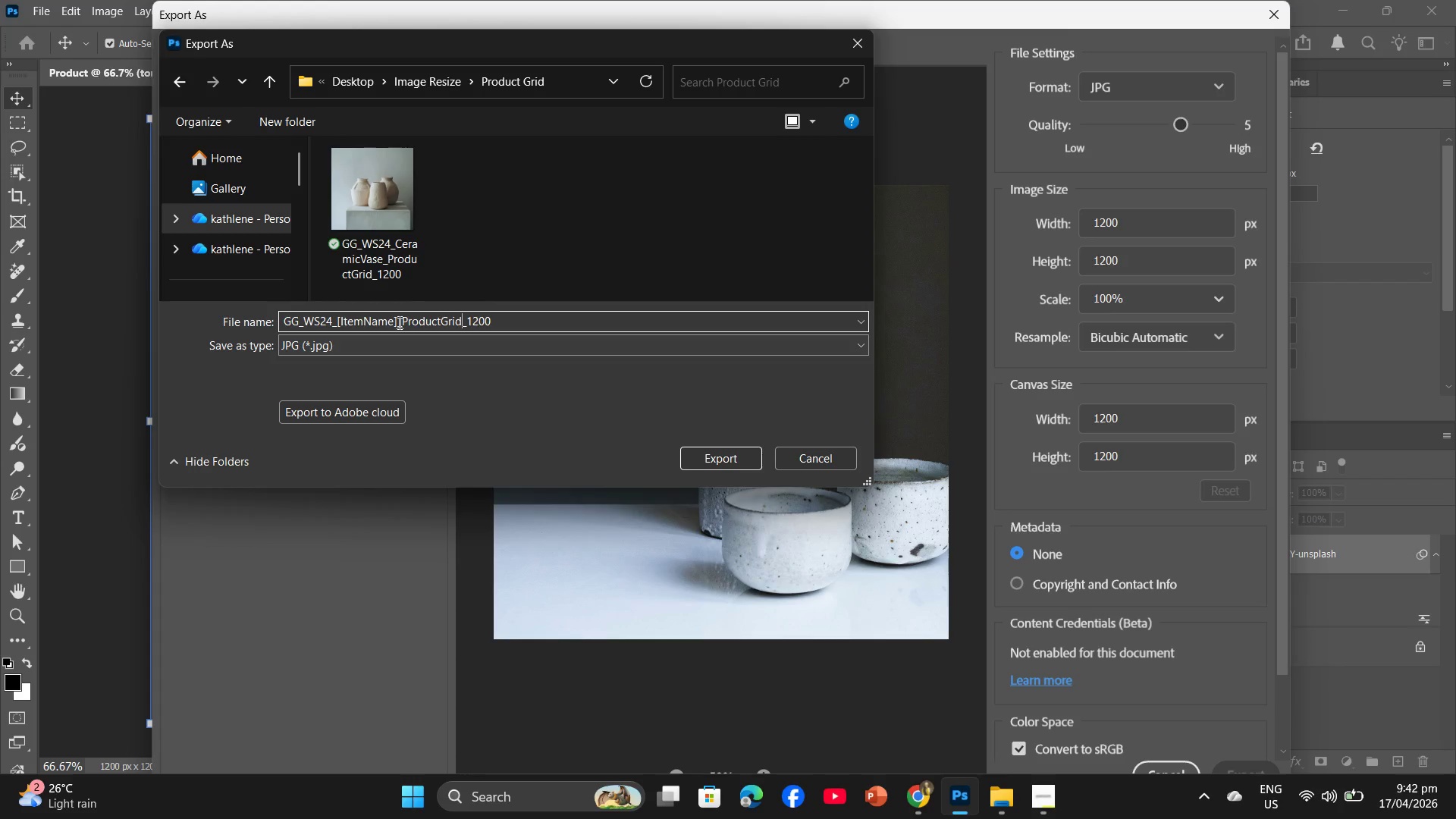 
left_click_drag(start_coordinate=[397, 322], to_coordinate=[335, 322])
 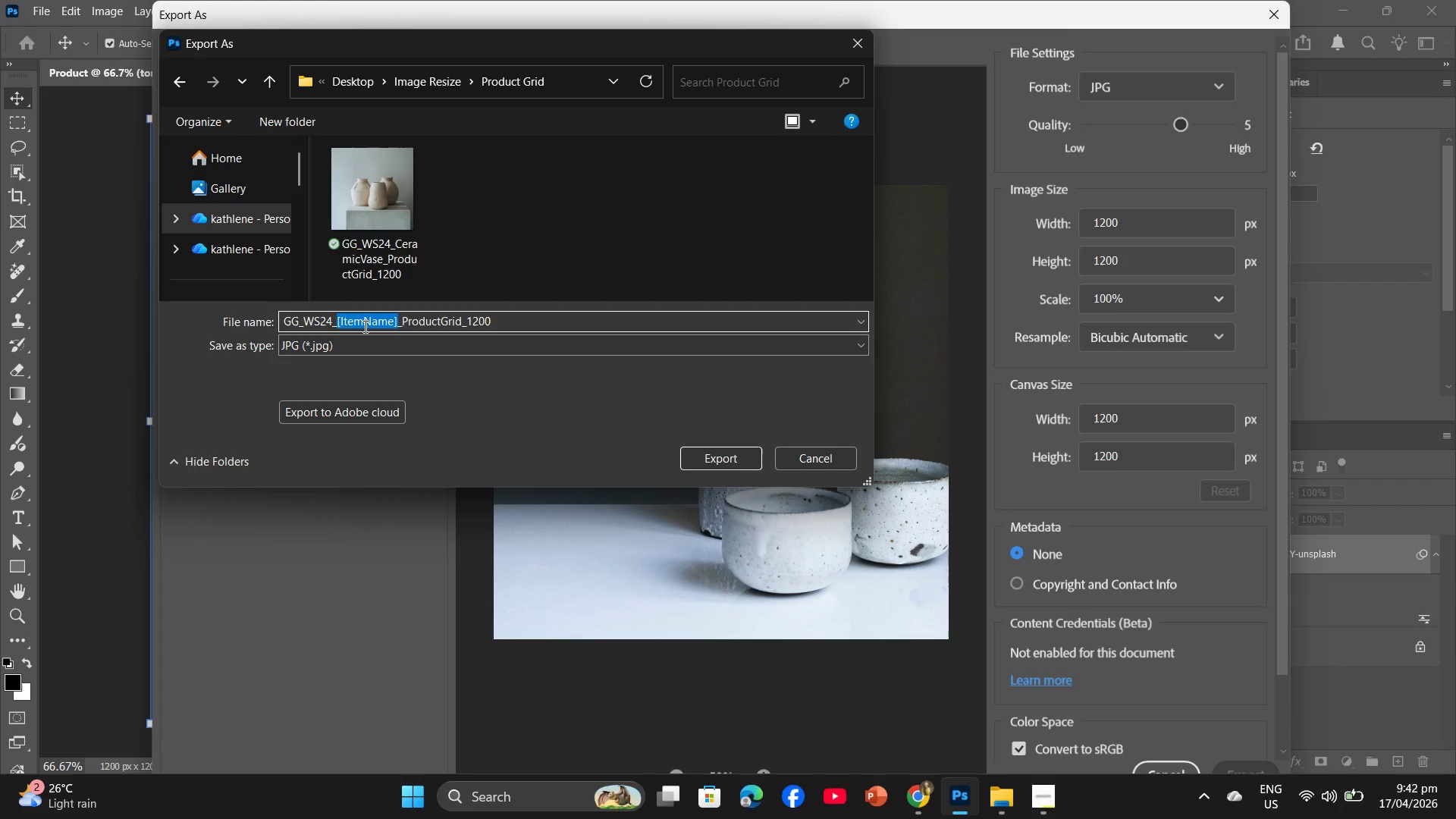 
wait(6.28)
 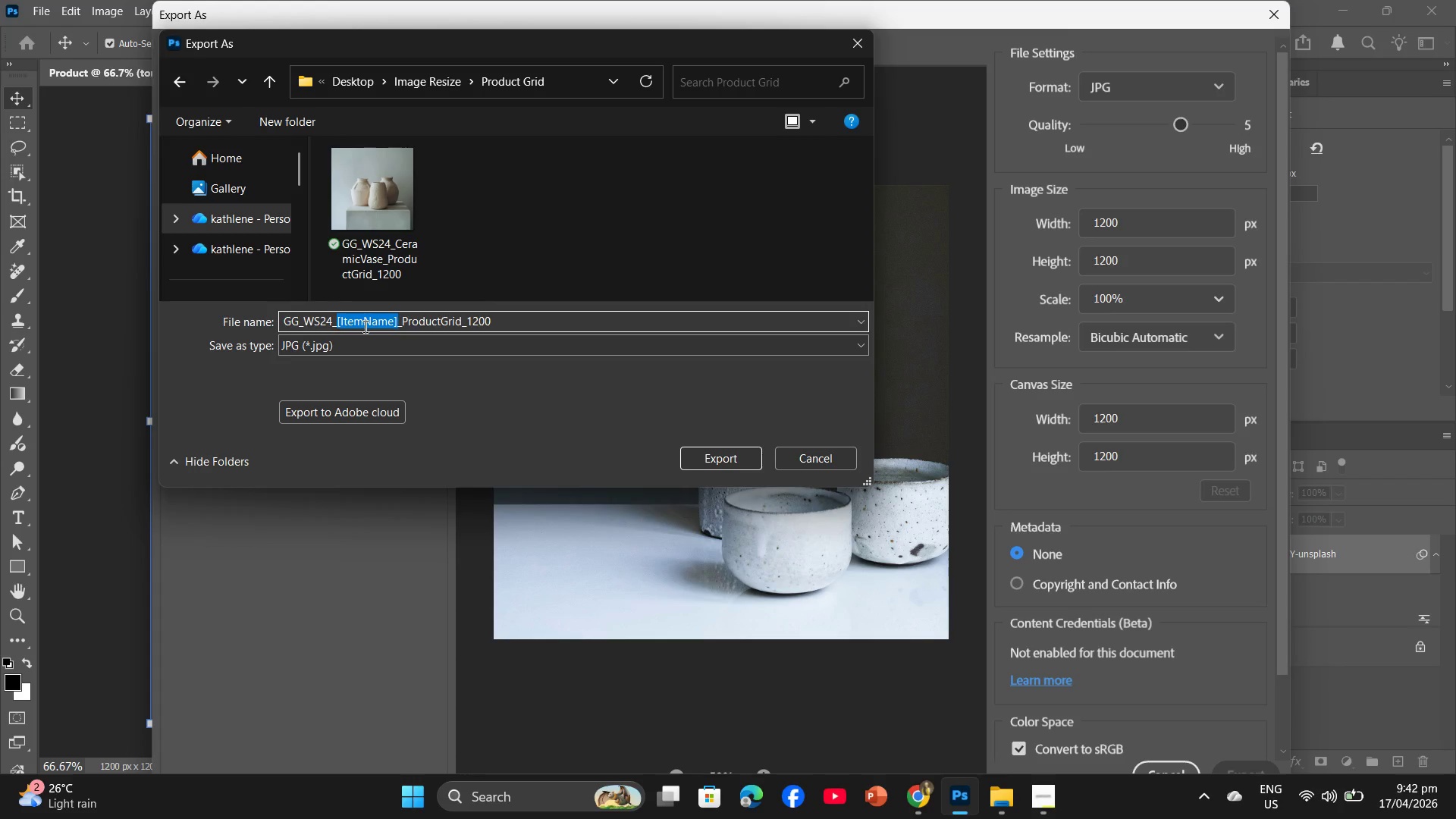 
left_click([935, 806])
 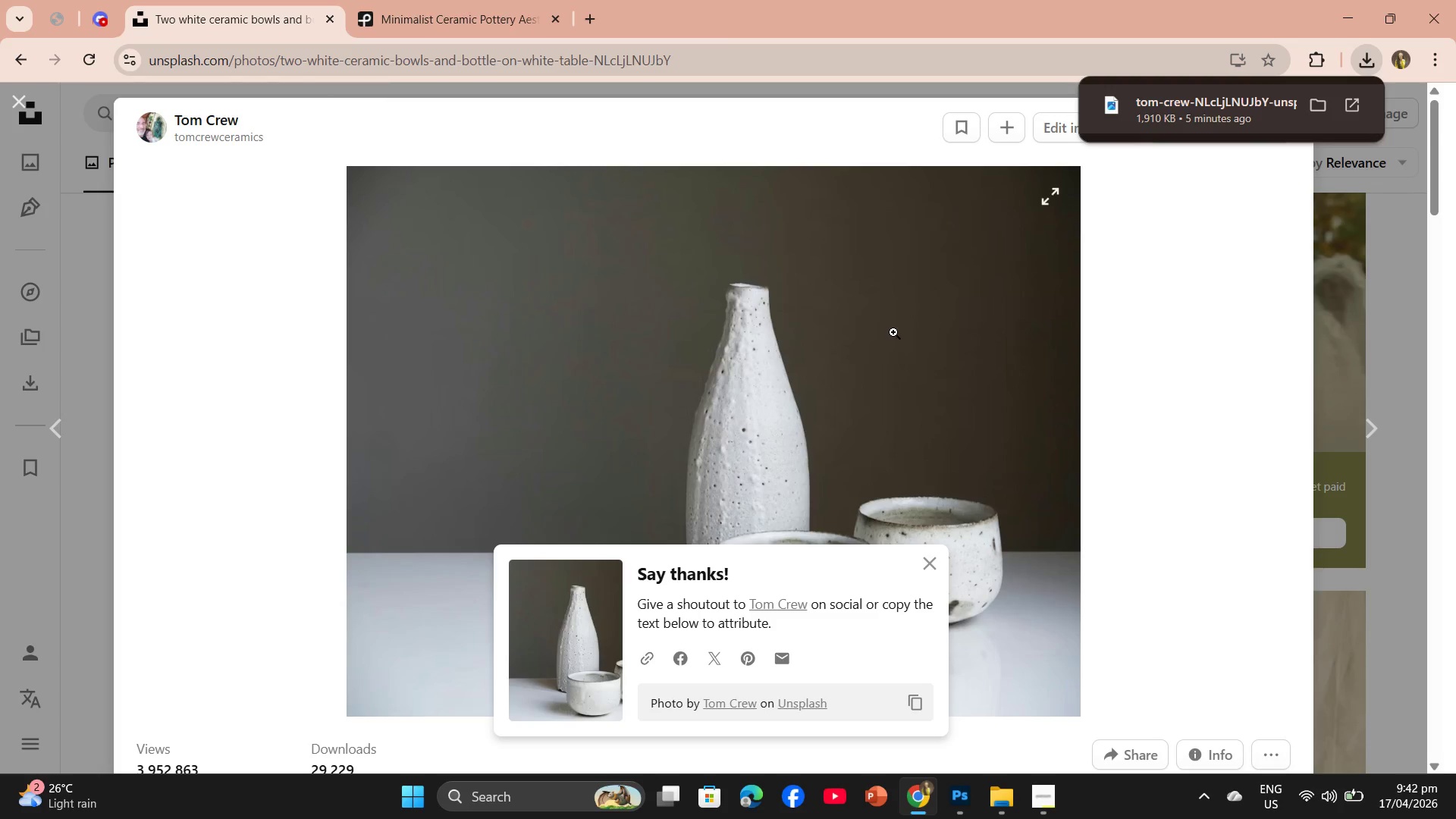 
scroll: coordinate [990, 412], scroll_direction: down, amount: 4.0
 